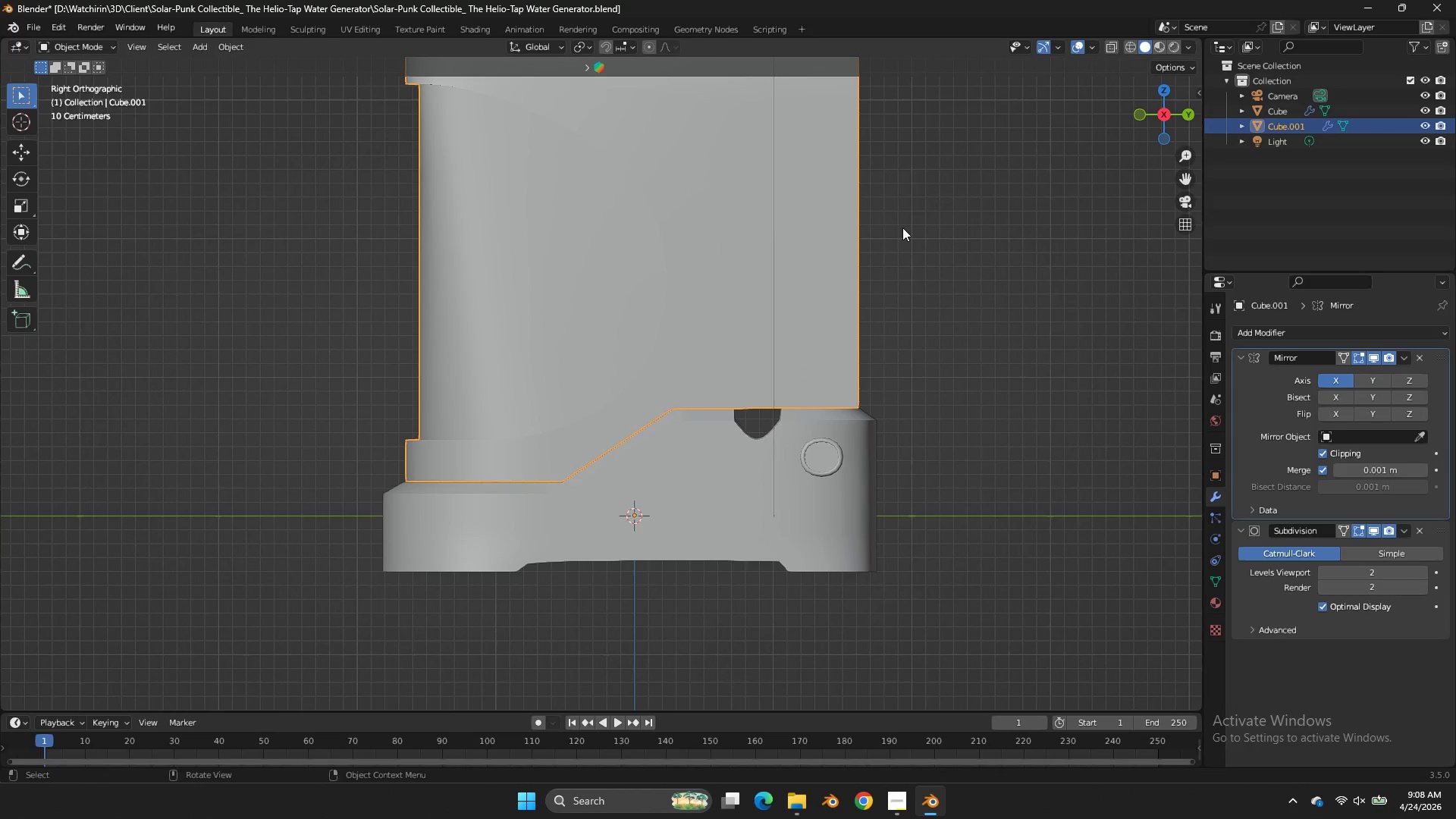 
scroll: coordinate [904, 231], scroll_direction: down, amount: 2.0
 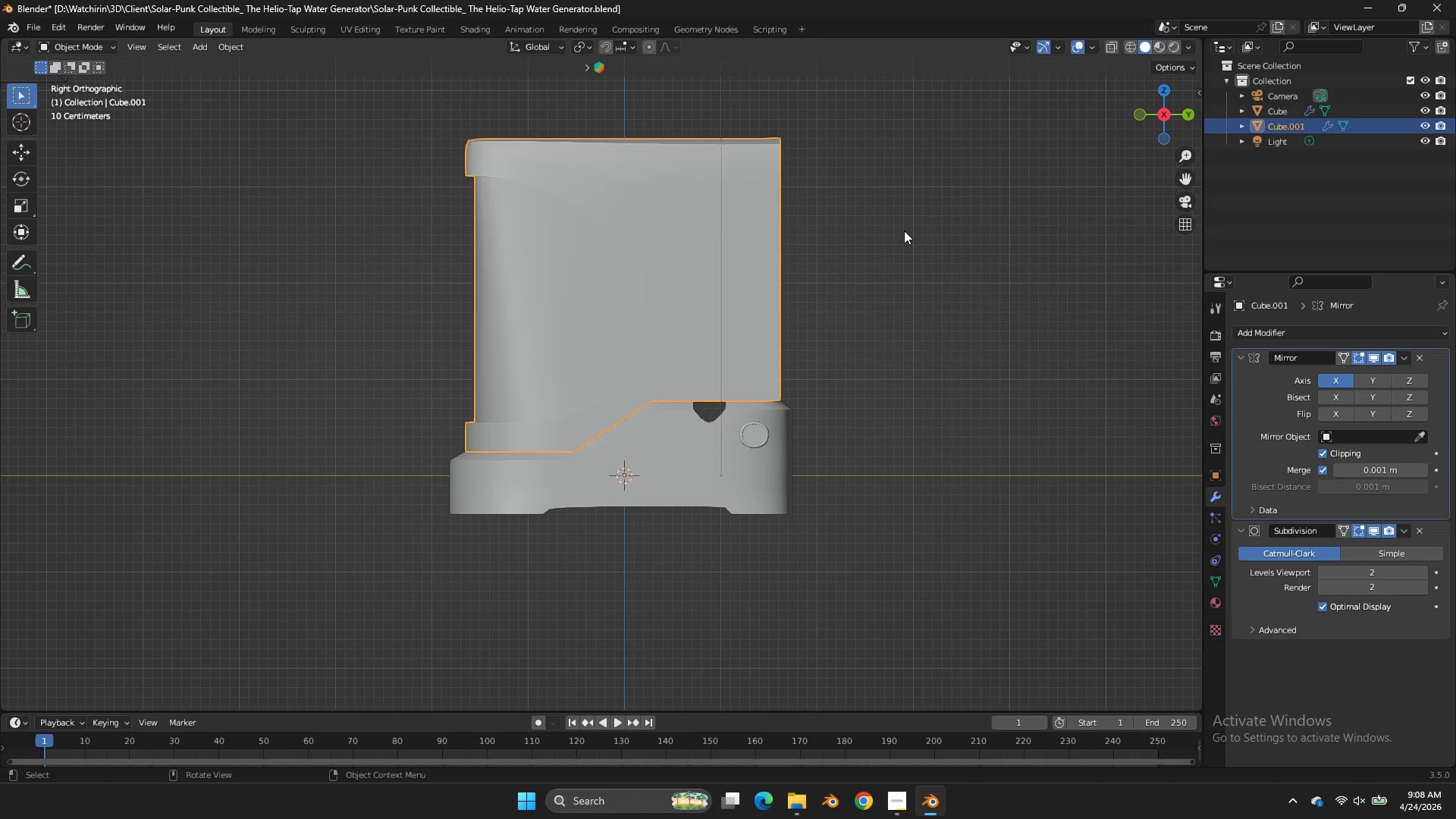 
scroll: coordinate [904, 231], scroll_direction: up, amount: 2.0
 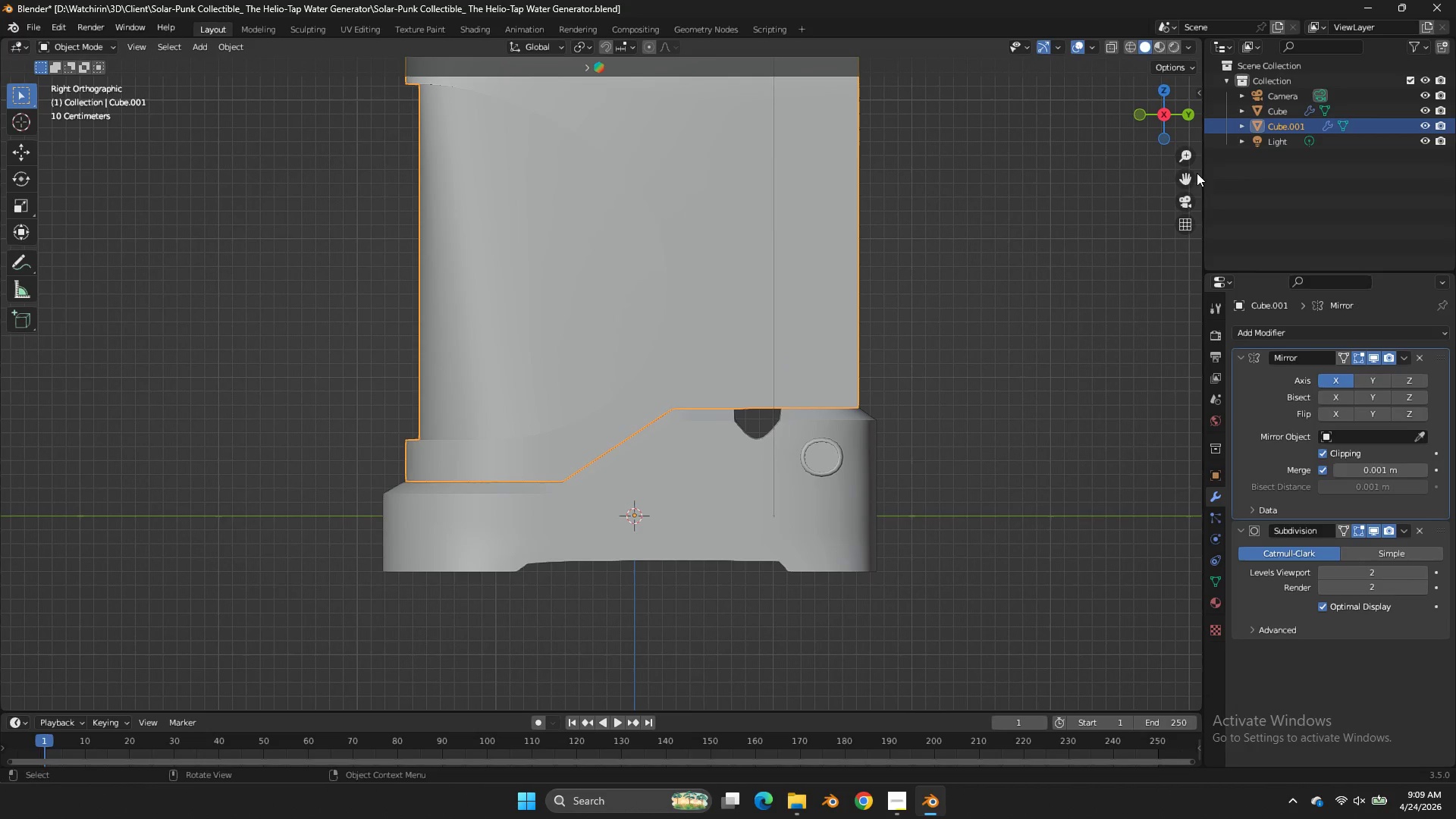 
left_click_drag(start_coordinate=[1189, 175], to_coordinate=[1127, 238])
 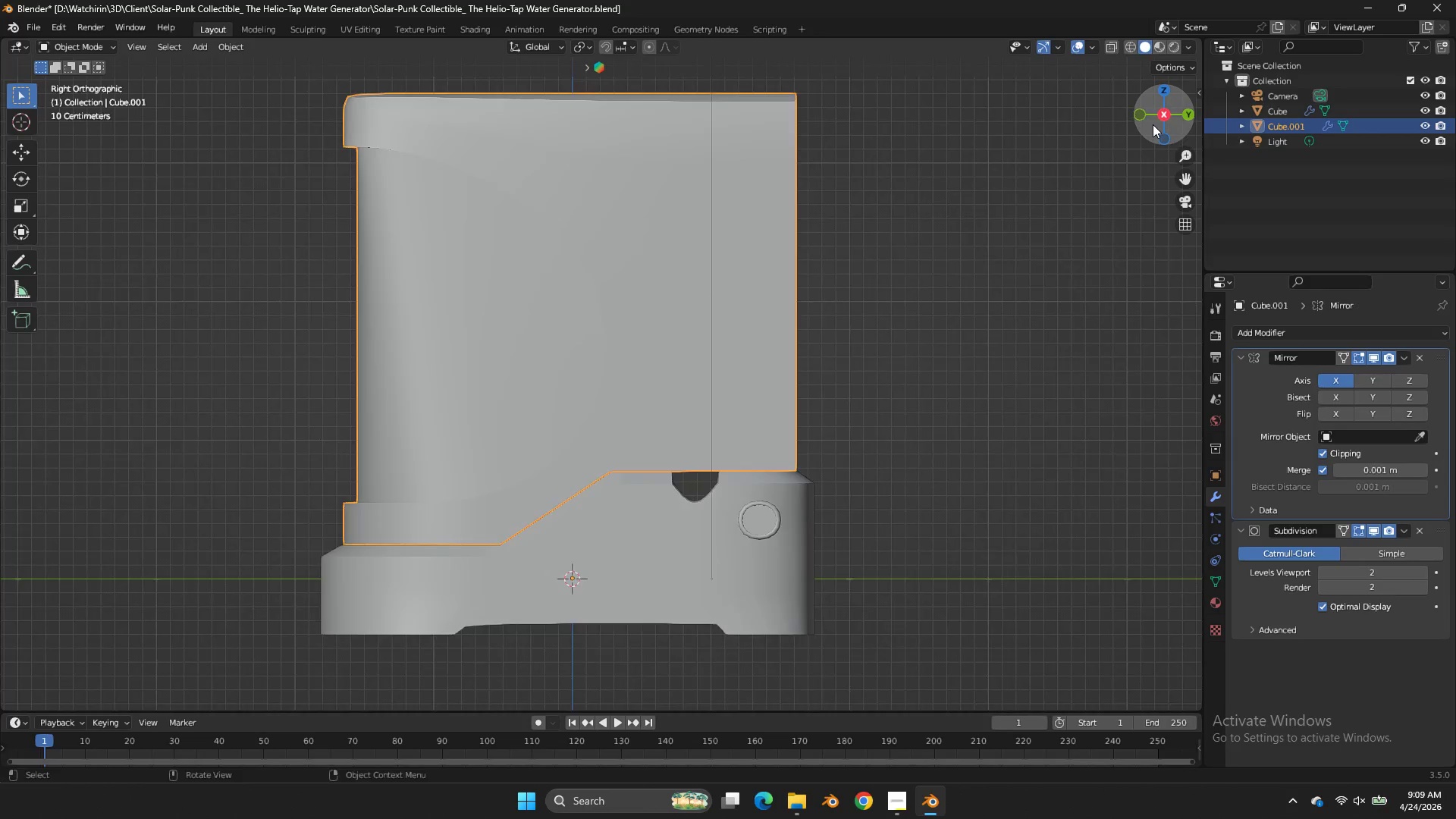 
left_click_drag(start_coordinate=[1153, 124], to_coordinate=[1033, 202])
 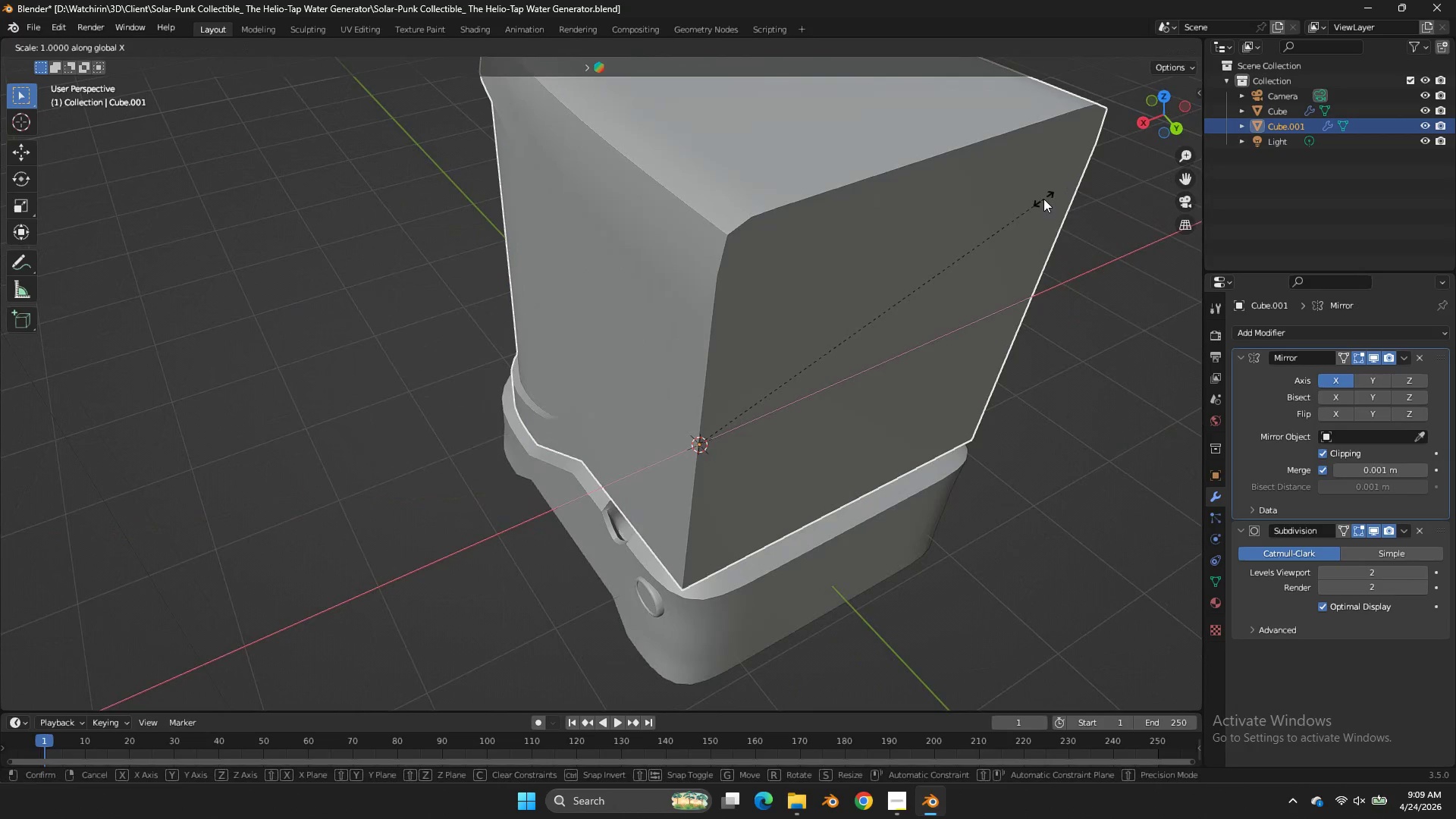 
type(sx)
 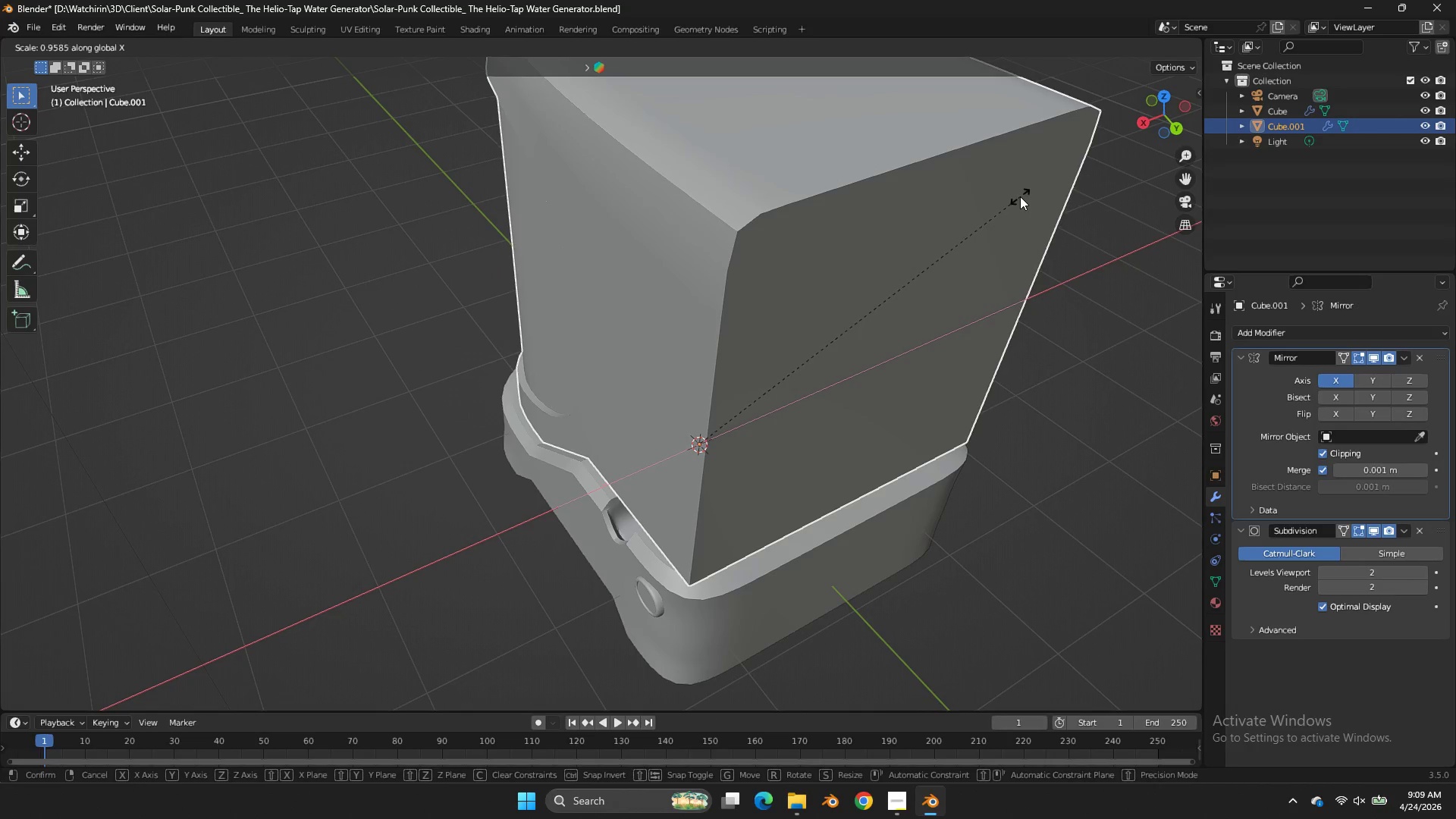 
left_click([1028, 196])
 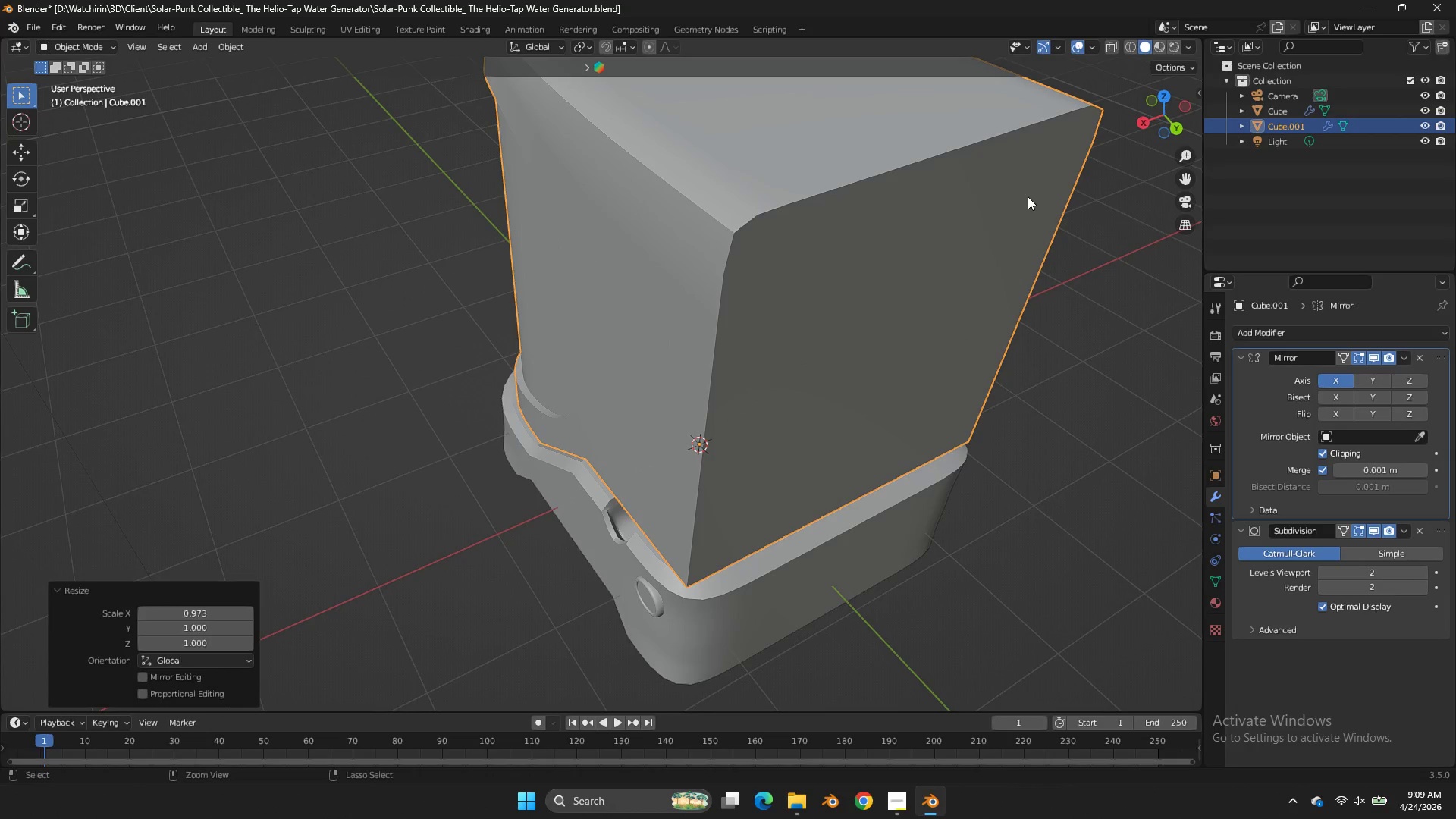 
key(Control+ControlLeft)
 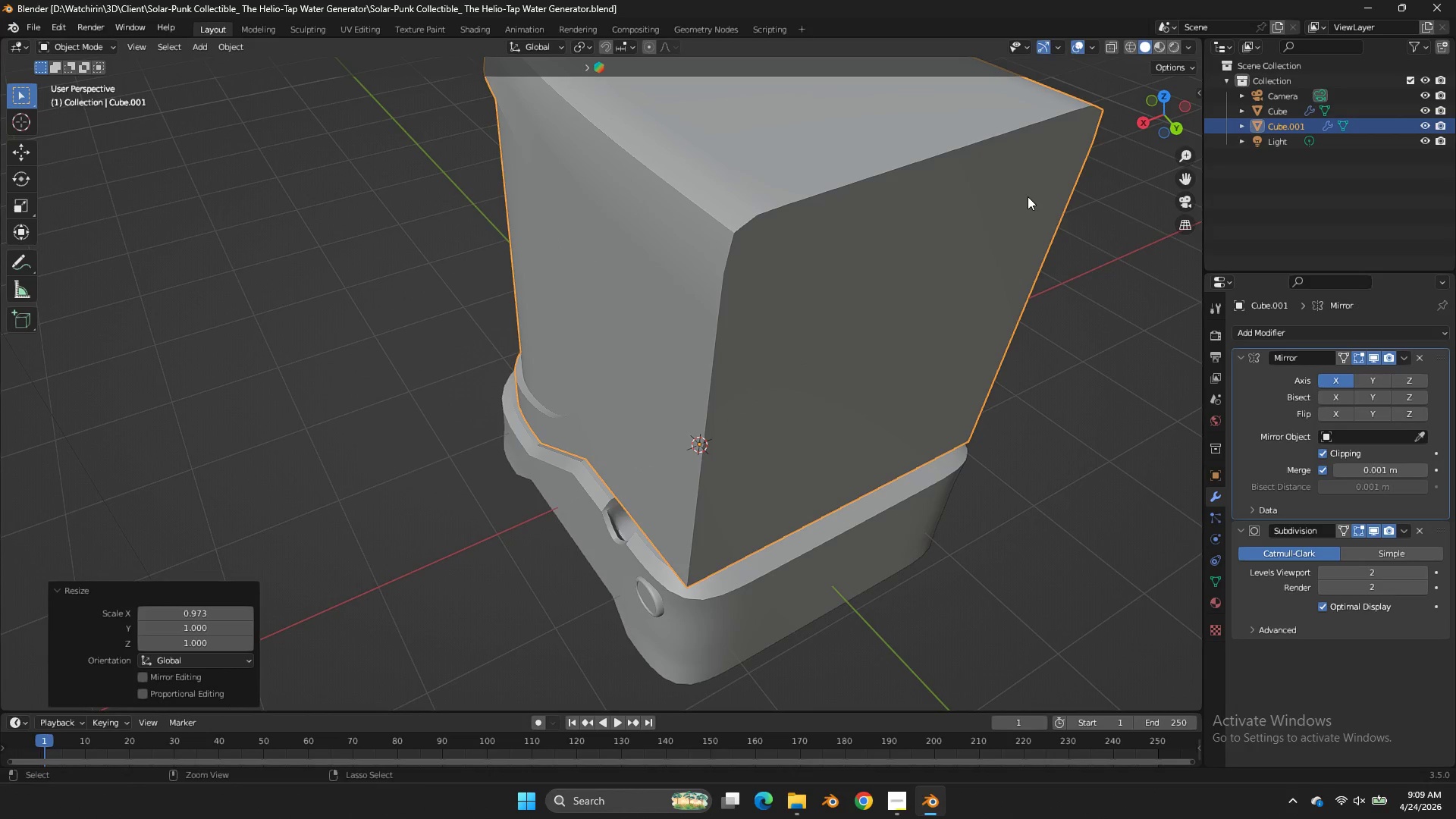 
key(Control+S)
 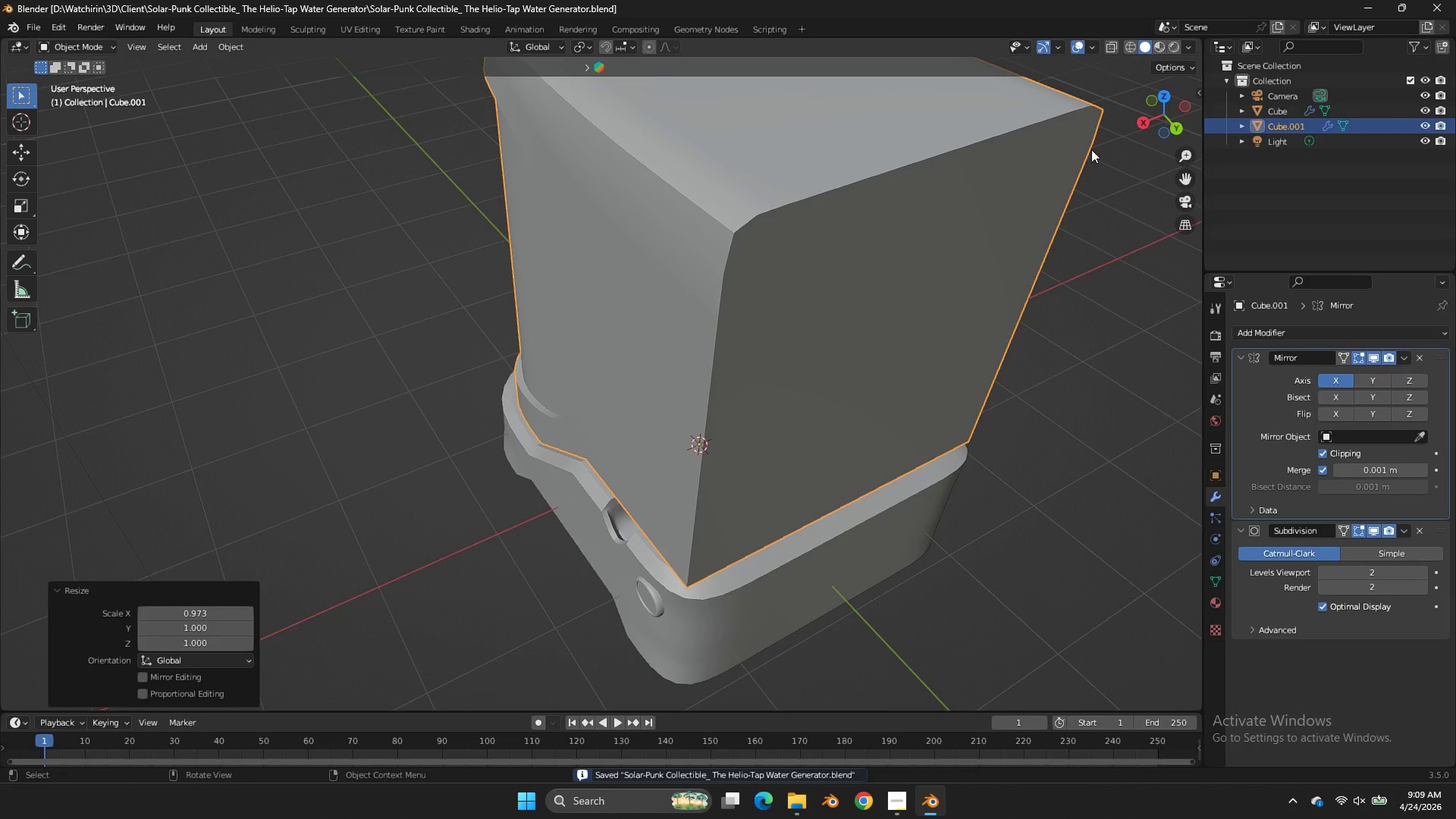 
key(Tab)
 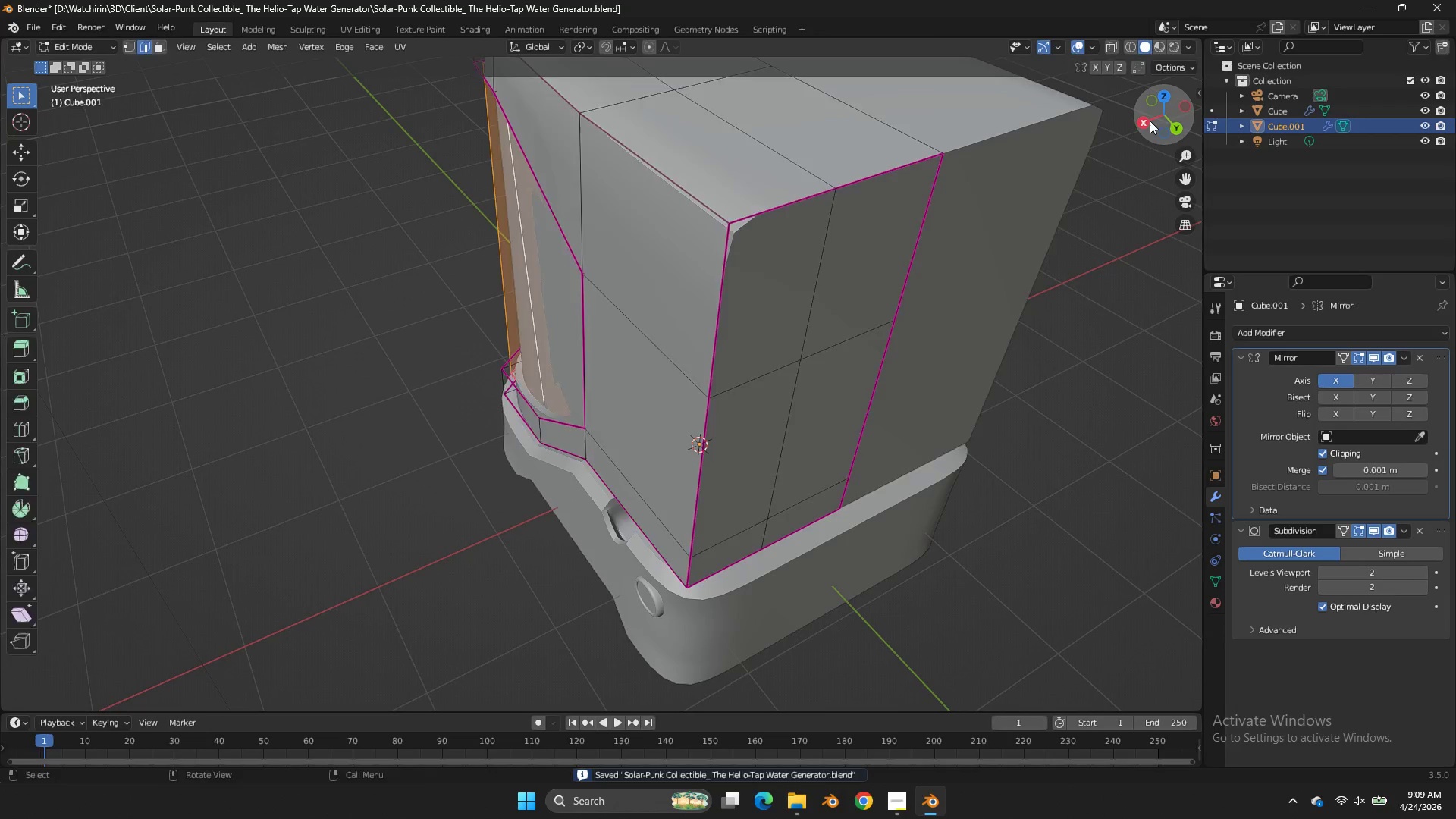 
key(Tab)
 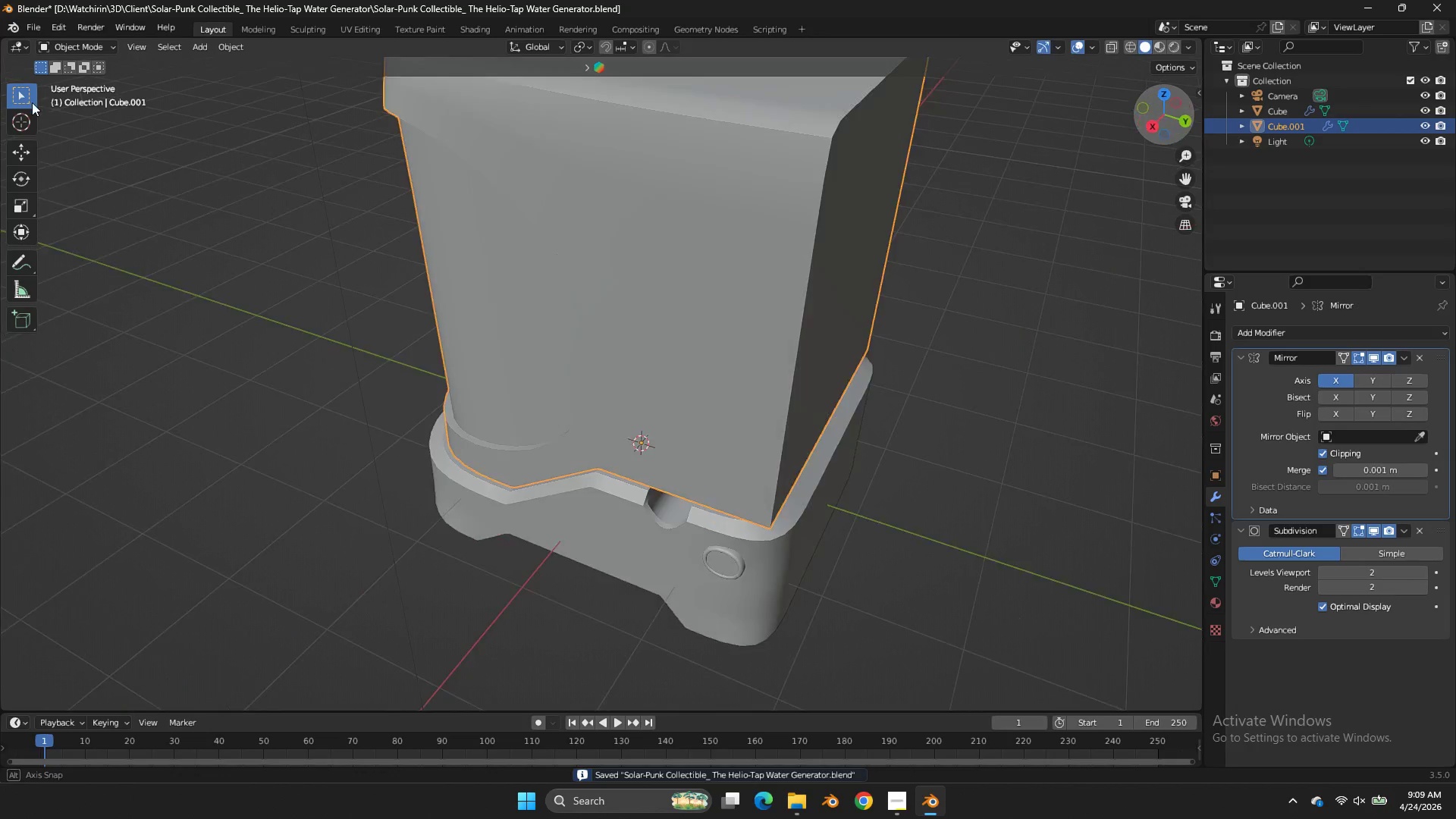 
left_click_drag(start_coordinate=[1153, 121], to_coordinate=[176, 681])
 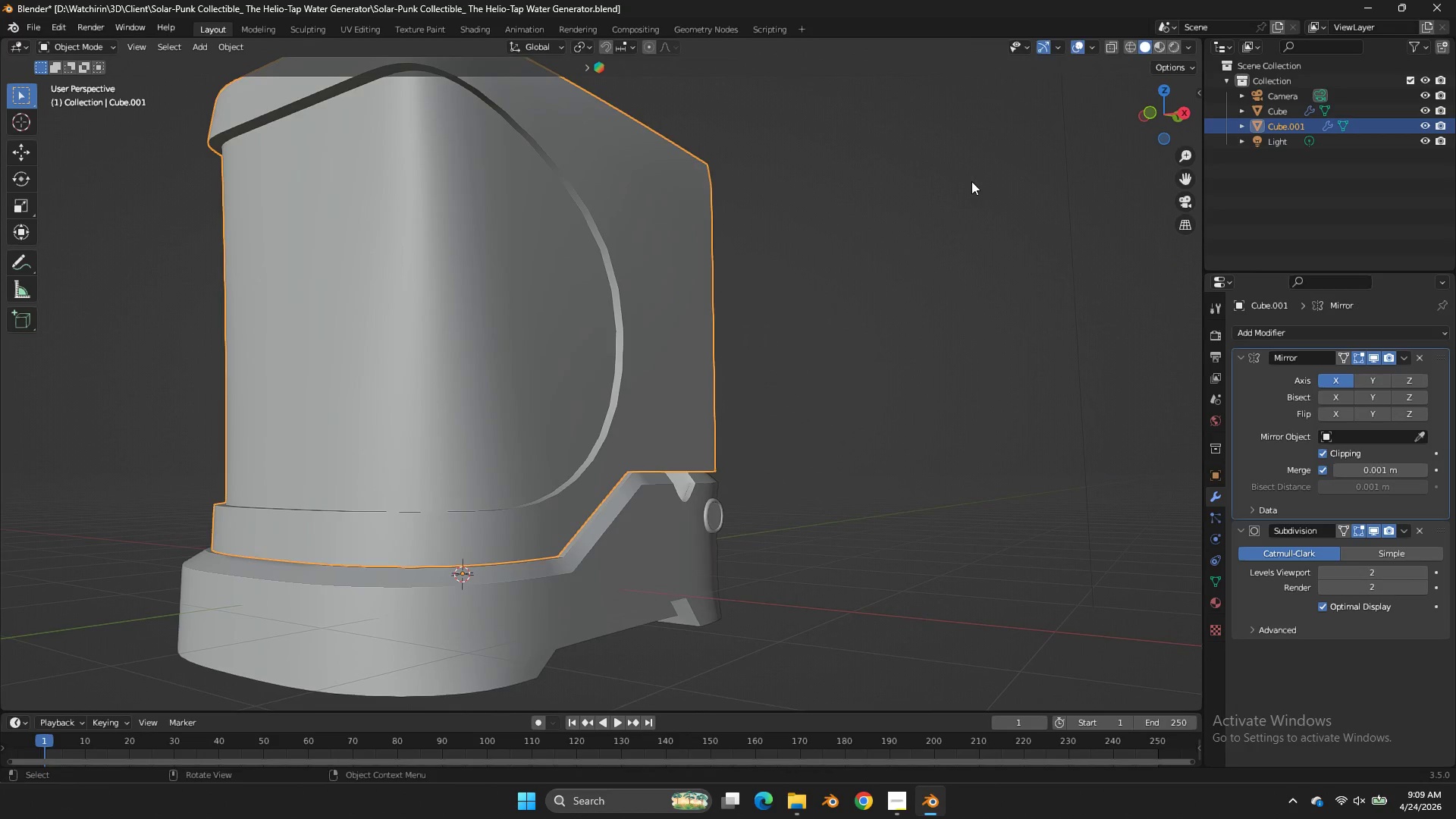 
type(gzgz)
 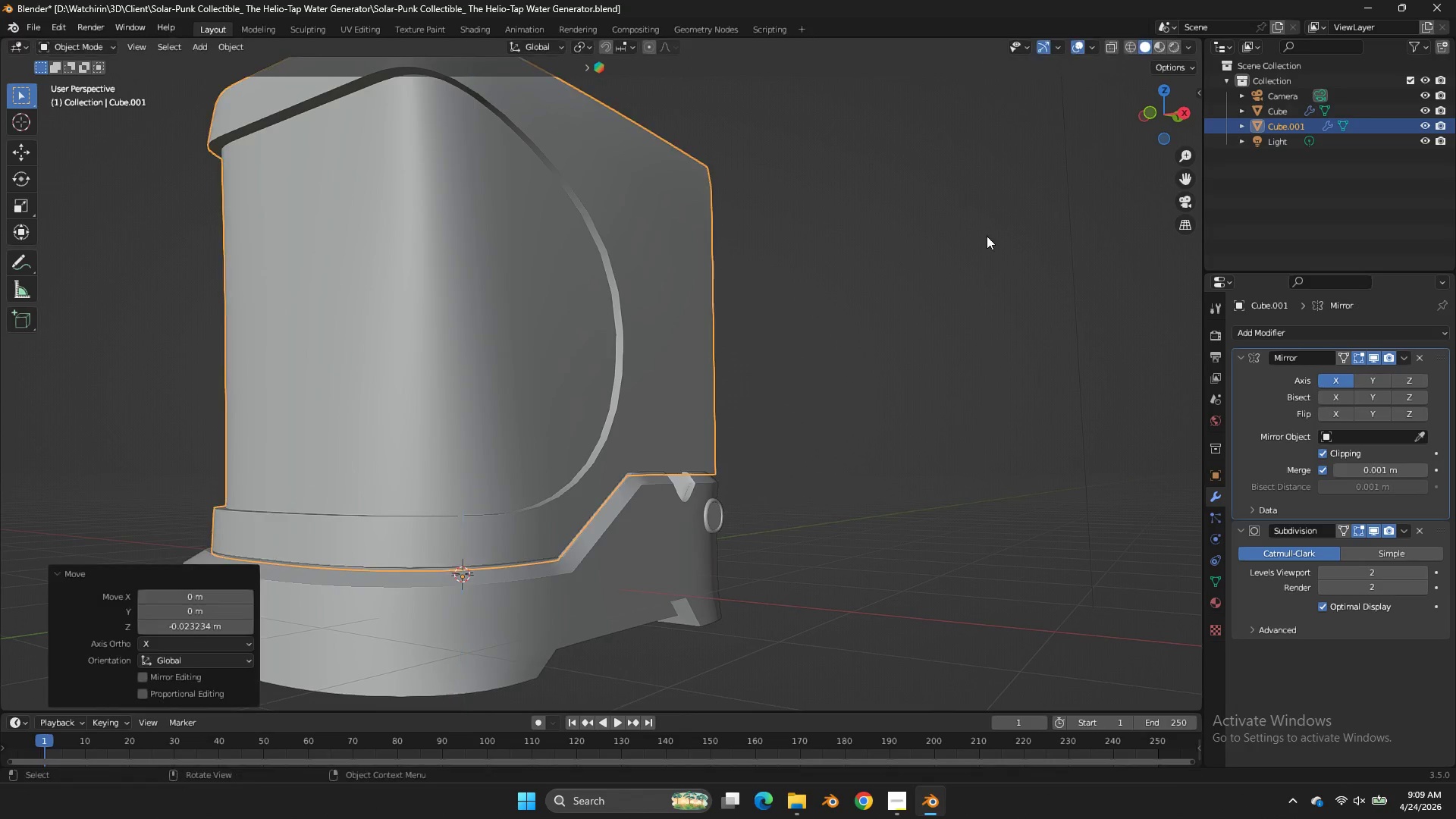 
 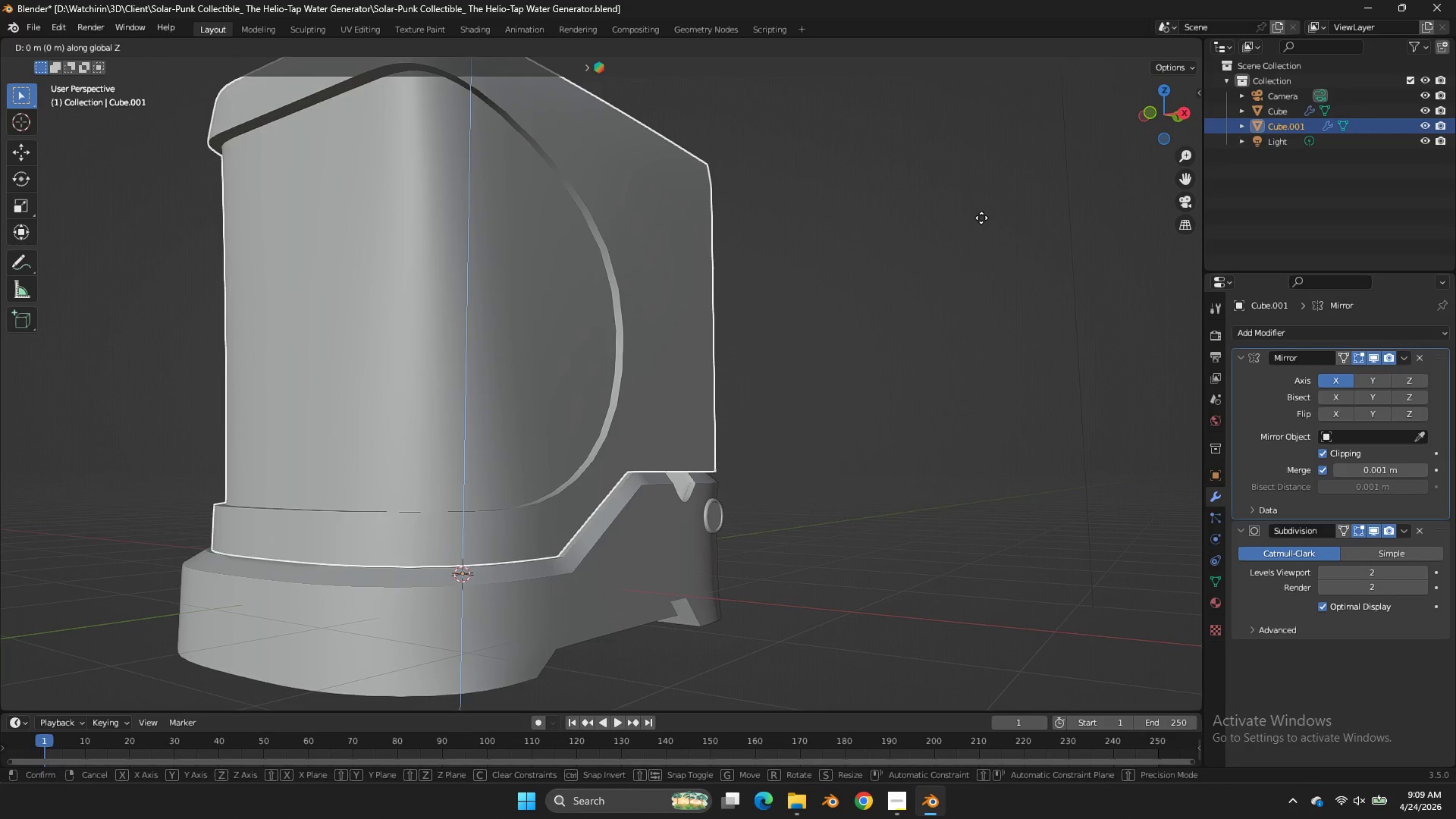 
hold_key(key=ShiftLeft, duration=0.47)
 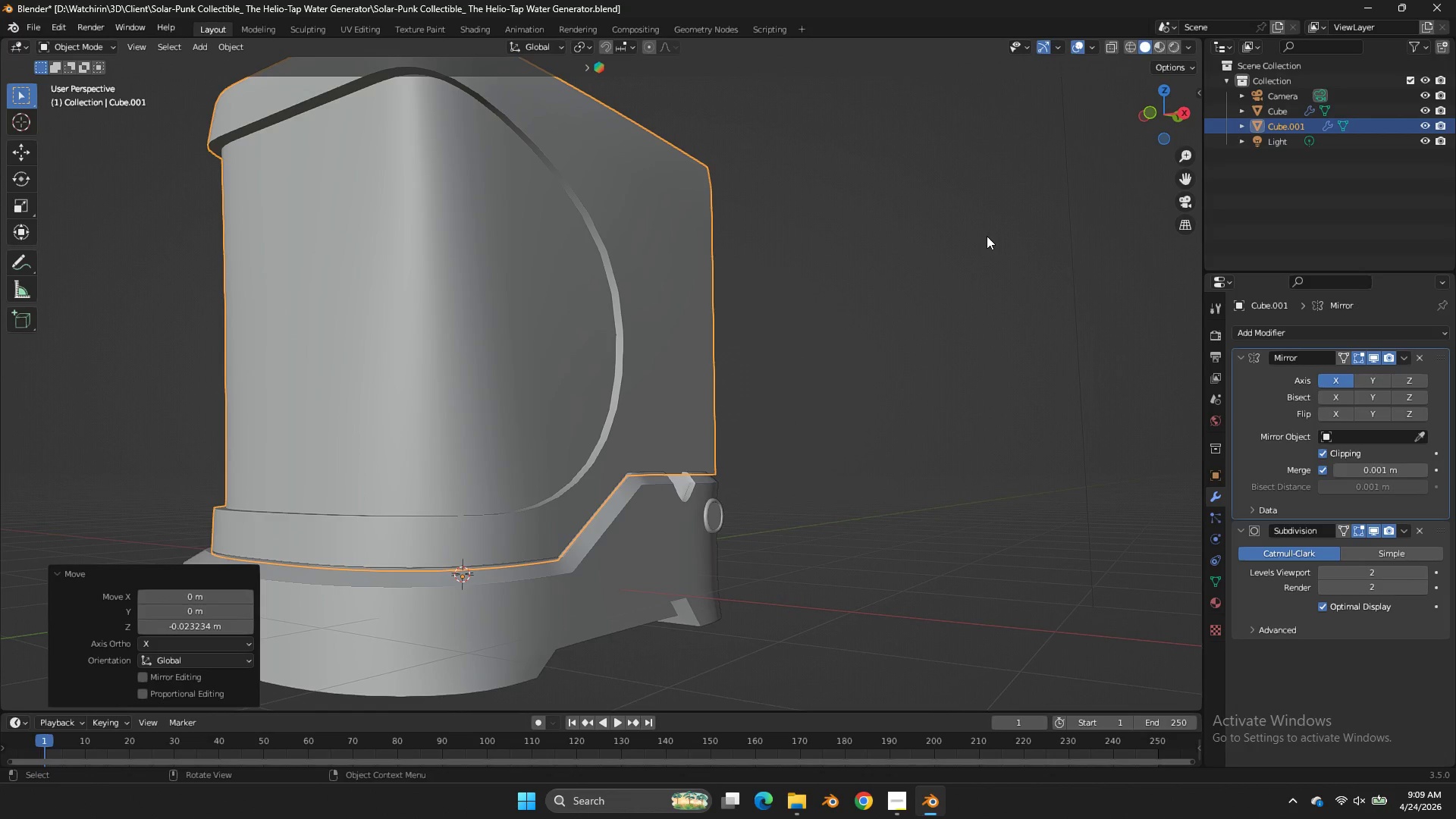 
wait(6.33)
 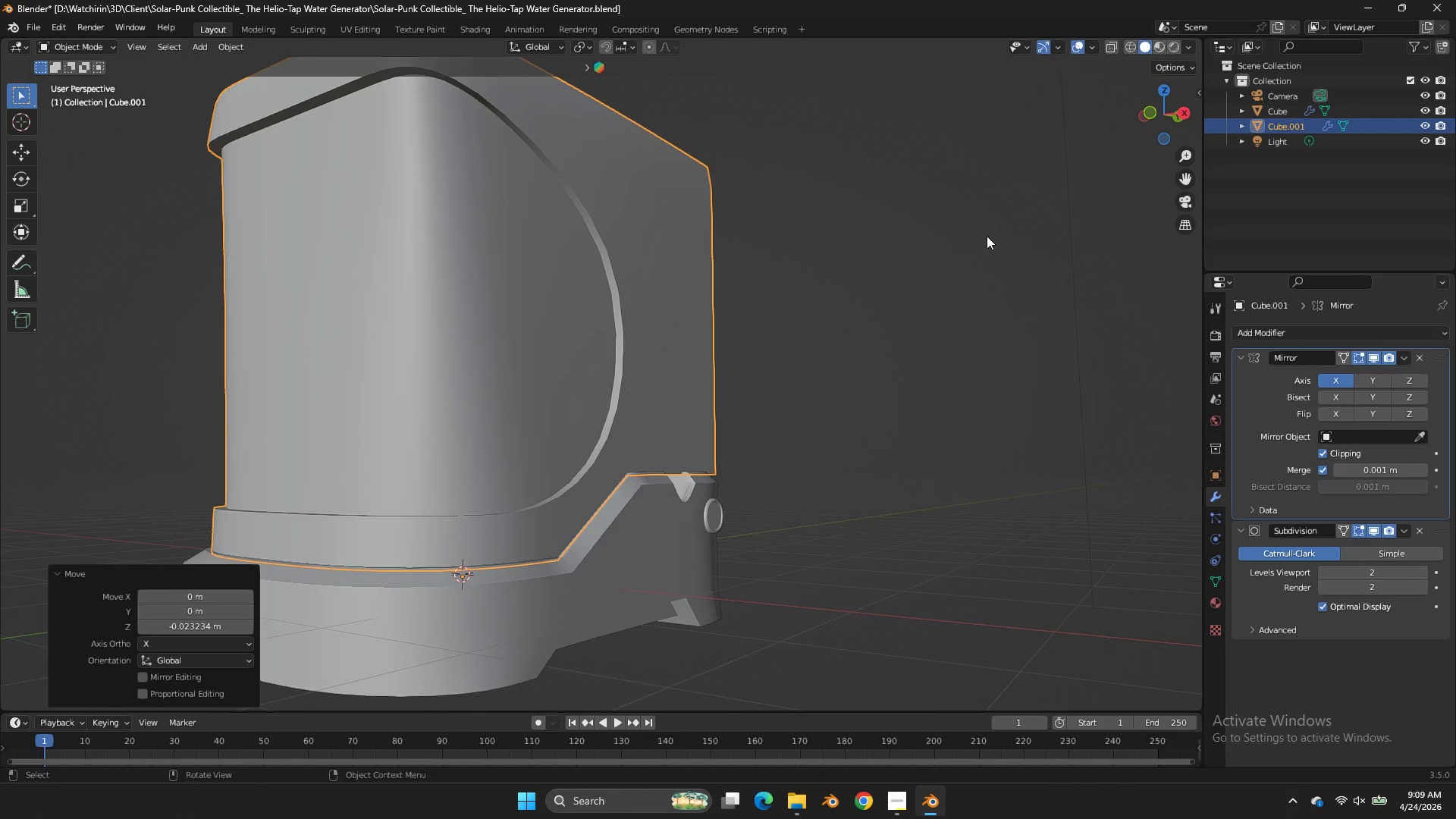 
key(Control+ControlLeft)
 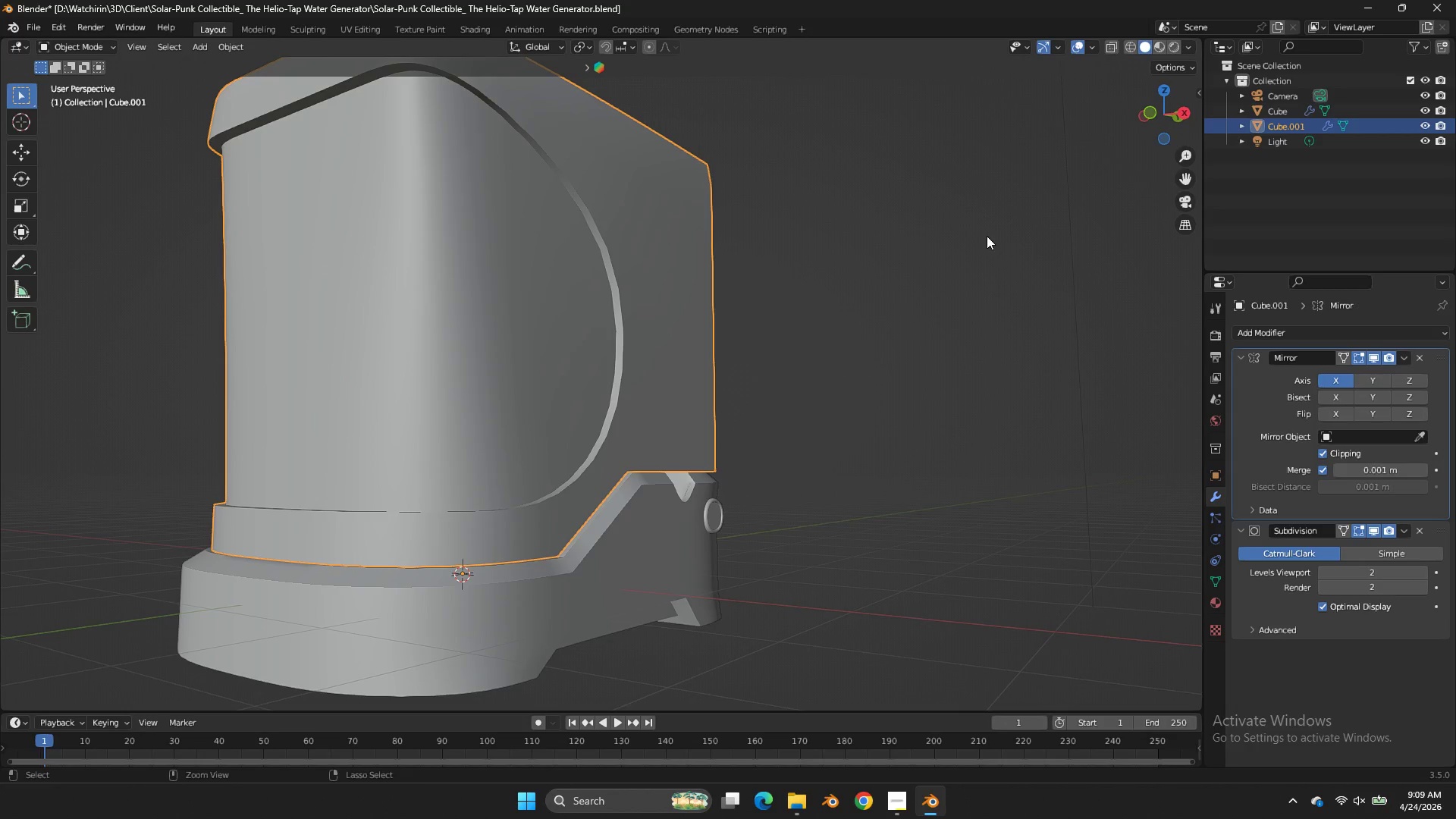 
key(Control+Z)
 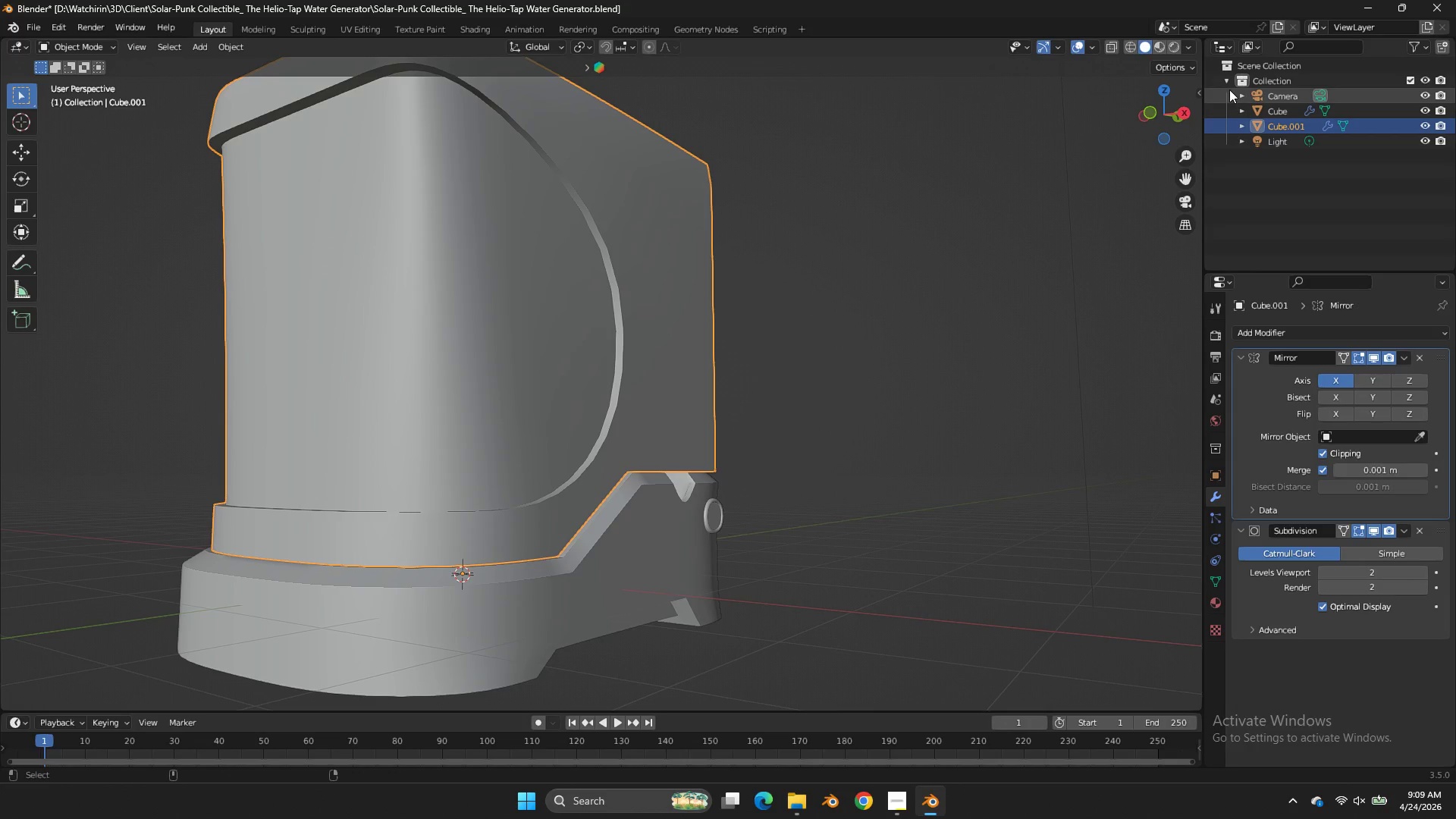 
key(Control+ControlLeft)
 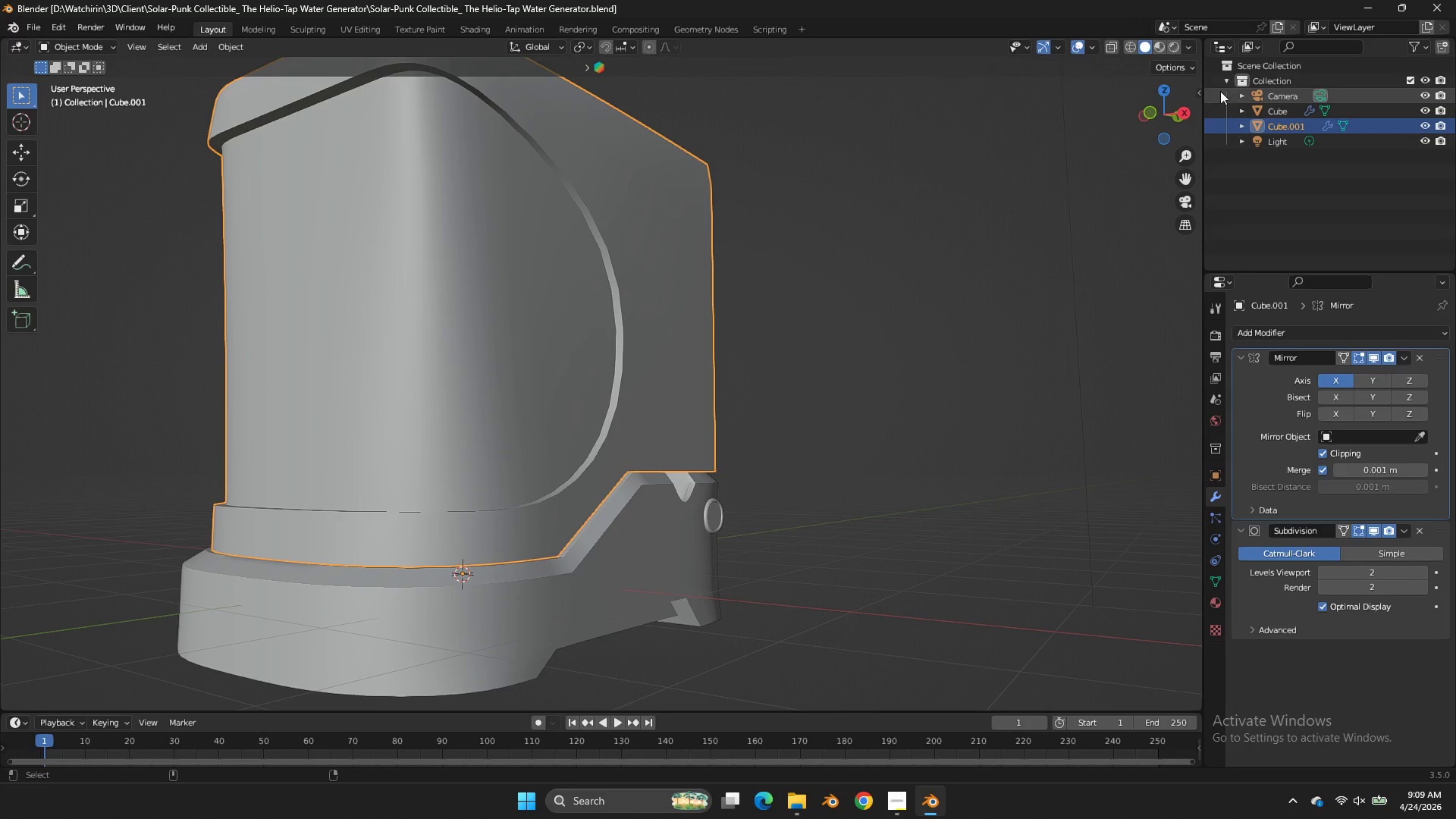 
key(Control+S)
 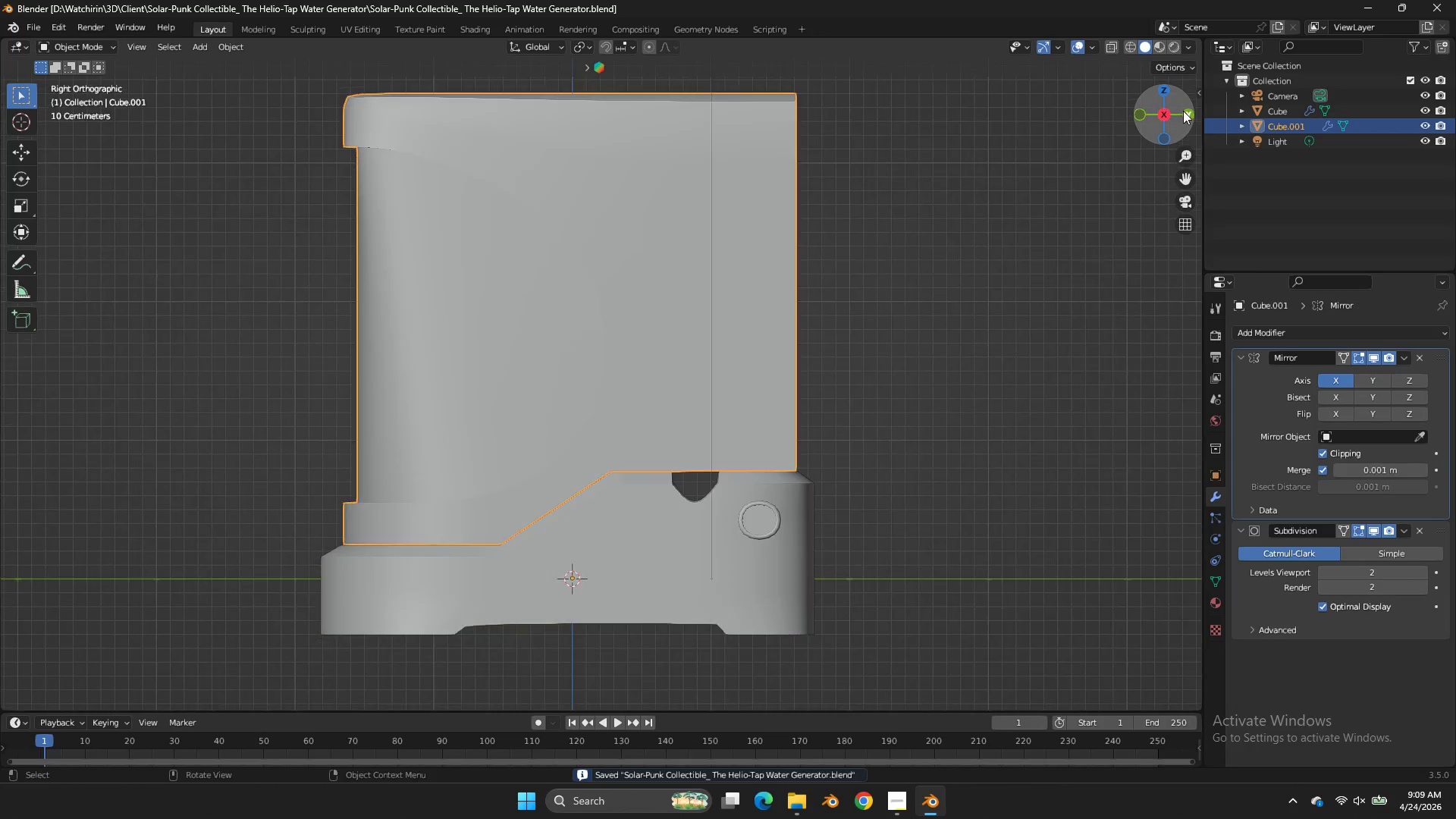 
left_click_drag(start_coordinate=[1183, 111], to_coordinate=[1176, 105])
 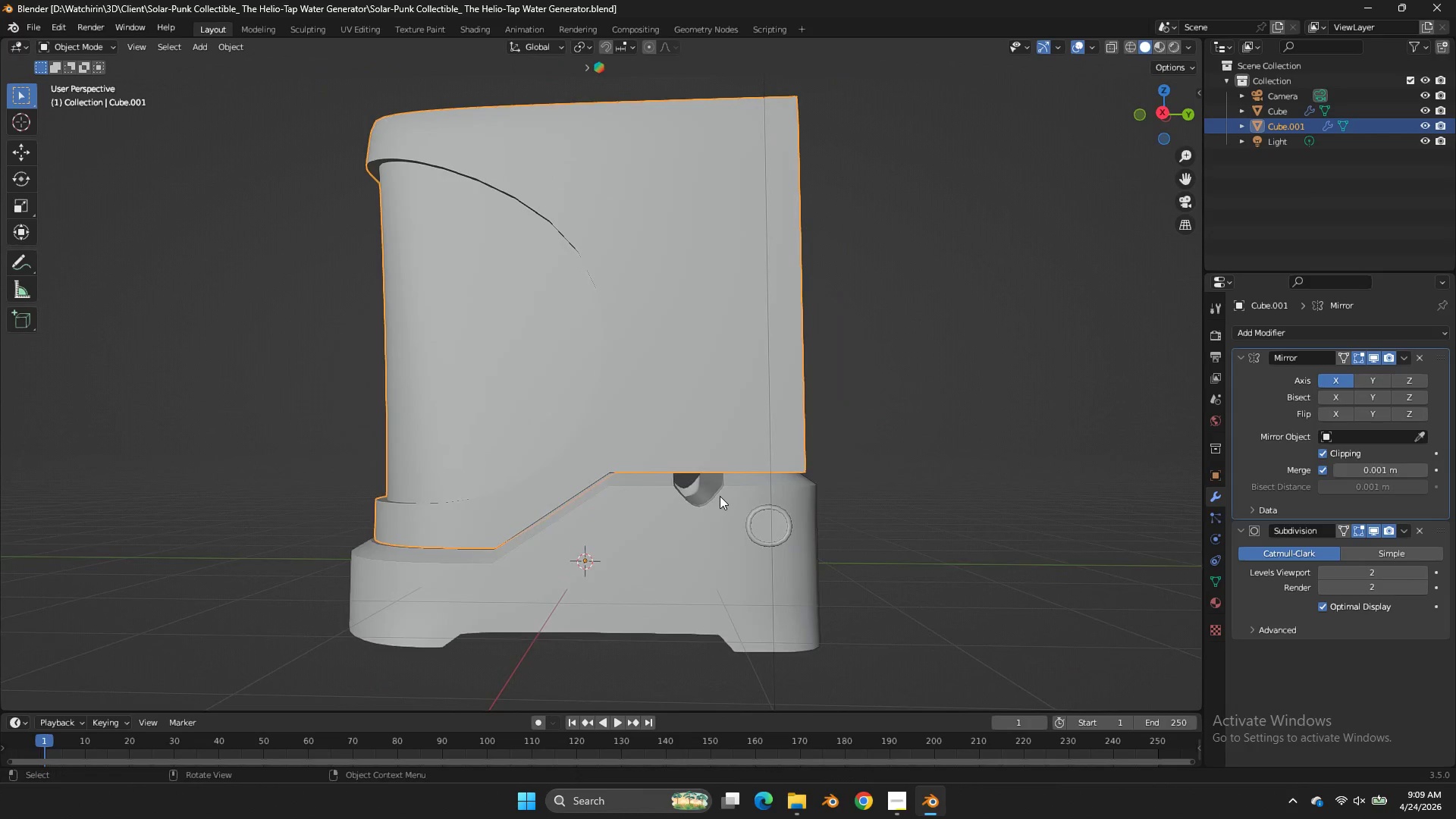 
left_click([717, 496])
 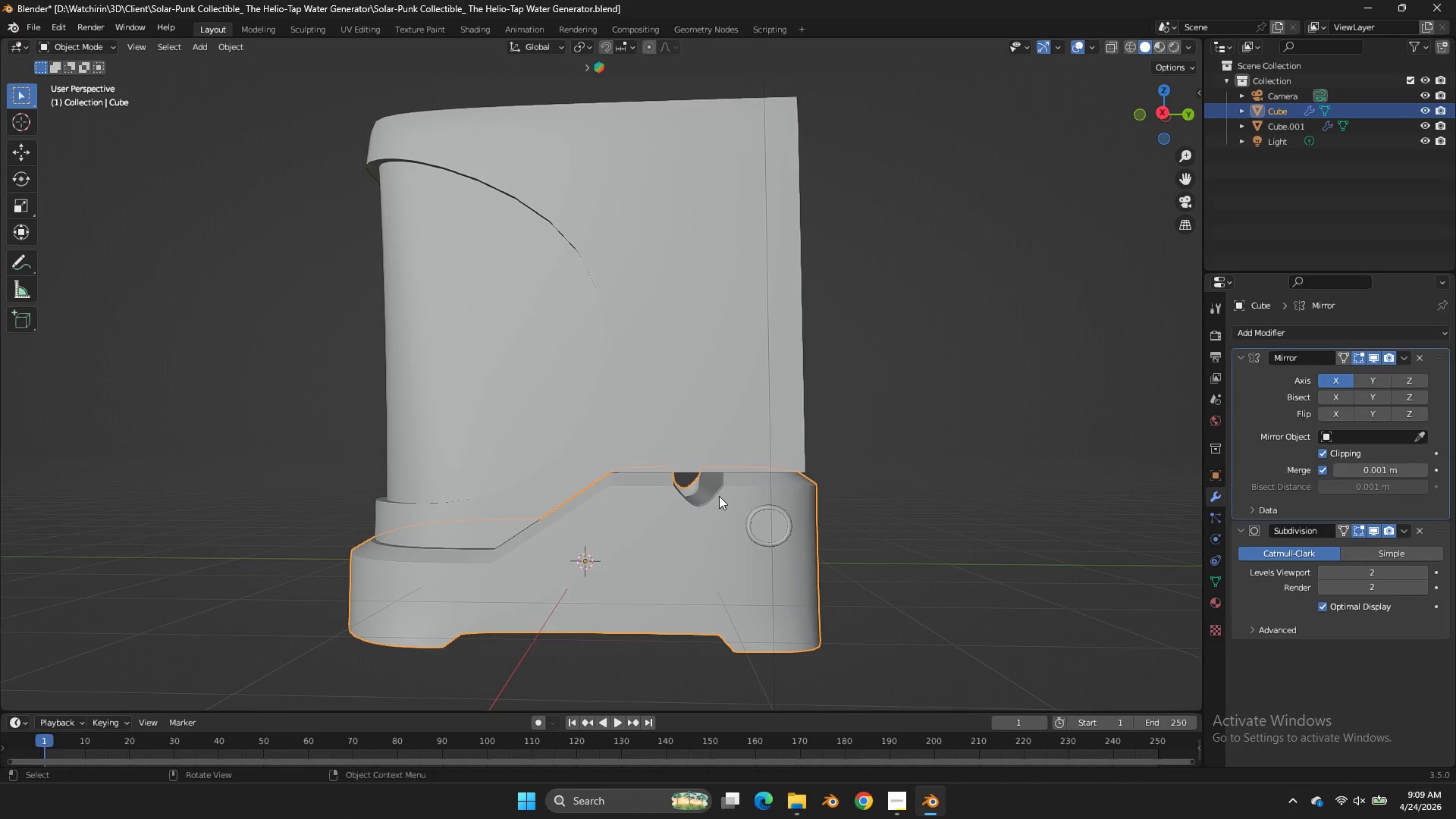 
key(Tab)
 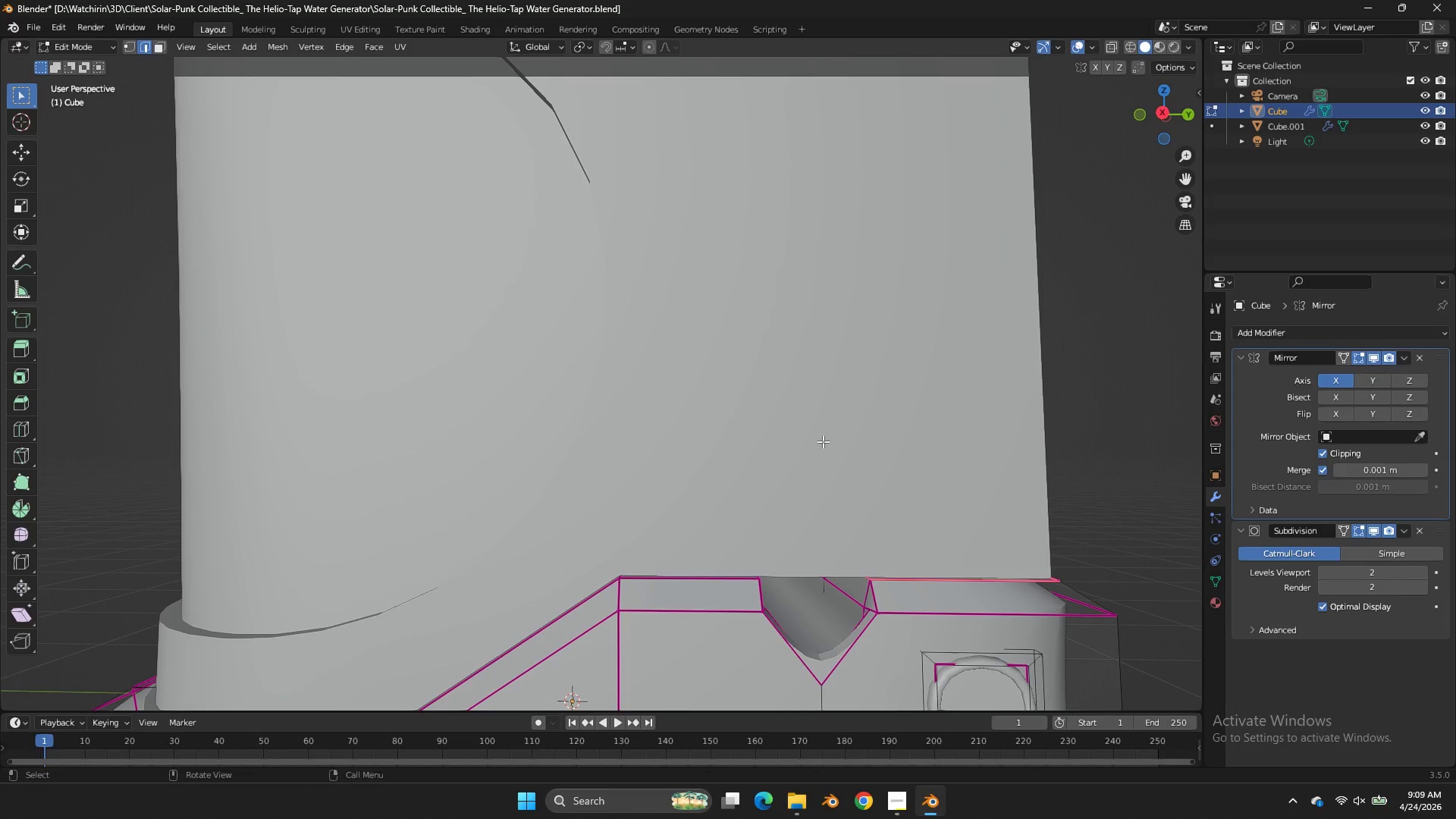 
scroll: coordinate [752, 497], scroll_direction: up, amount: 4.0
 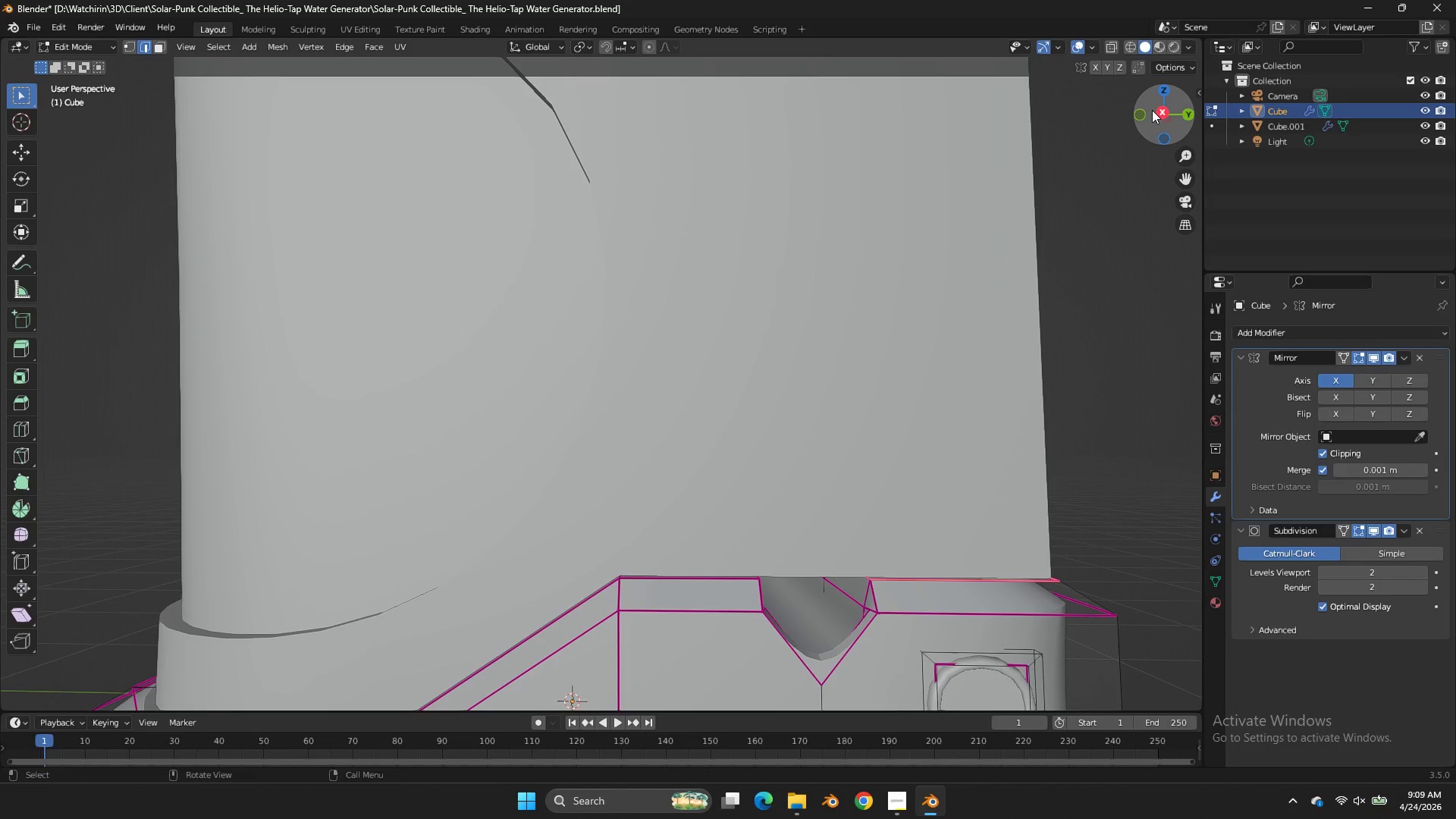 
left_click([1152, 110])
 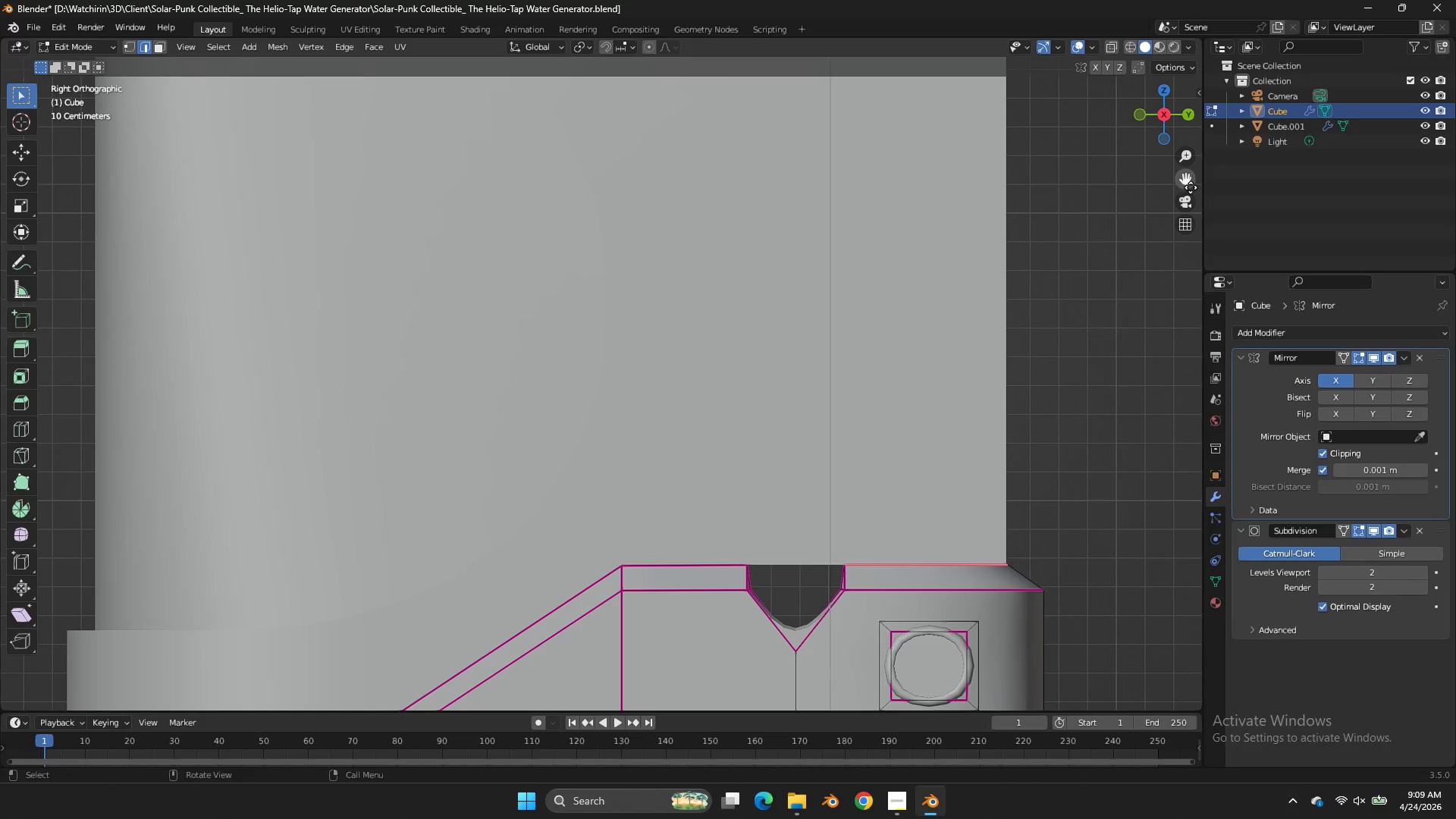 
left_click_drag(start_coordinate=[1193, 187], to_coordinate=[1194, 136])
 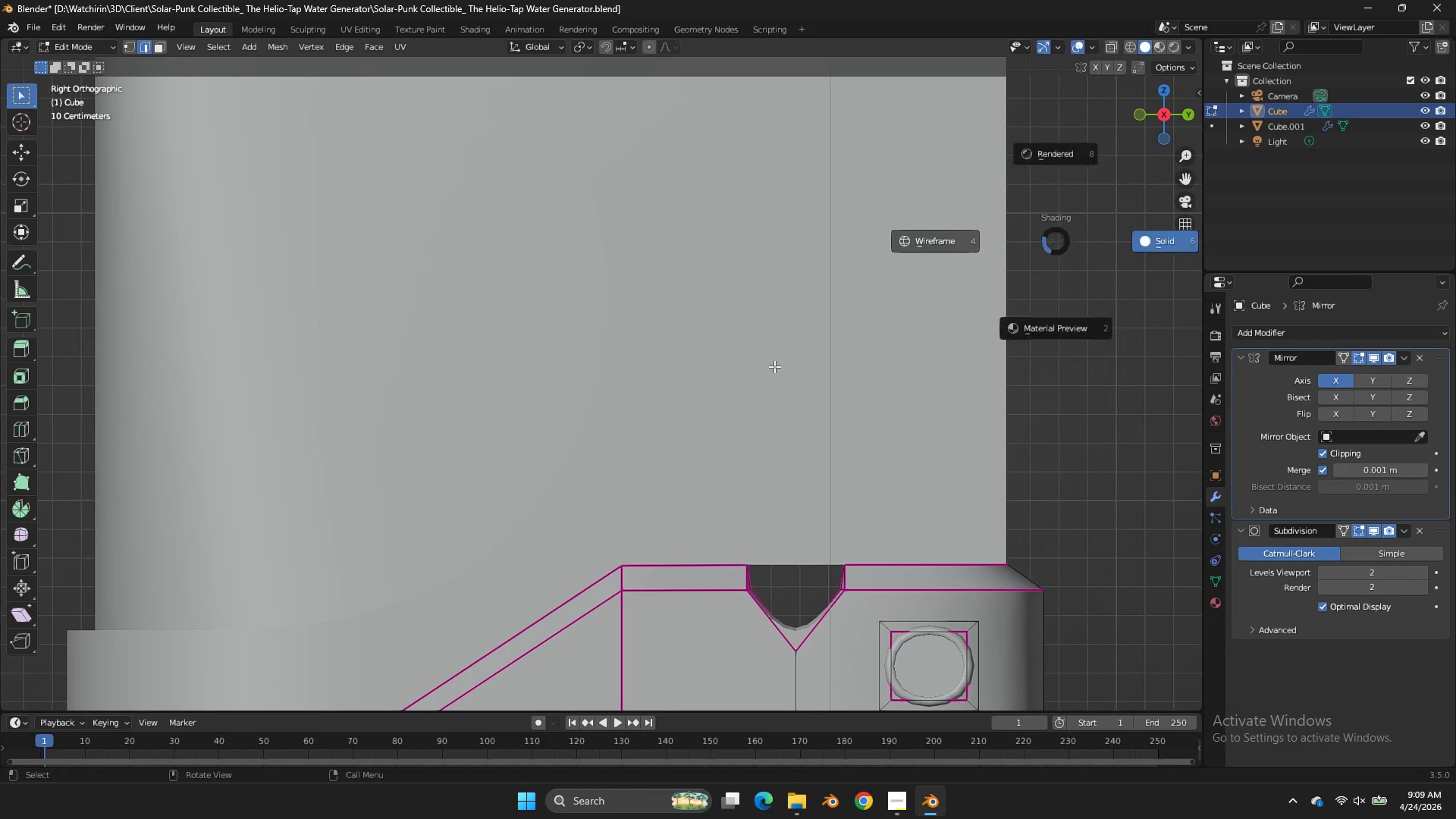 
key(Z)
 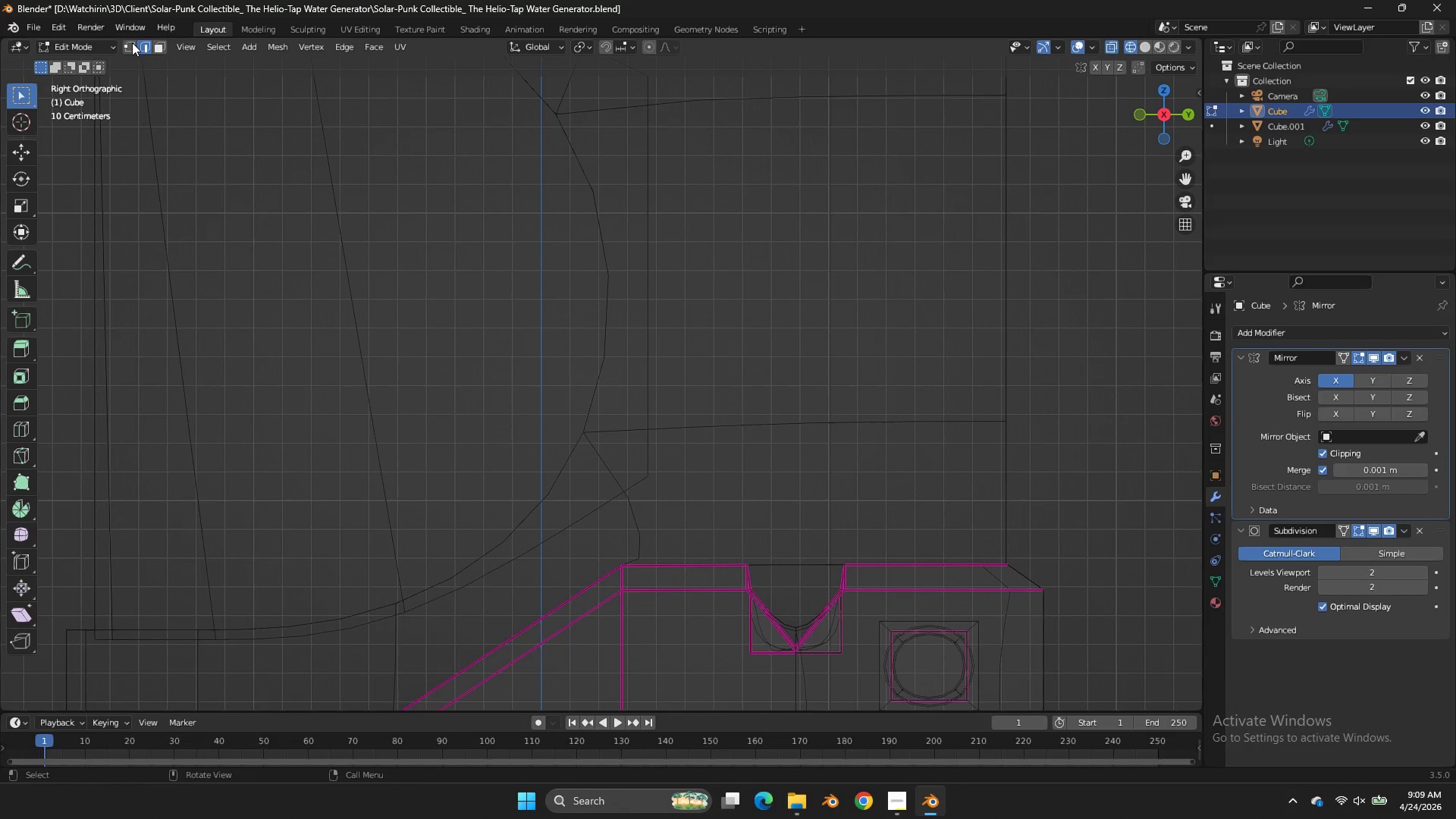 
left_click([121, 44])
 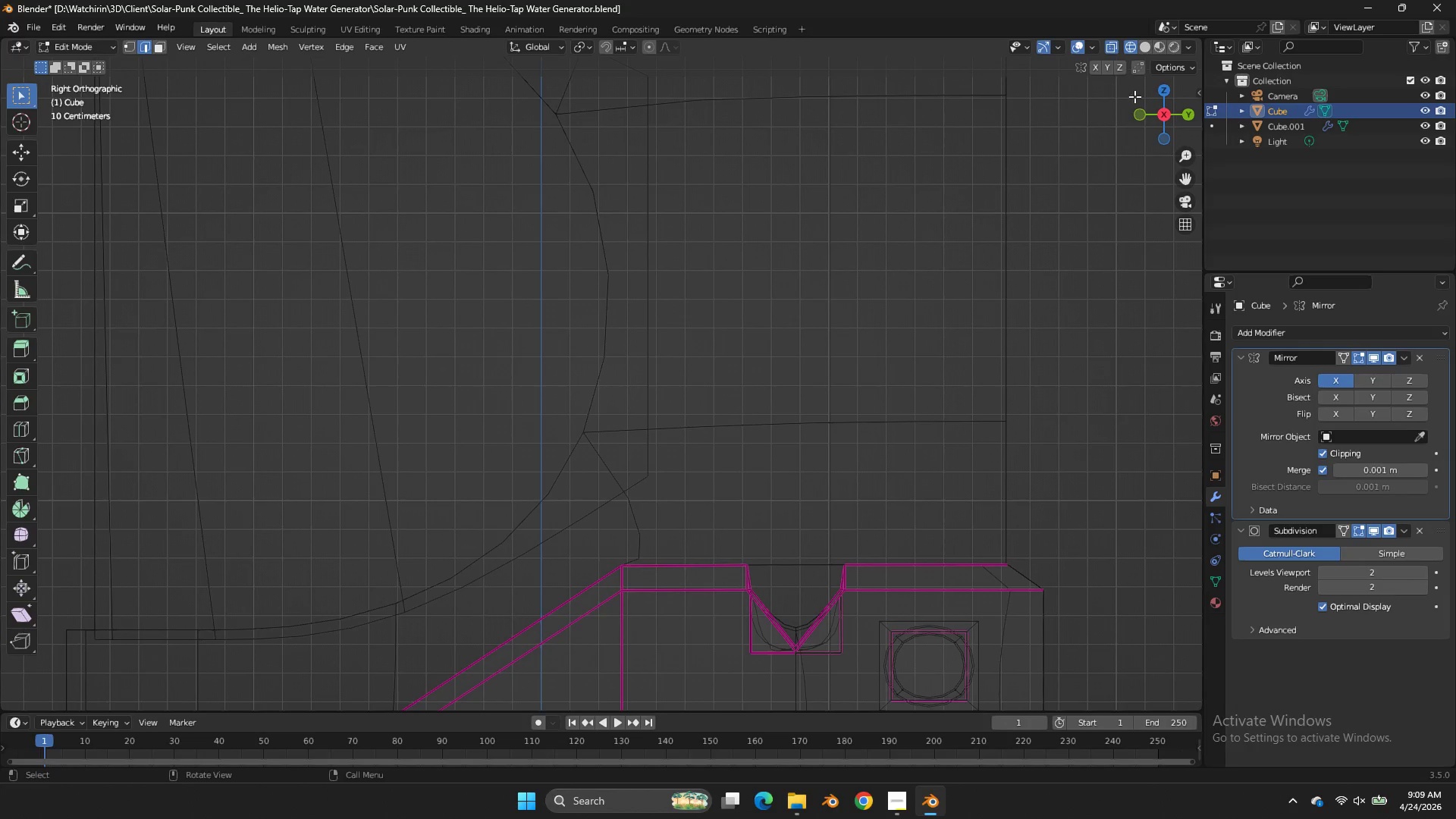 
left_click_drag(start_coordinate=[1156, 100], to_coordinate=[1080, 114])
 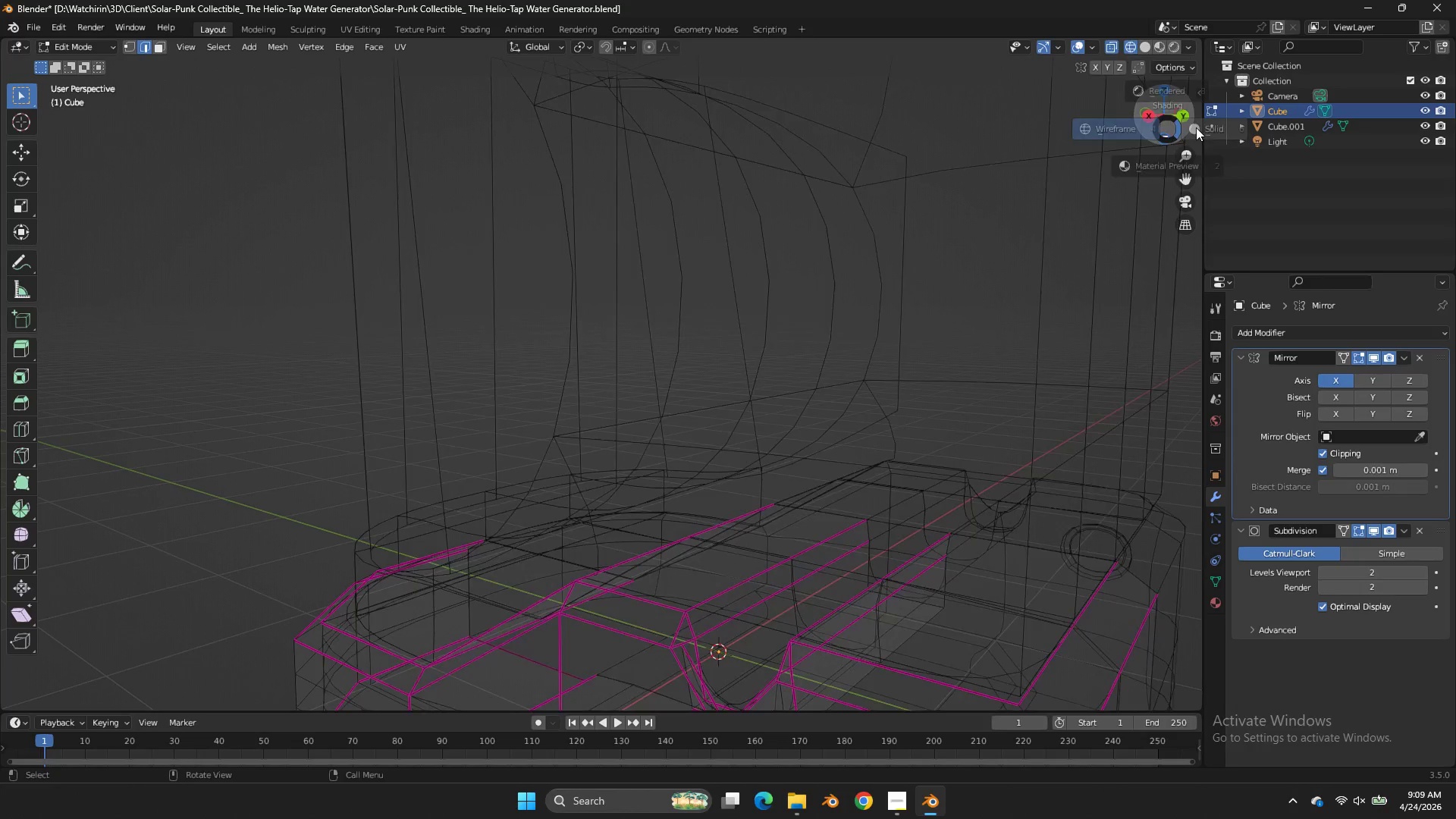 
key(Z)
 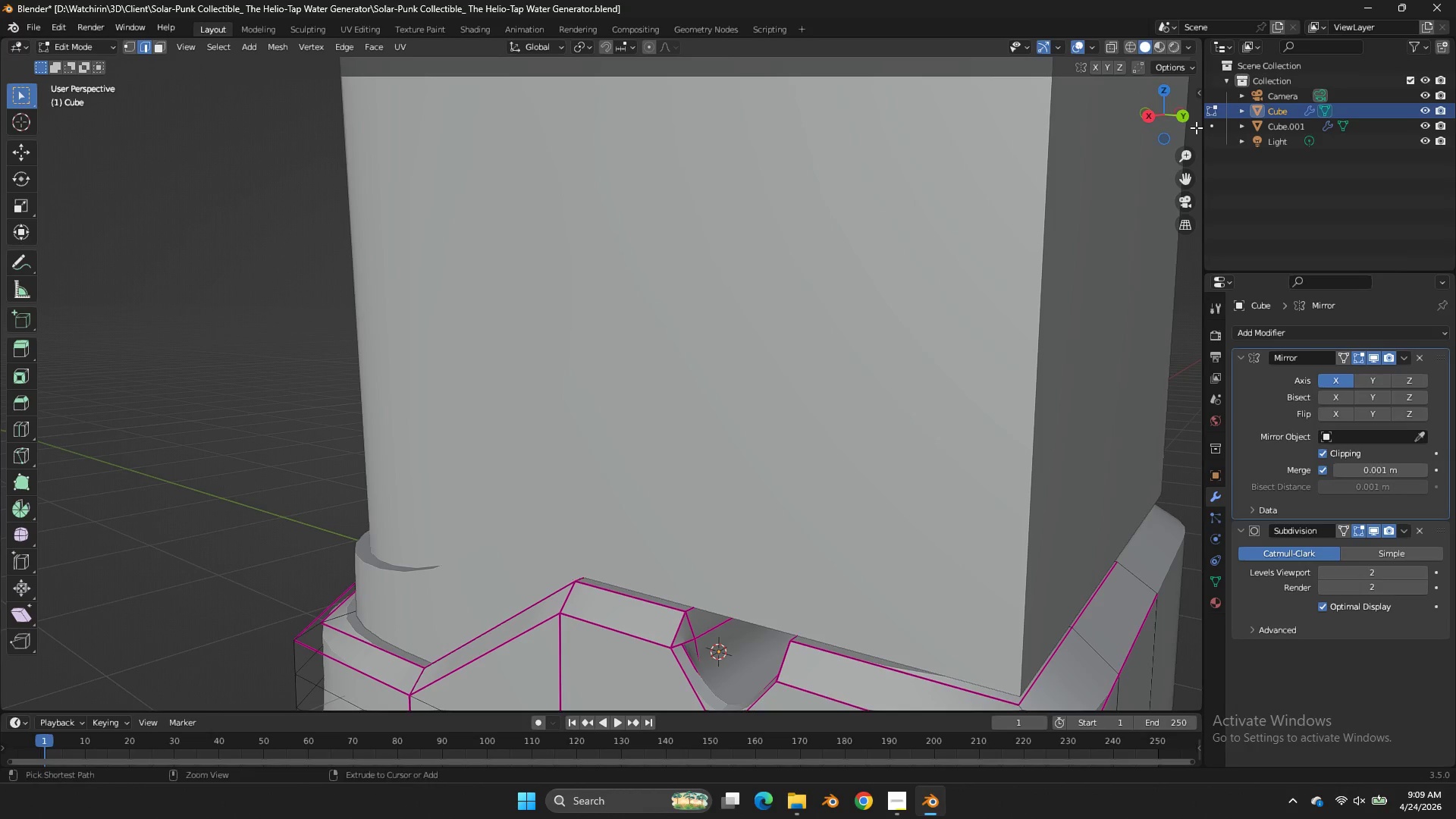 
key(Control+ControlLeft)
 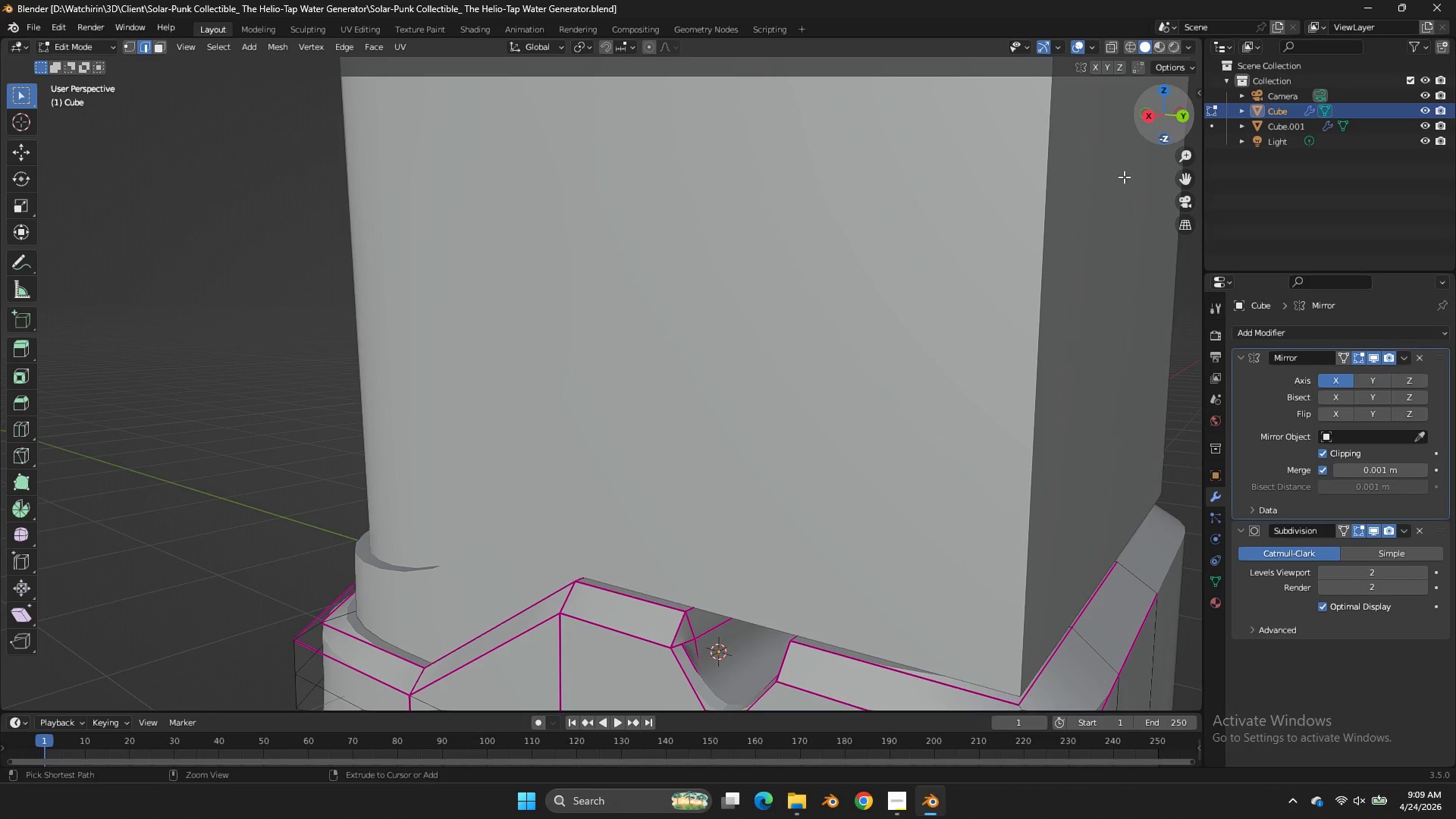 
key(Control+S)
 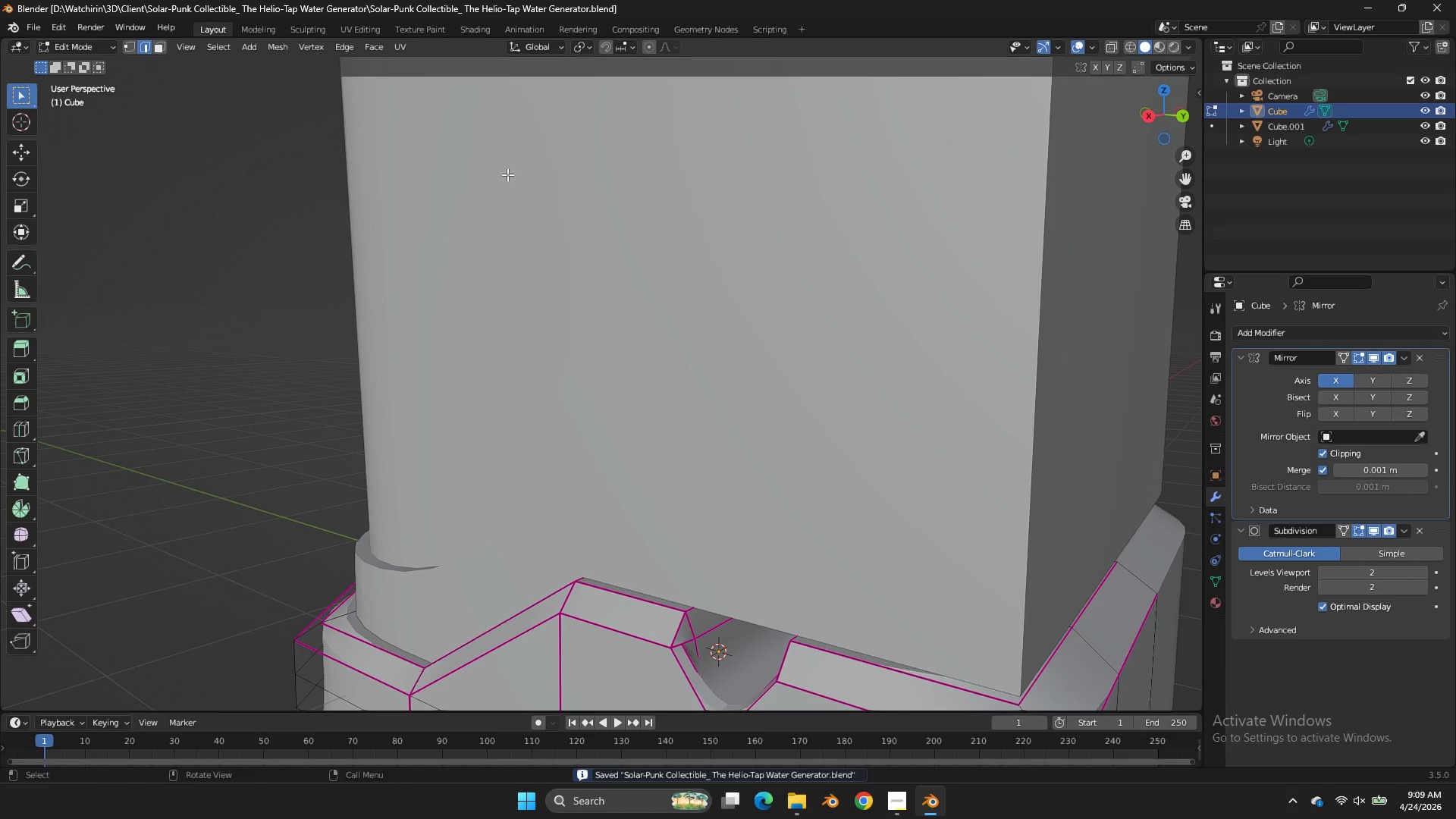 
key(Tab)
 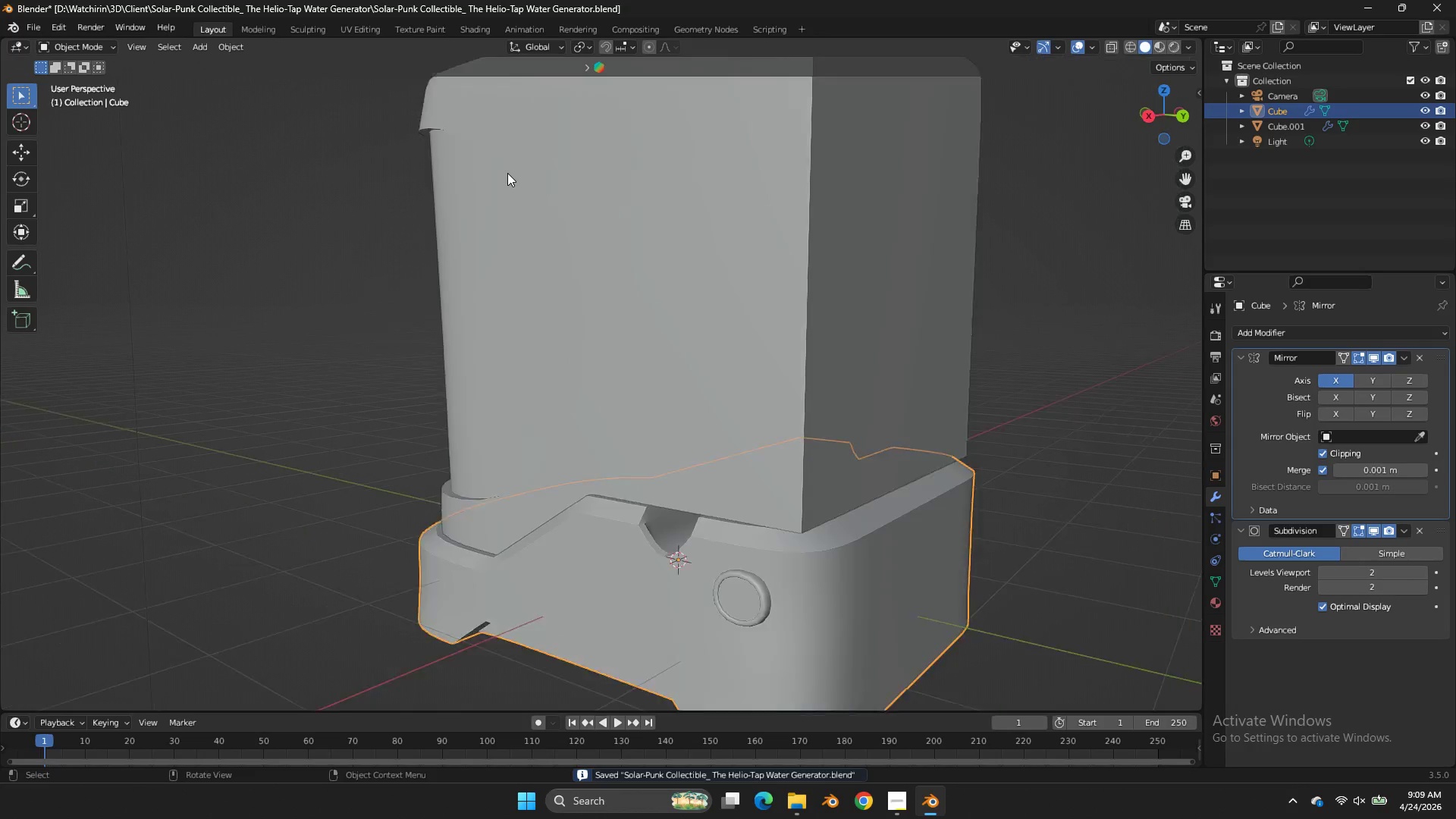 
key(Control+ControlLeft)
 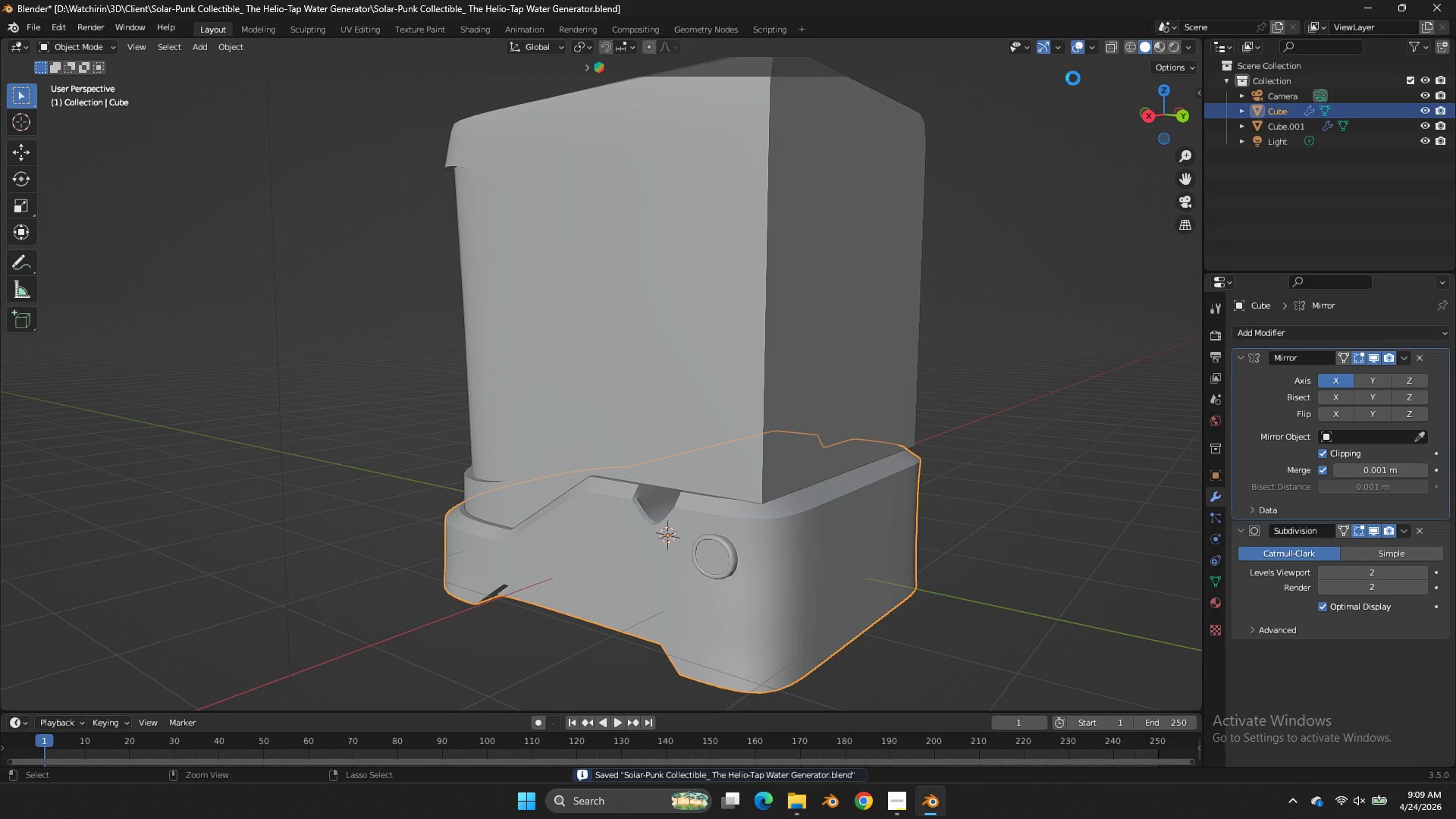 
key(Control+S)
 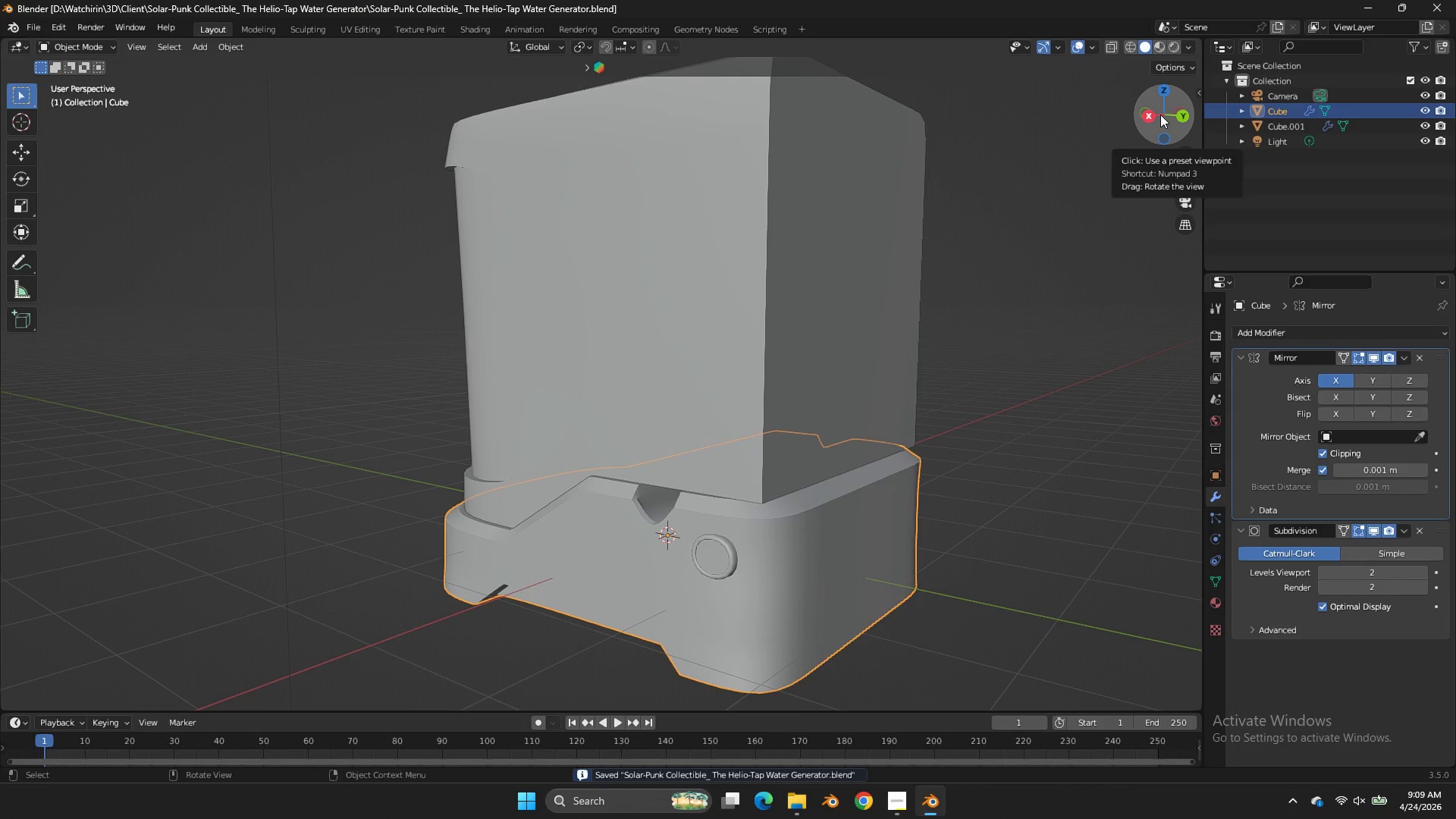 
scroll: coordinate [507, 173], scroll_direction: down, amount: 4.0
 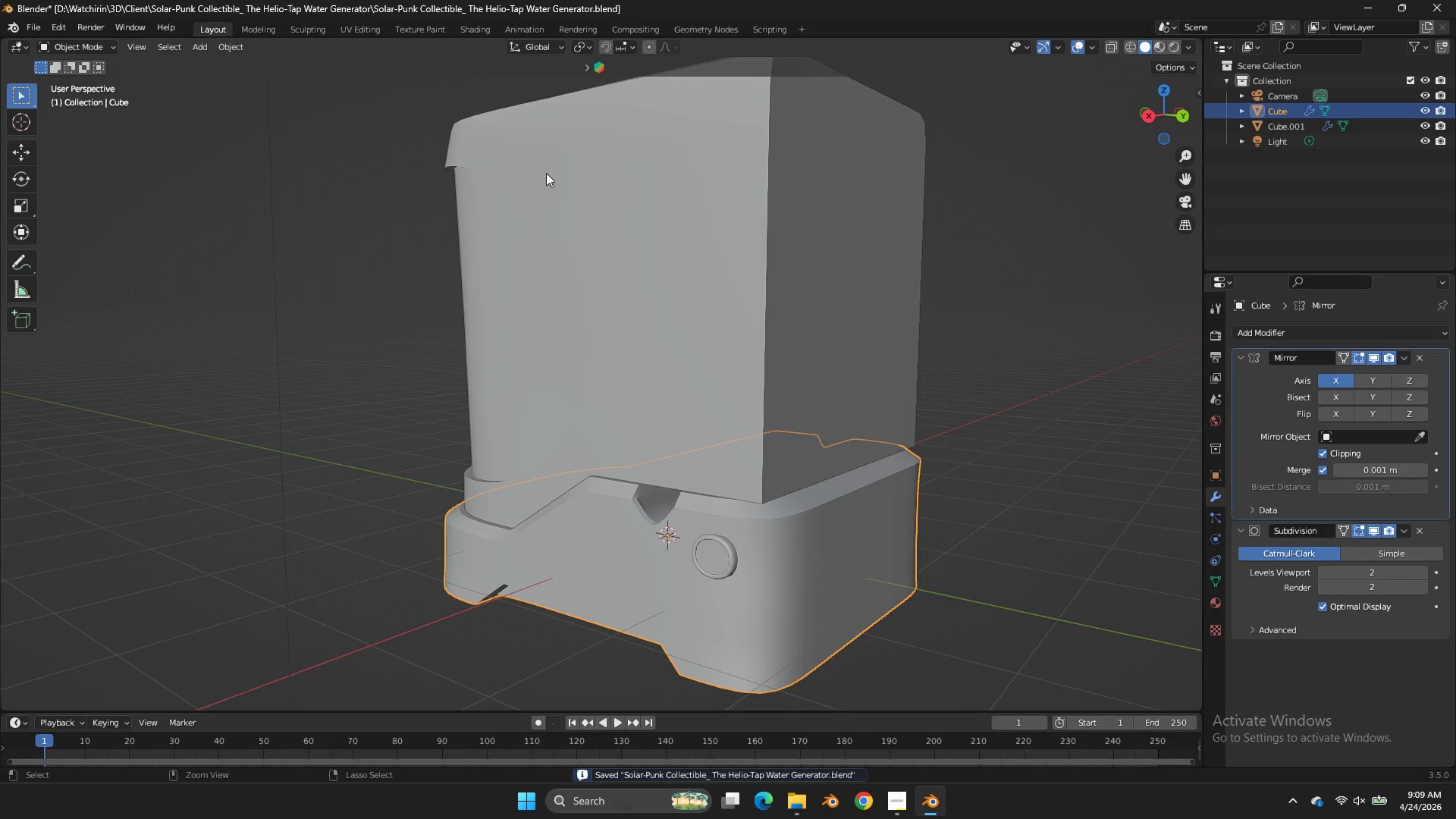 
left_click_drag(start_coordinate=[1163, 115], to_coordinate=[75, 111])
 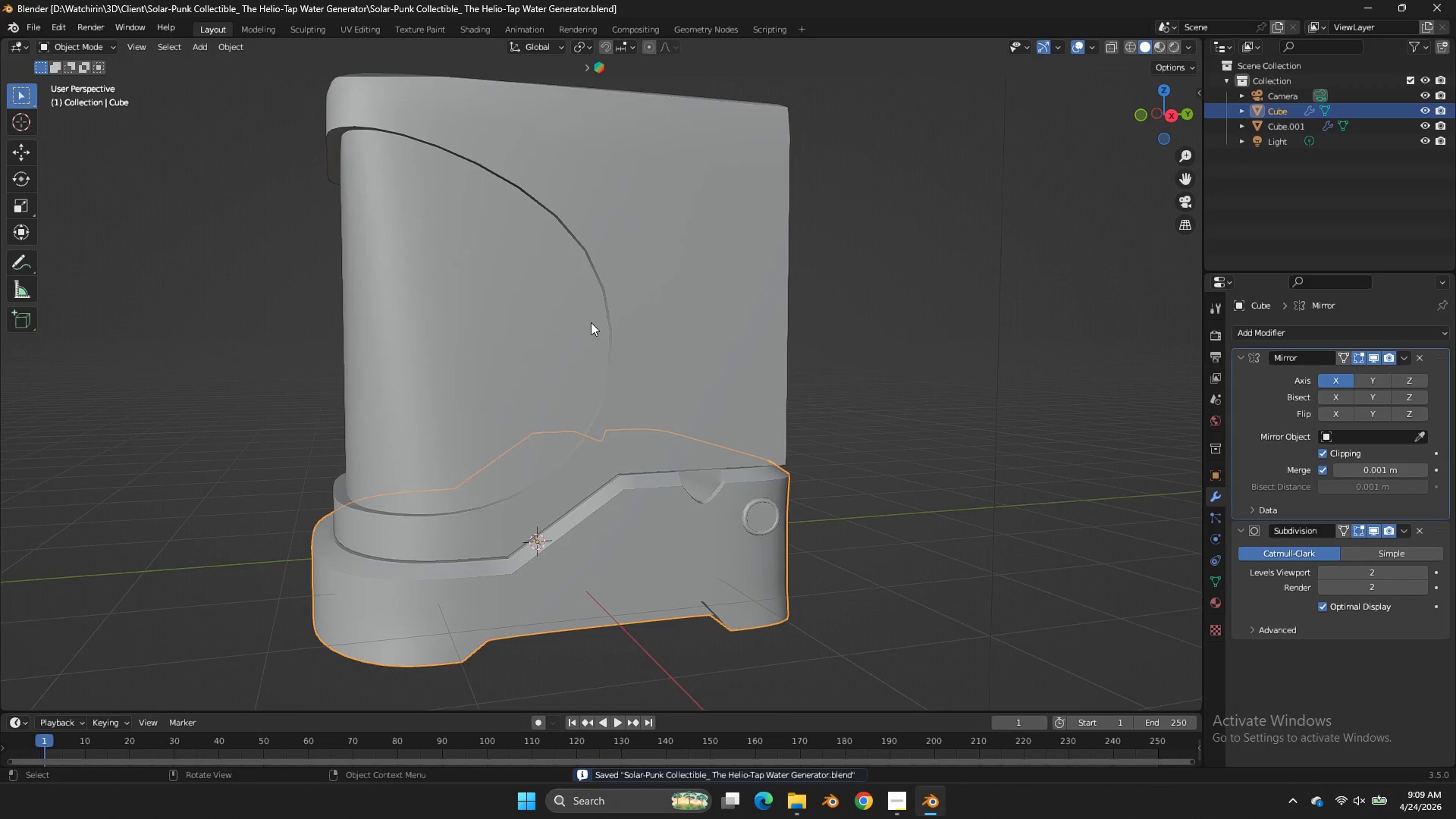 
left_click([591, 322])
 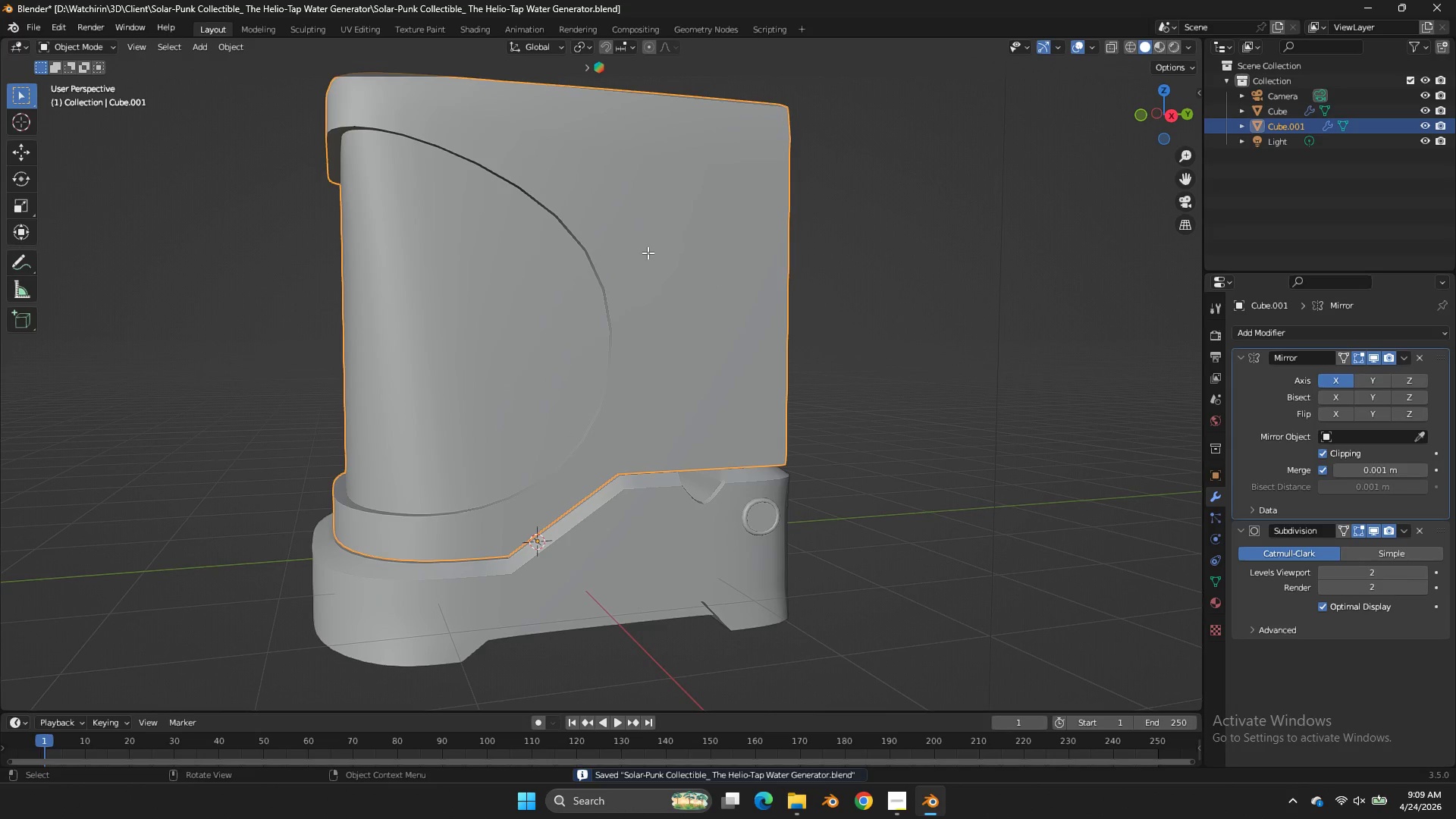 
key(Tab)
 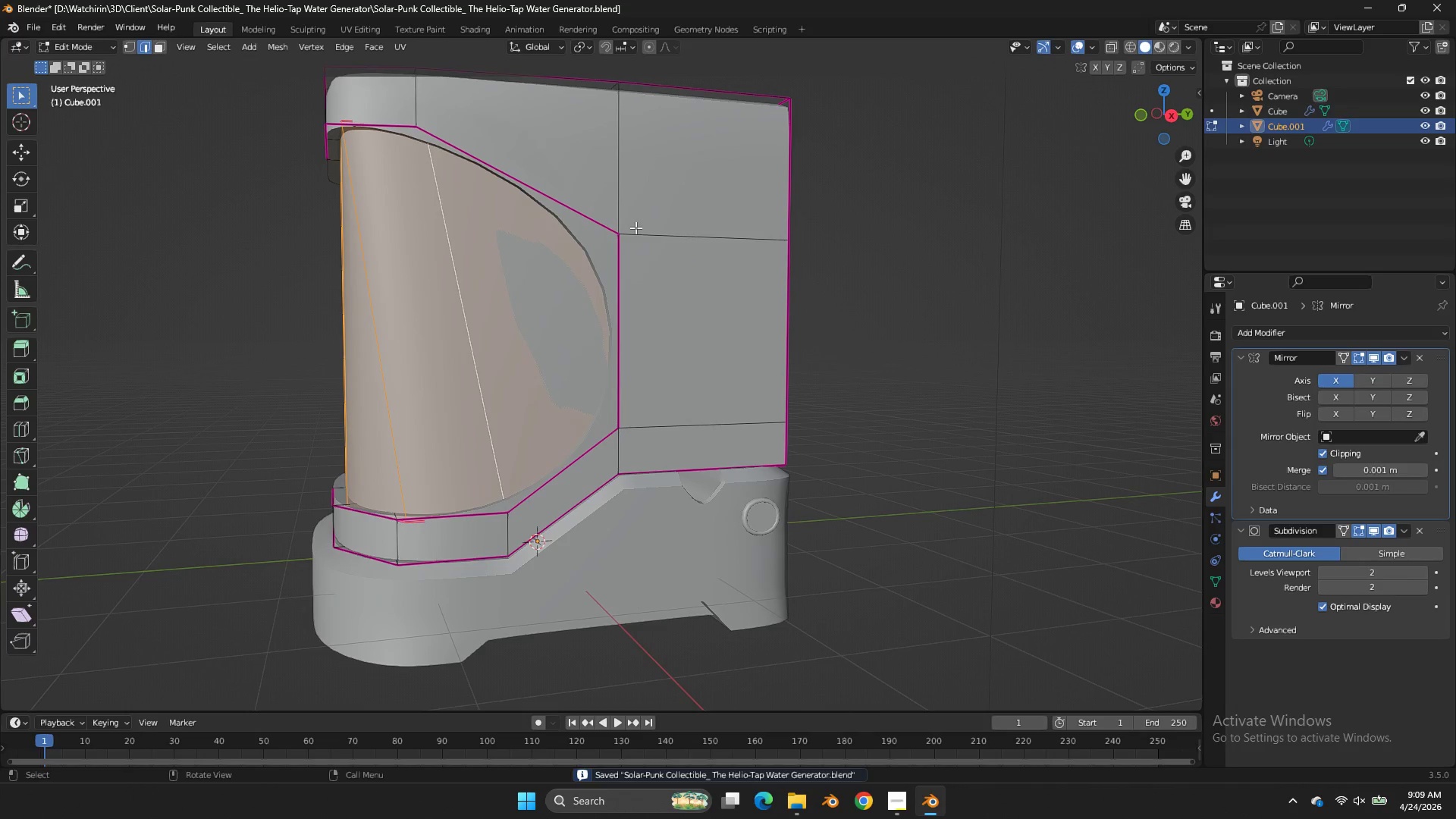 
left_click([635, 228])
 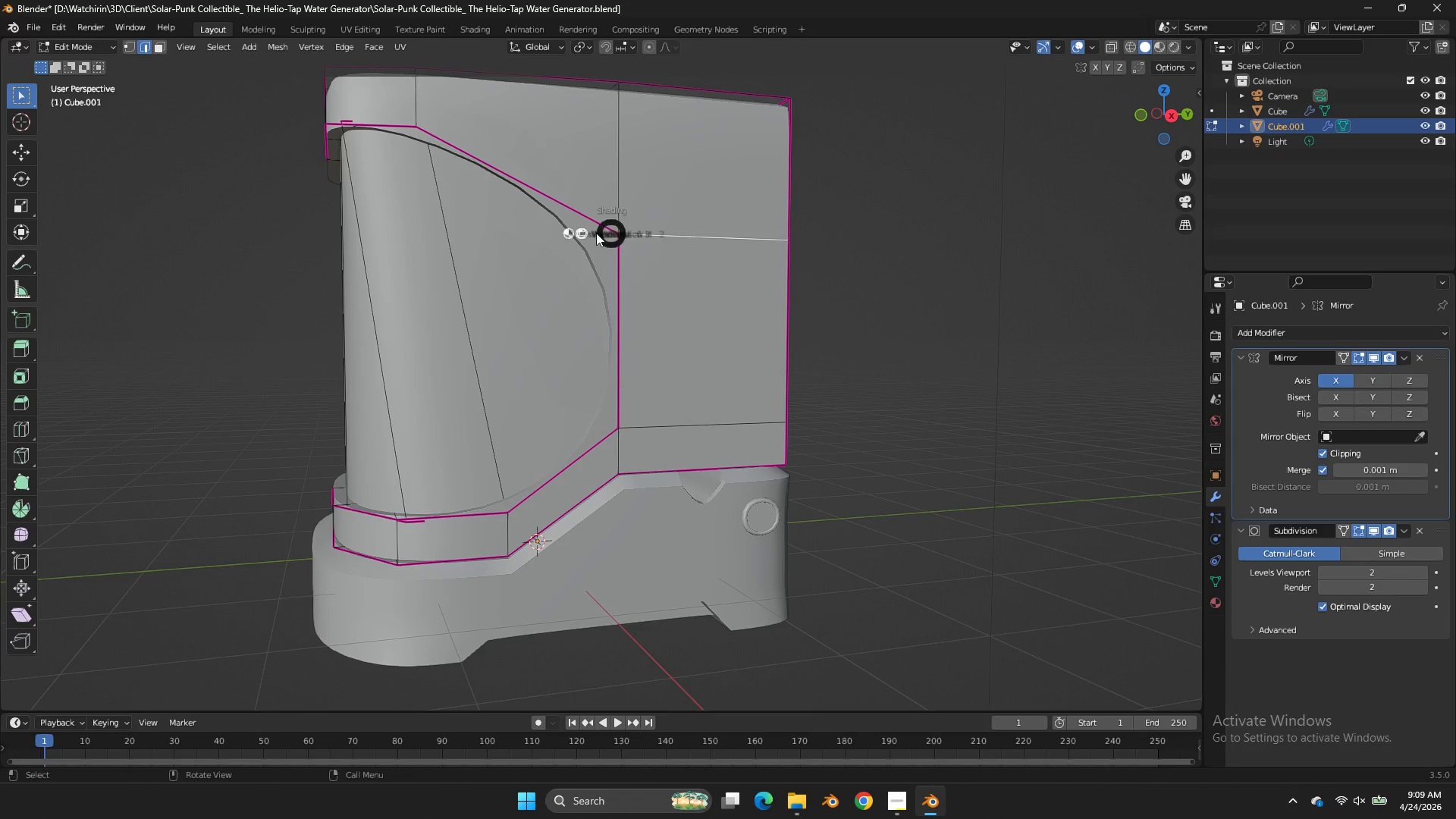 
key(Z)
 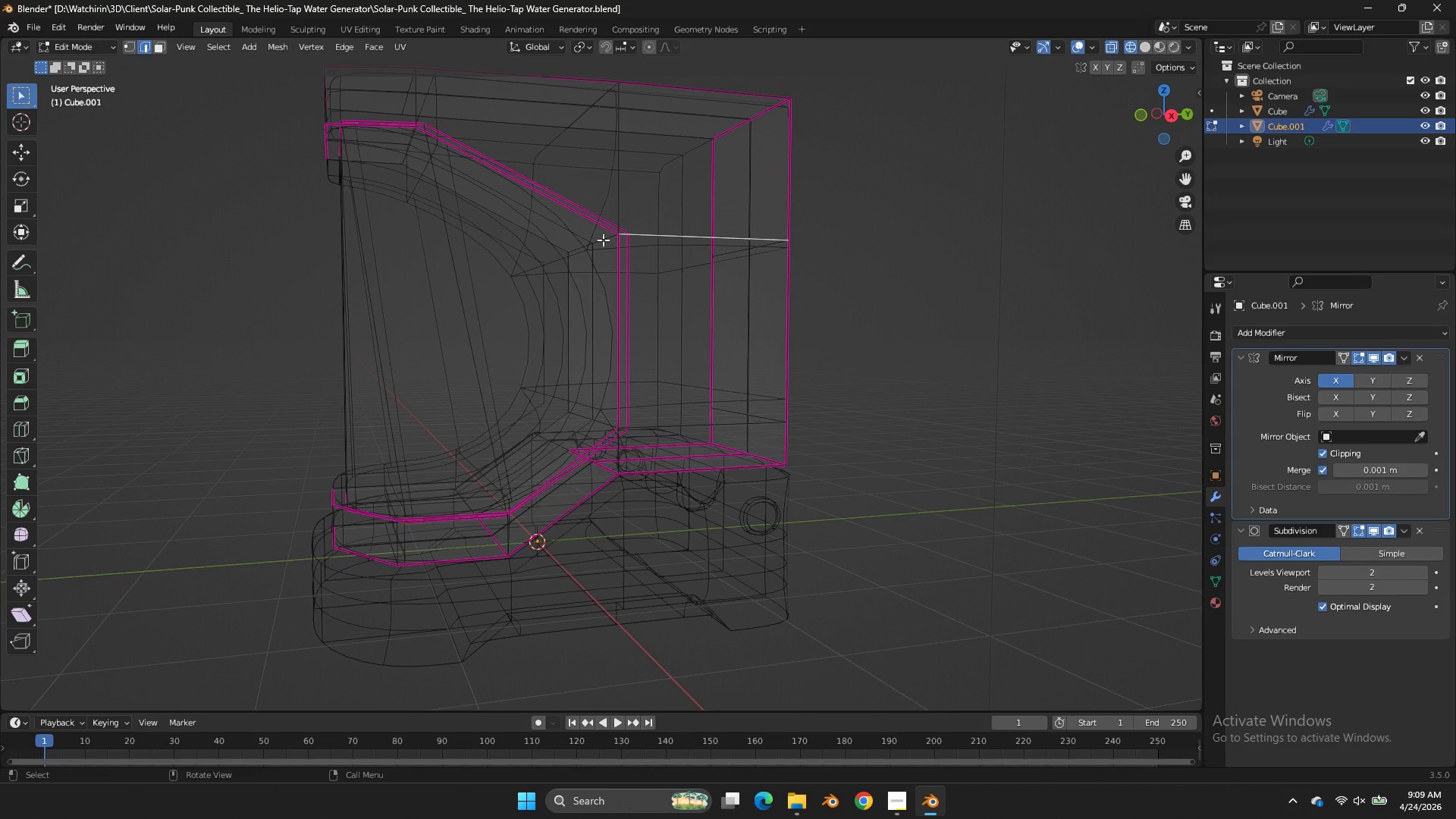 
hold_key(key=AltLeft, duration=0.56)
left_click([601, 240])
 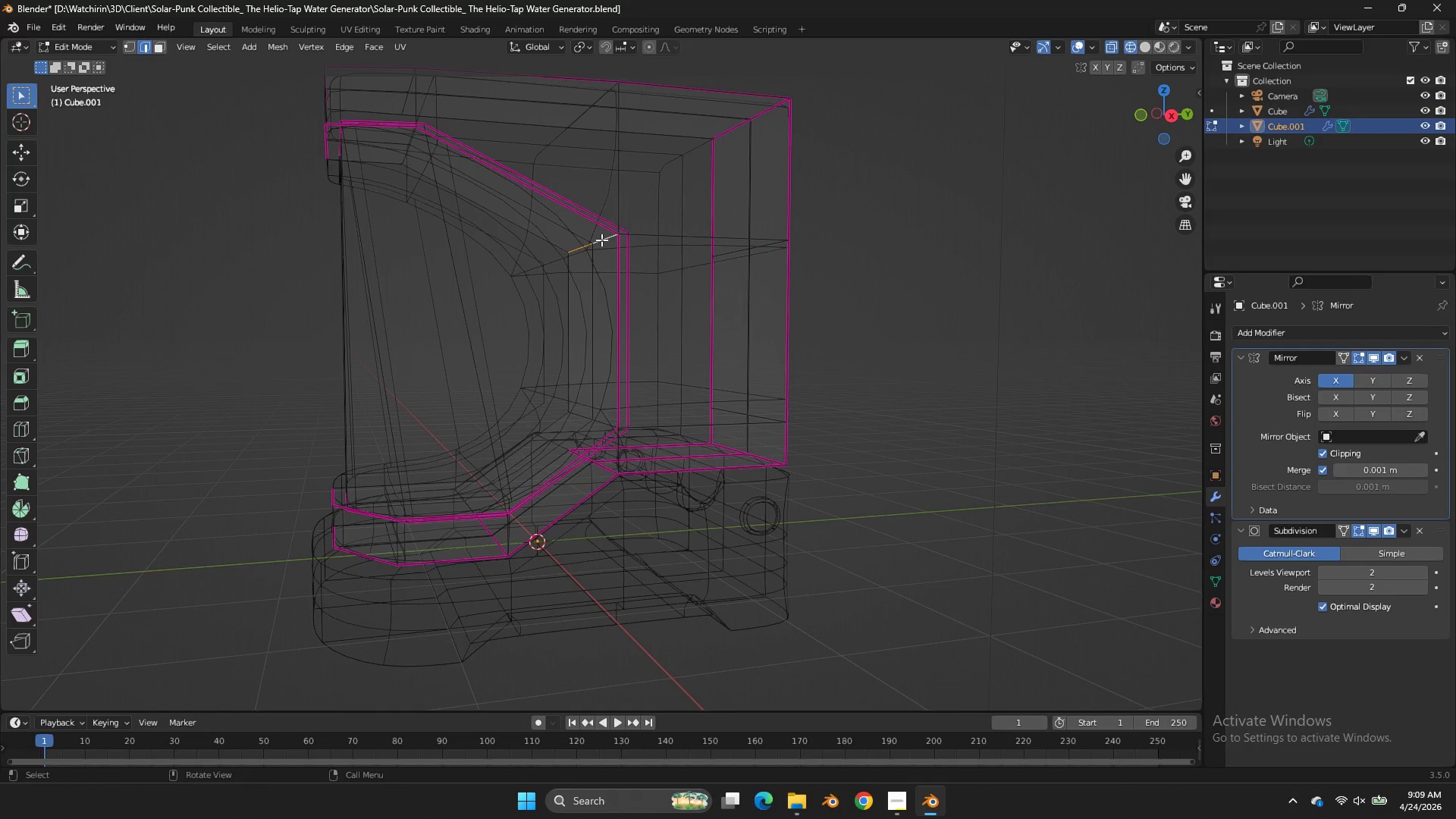 
key(Shift+E)
 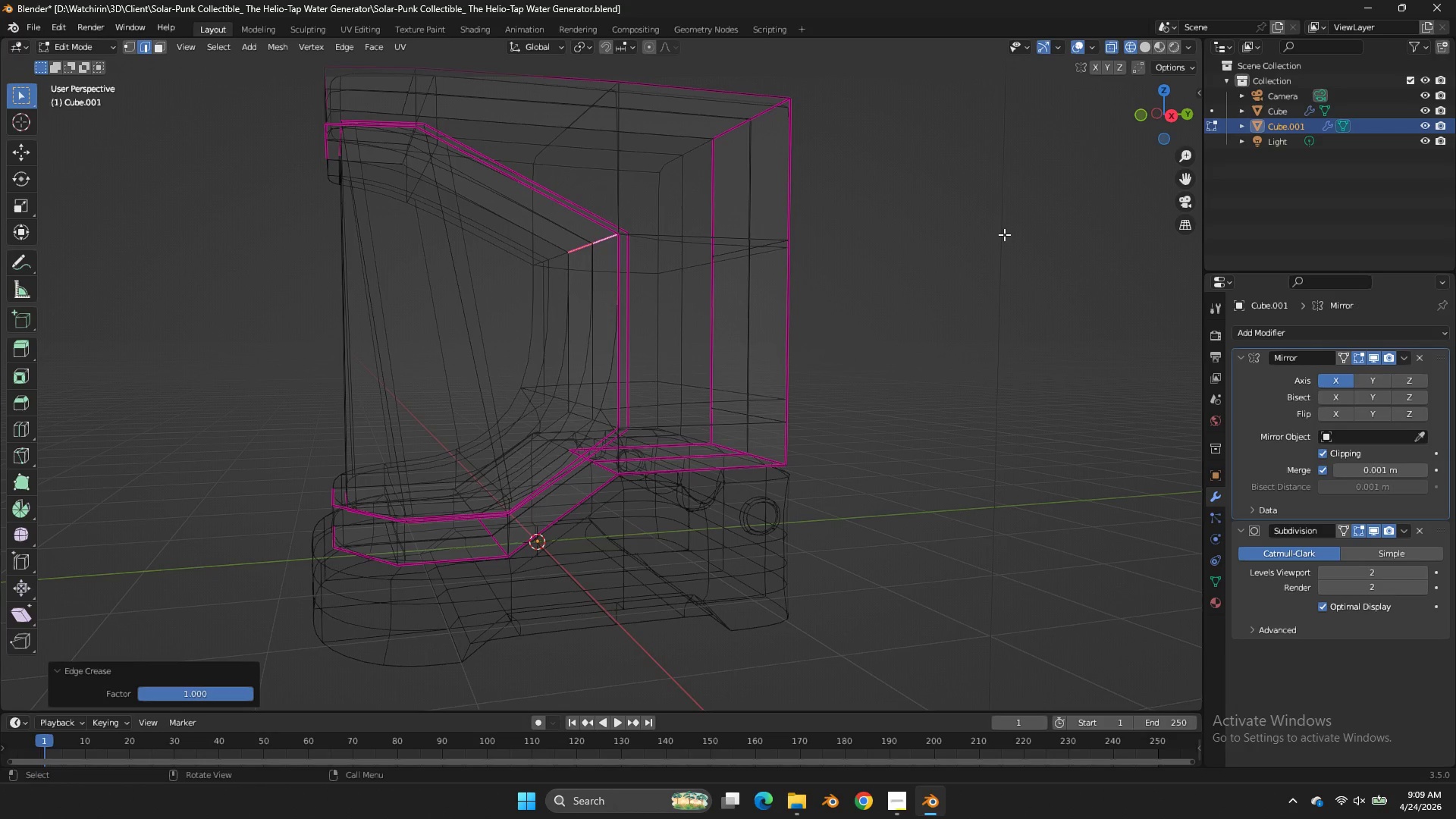 
left_click([1004, 234])
 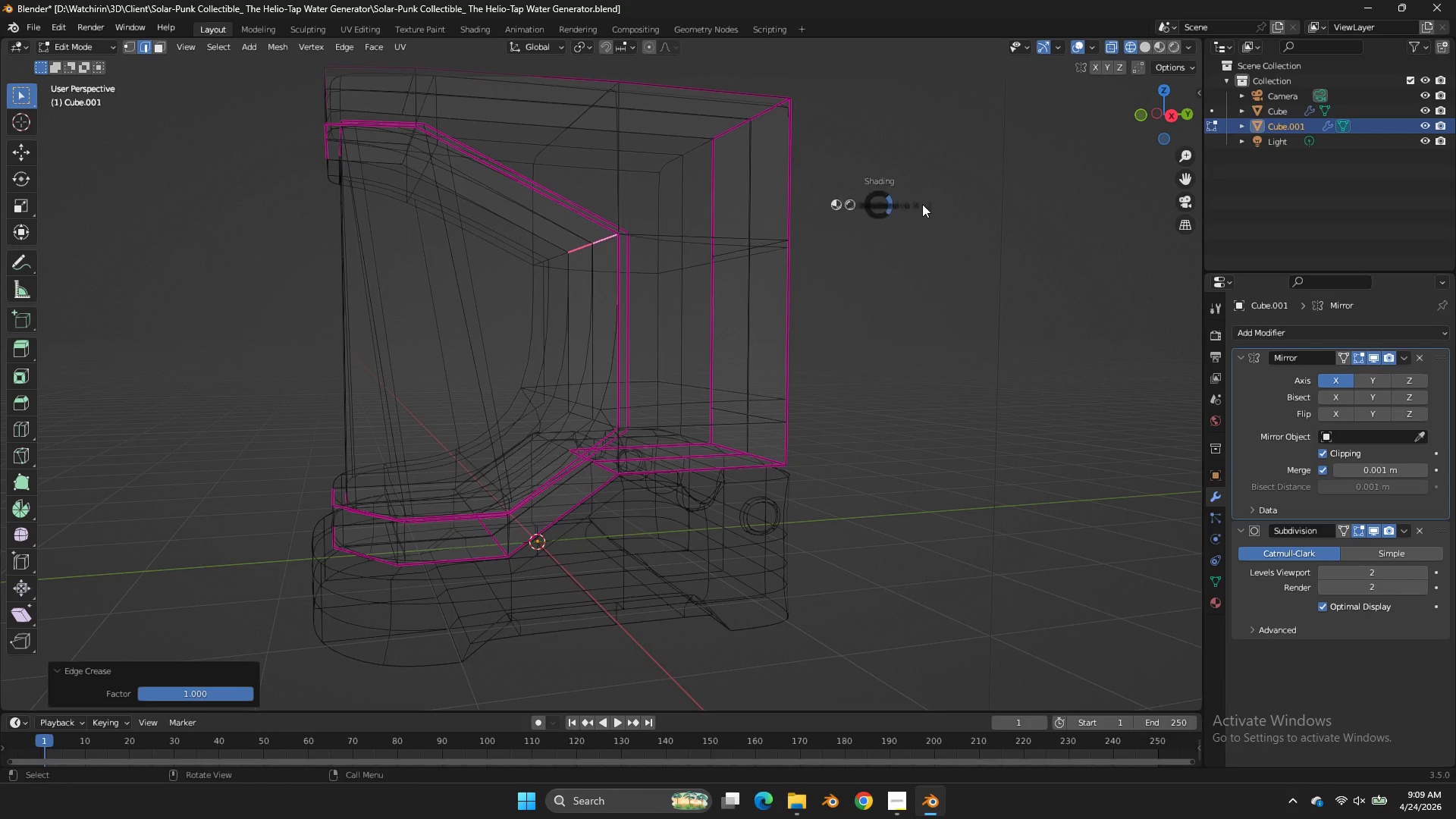 
type(zz)
 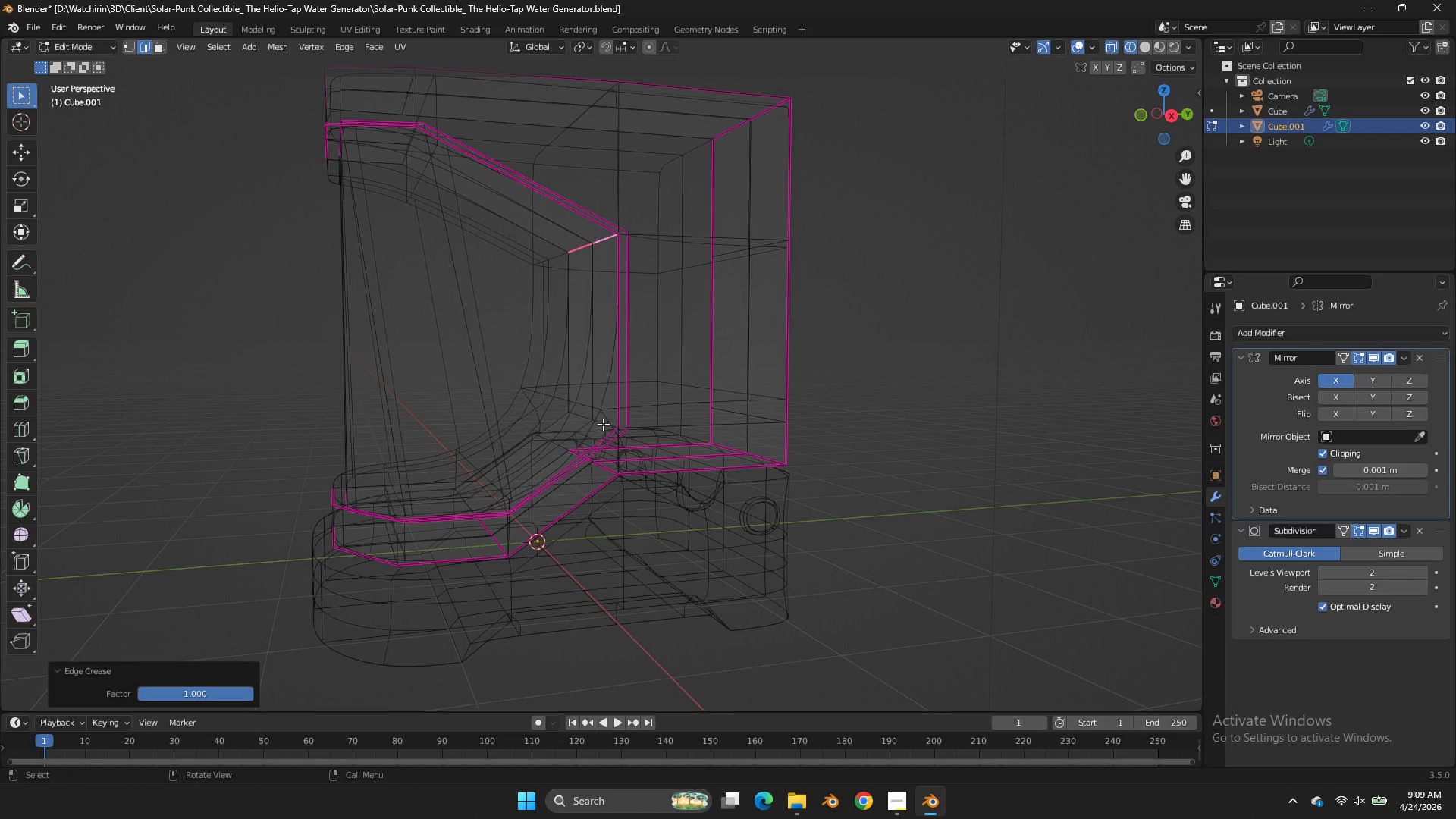 
left_click([603, 424])
 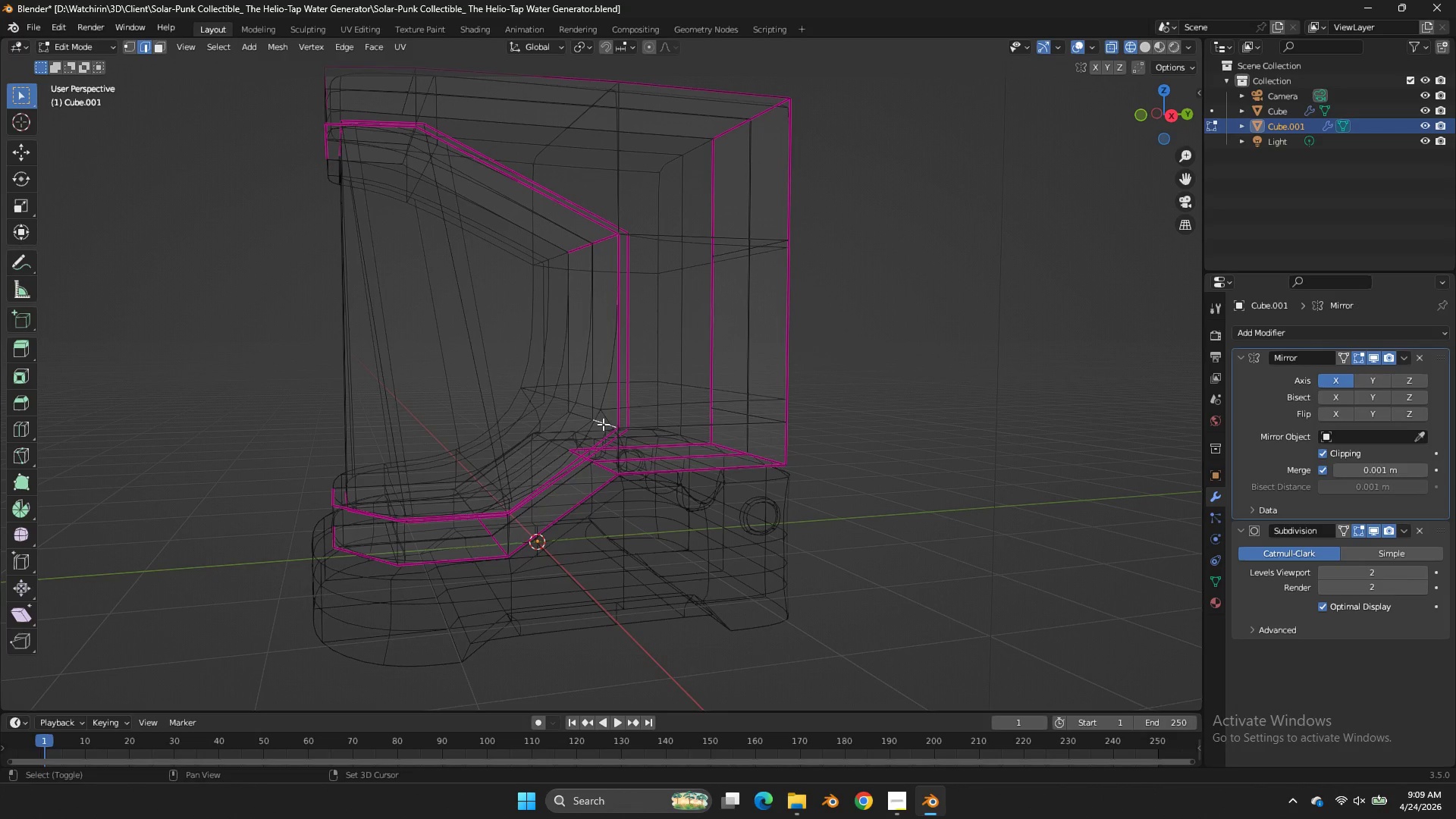 
key(Shift+E)
 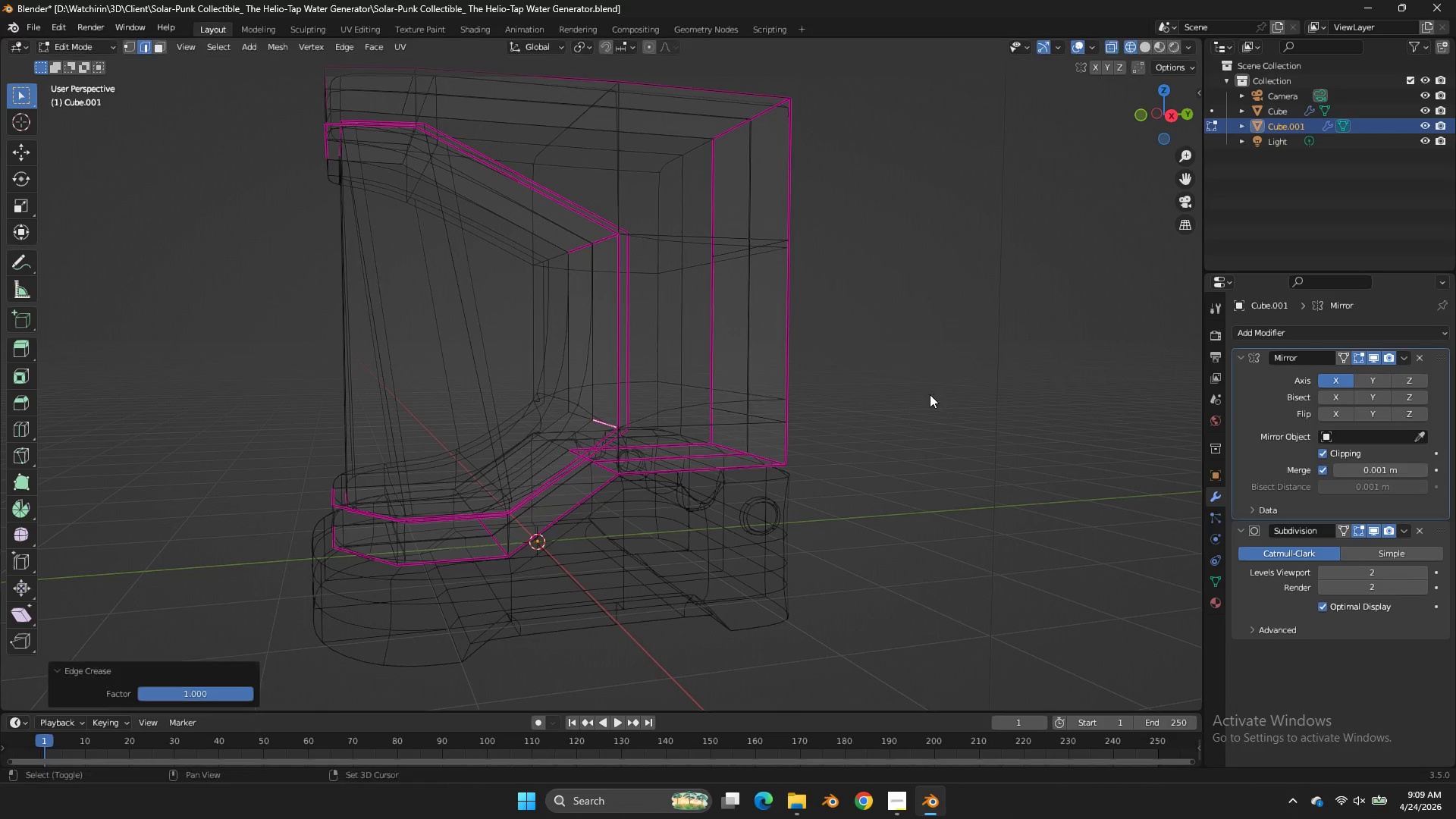 
left_click_drag(start_coordinate=[930, 394], to_coordinate=[923, 396])
 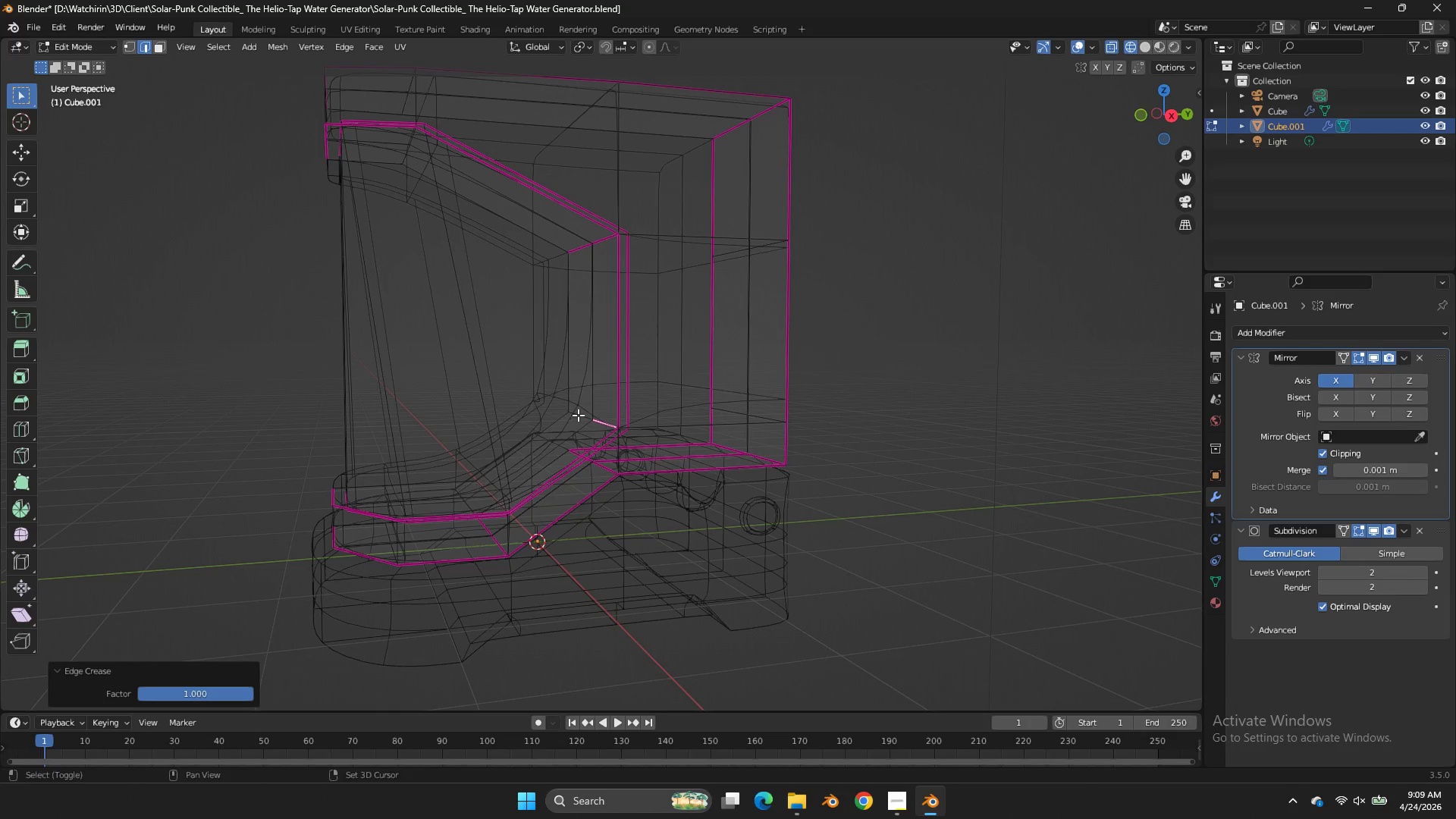 
left_click([578, 415])
 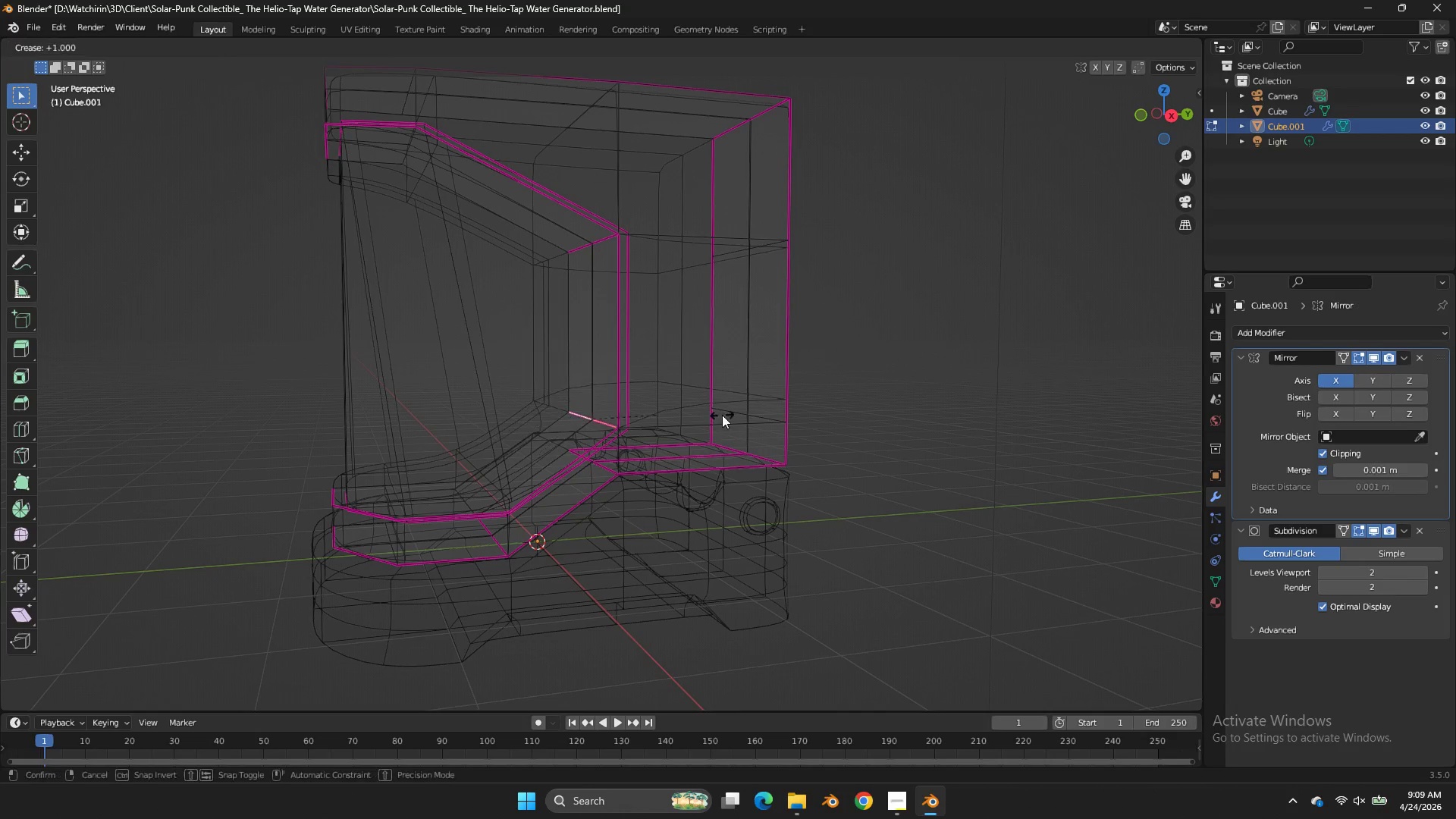 
key(Shift+E)
 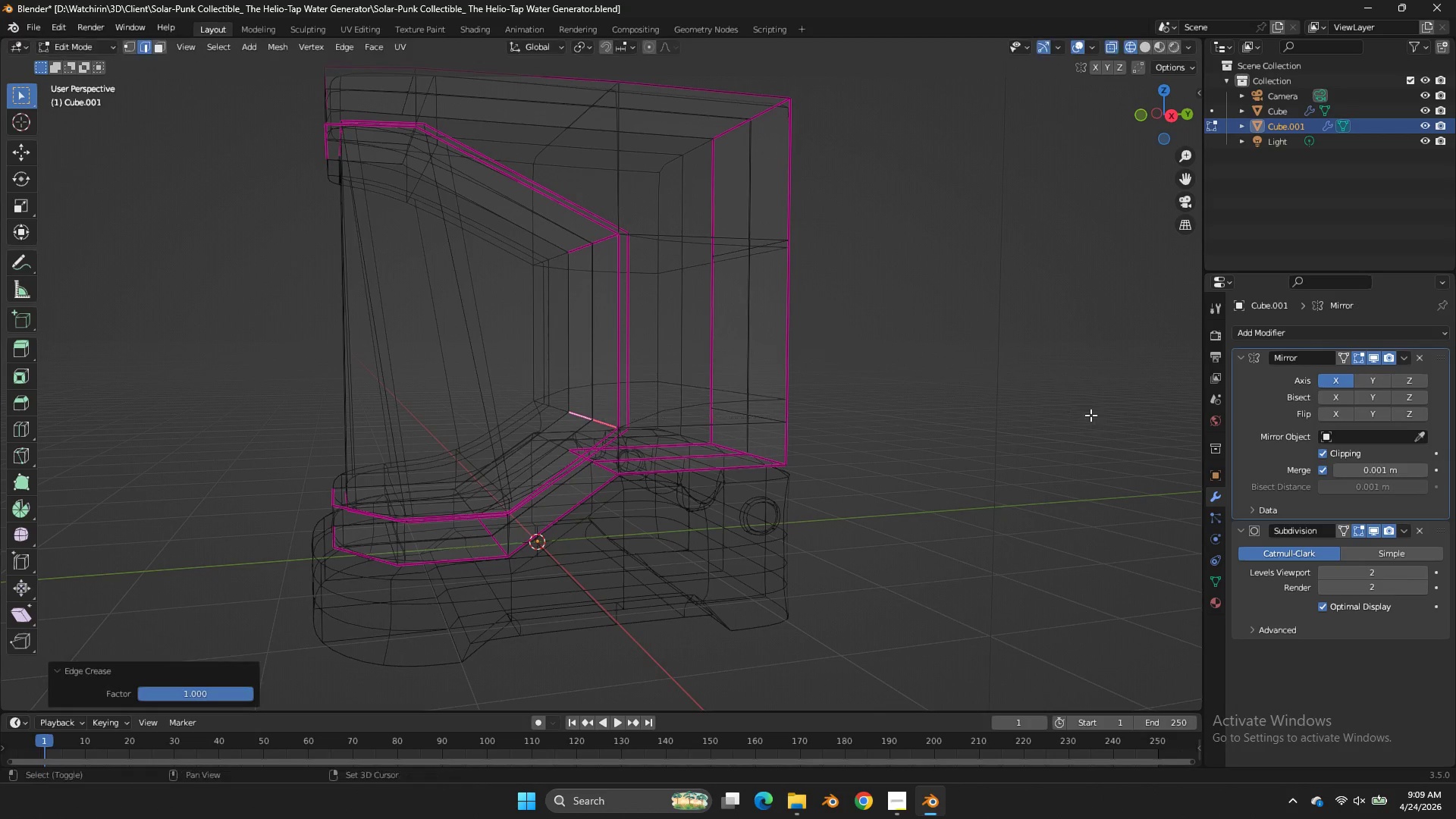 
left_click([1090, 415])
 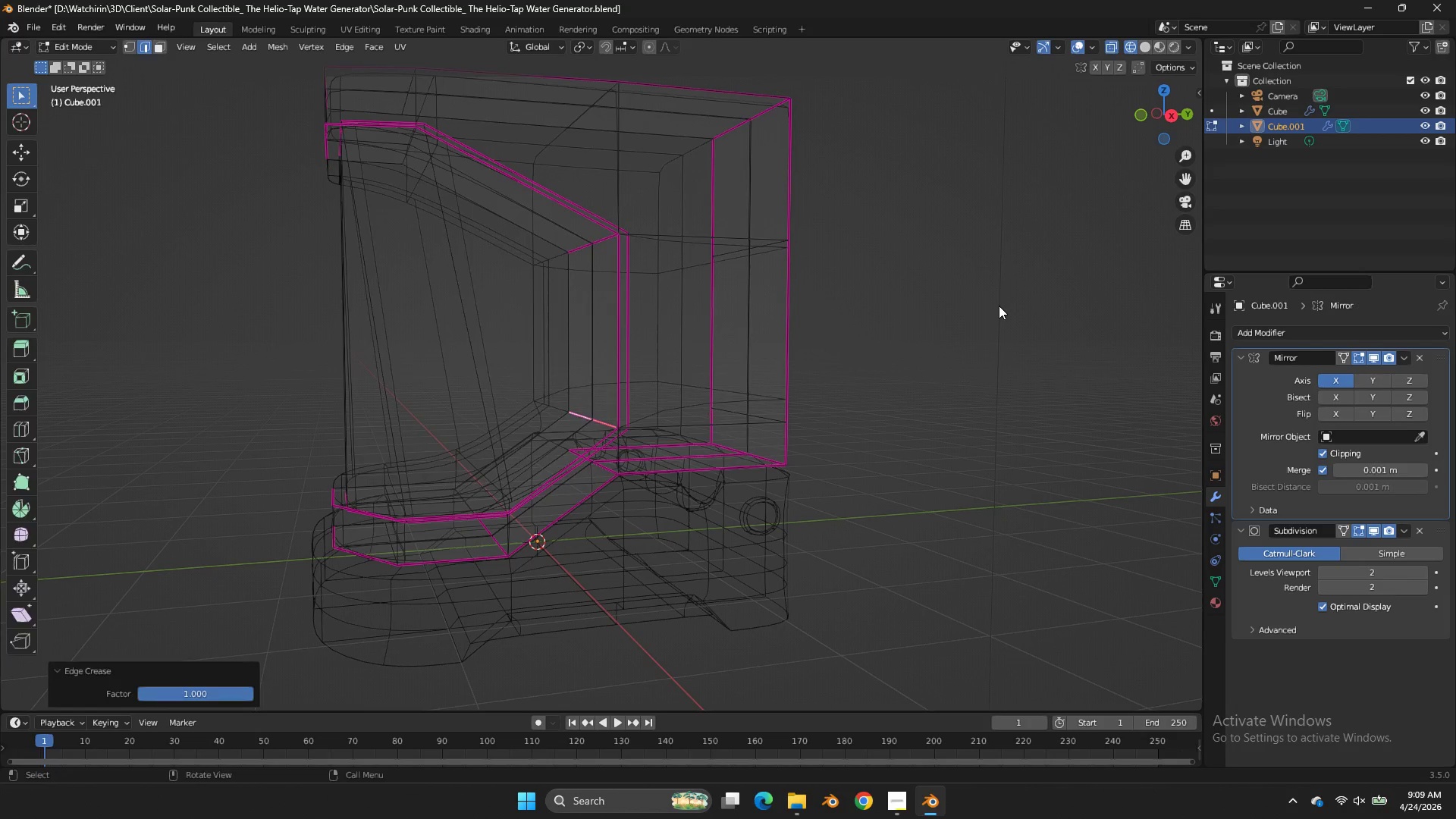 
key(Tab)
 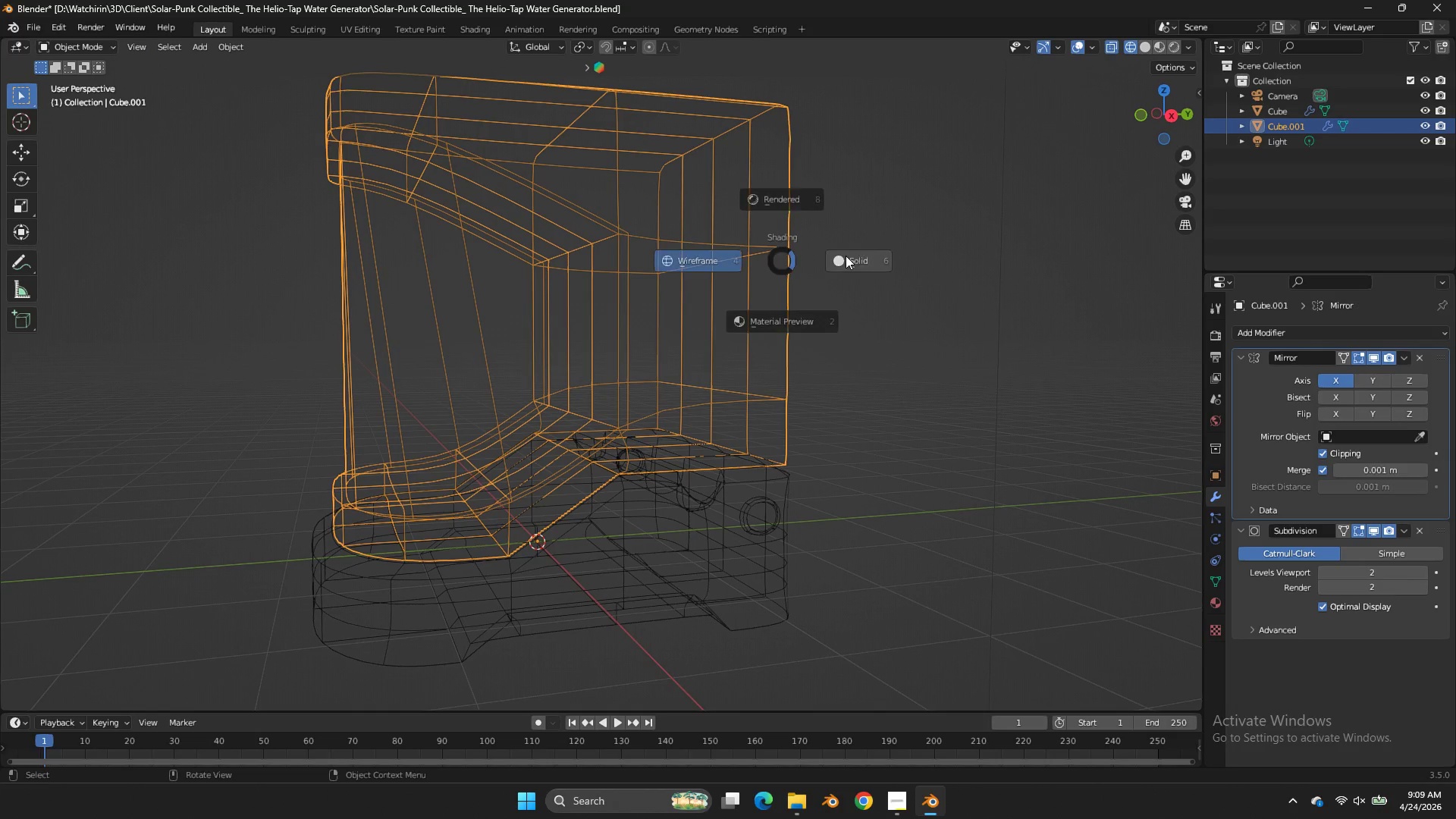 
key(Z)
 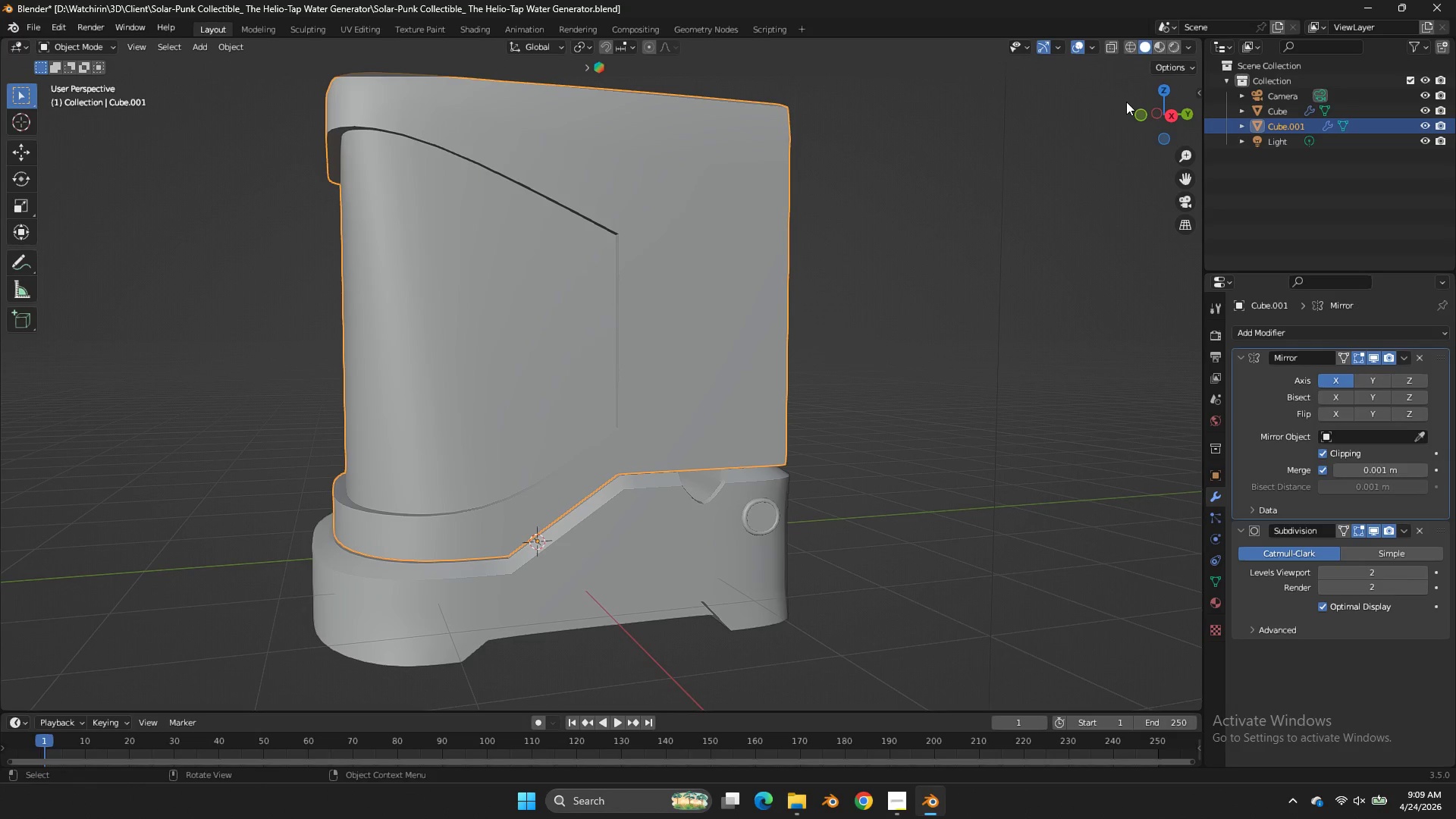 
wait(5.22)
 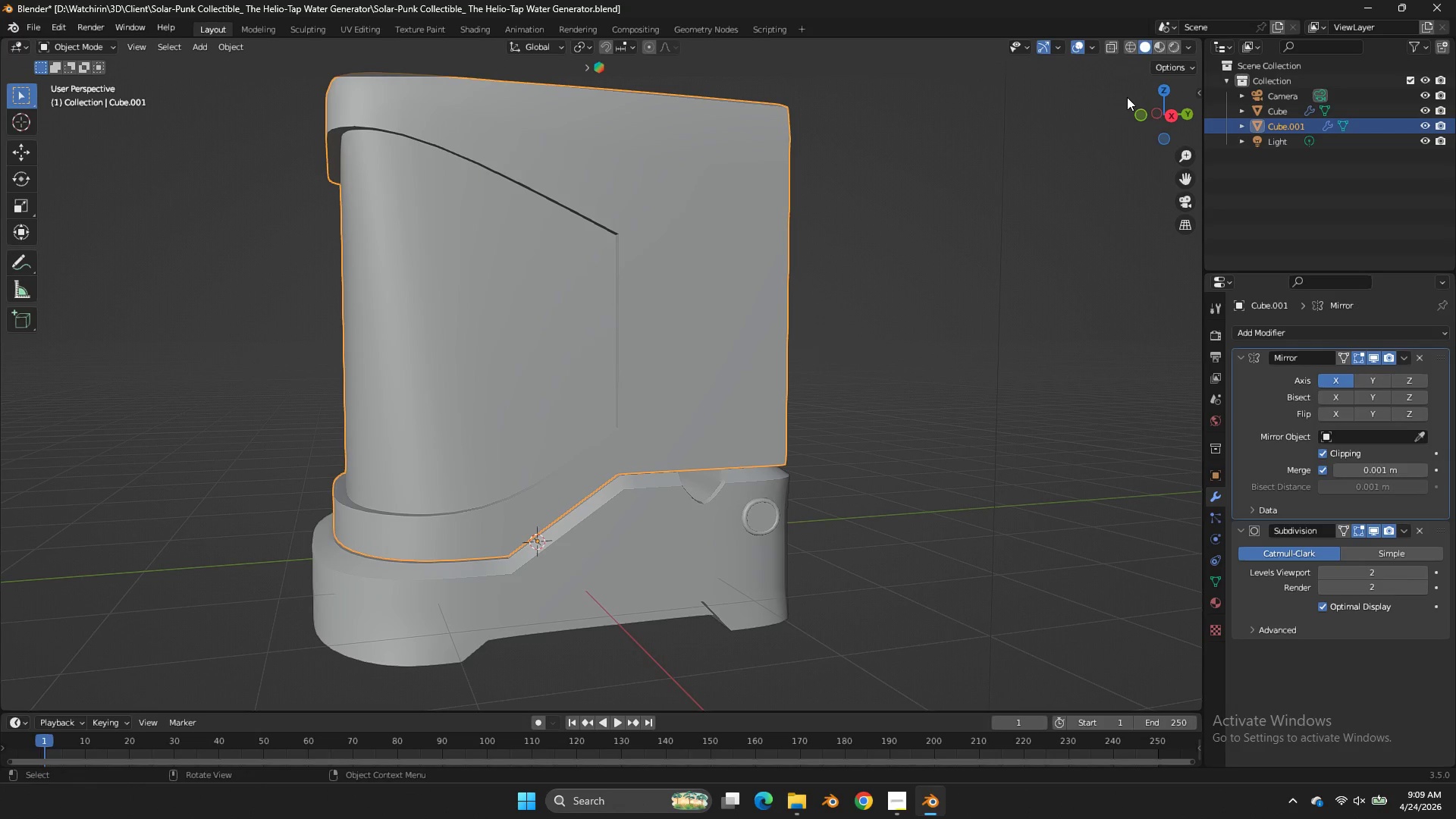 
key(Tab)
 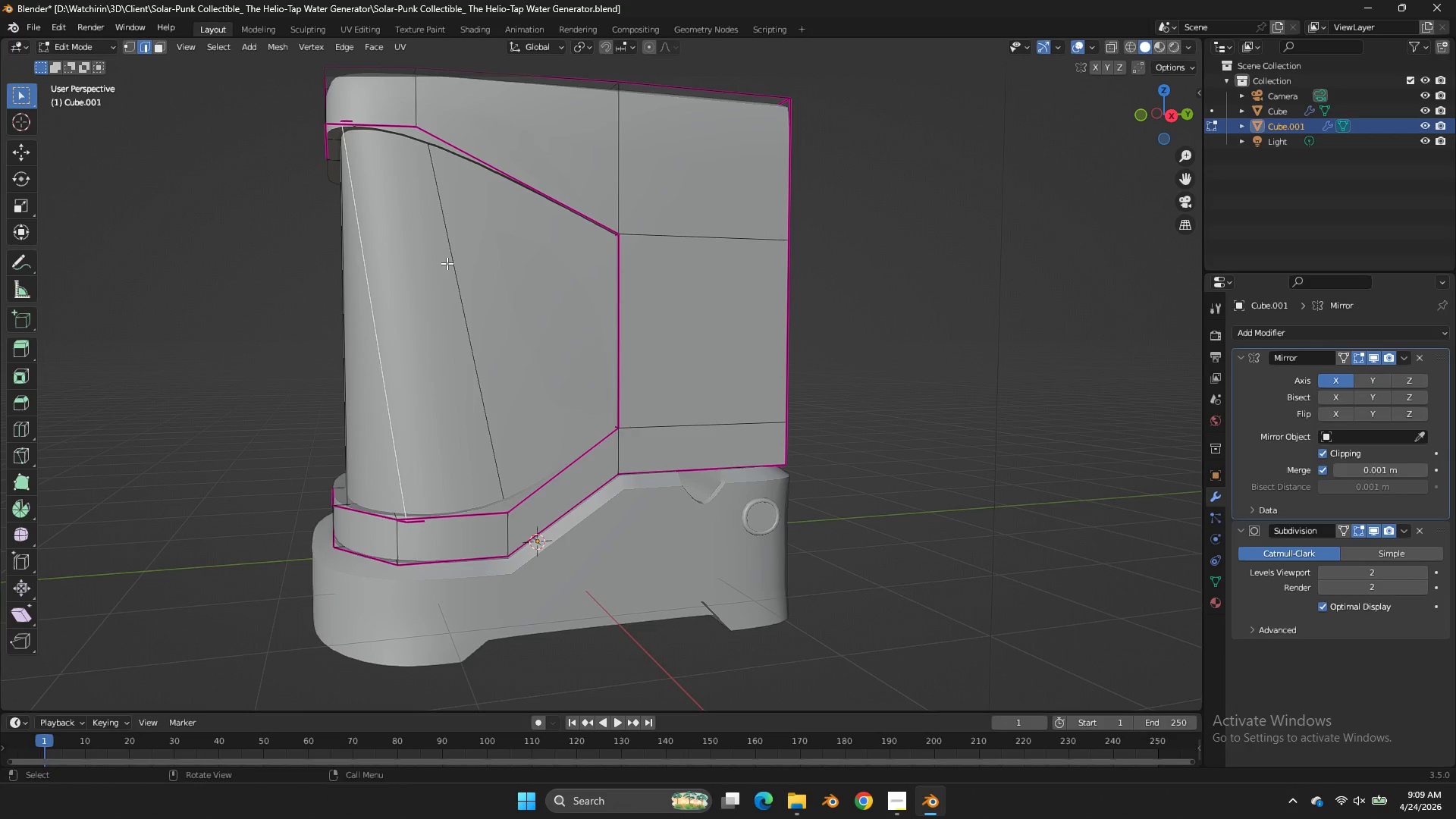 
double_click([449, 265])
 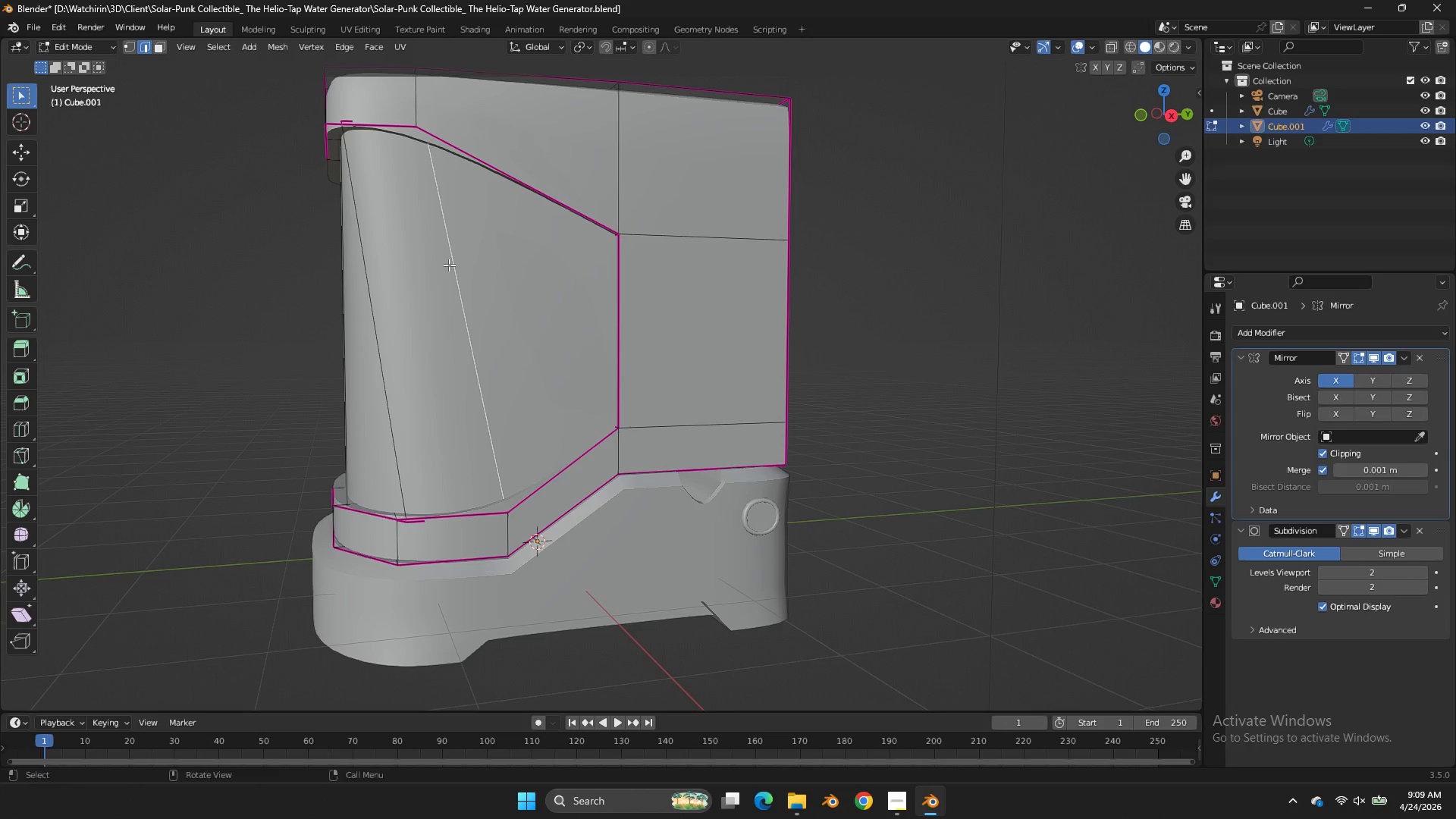 
type(lp)
 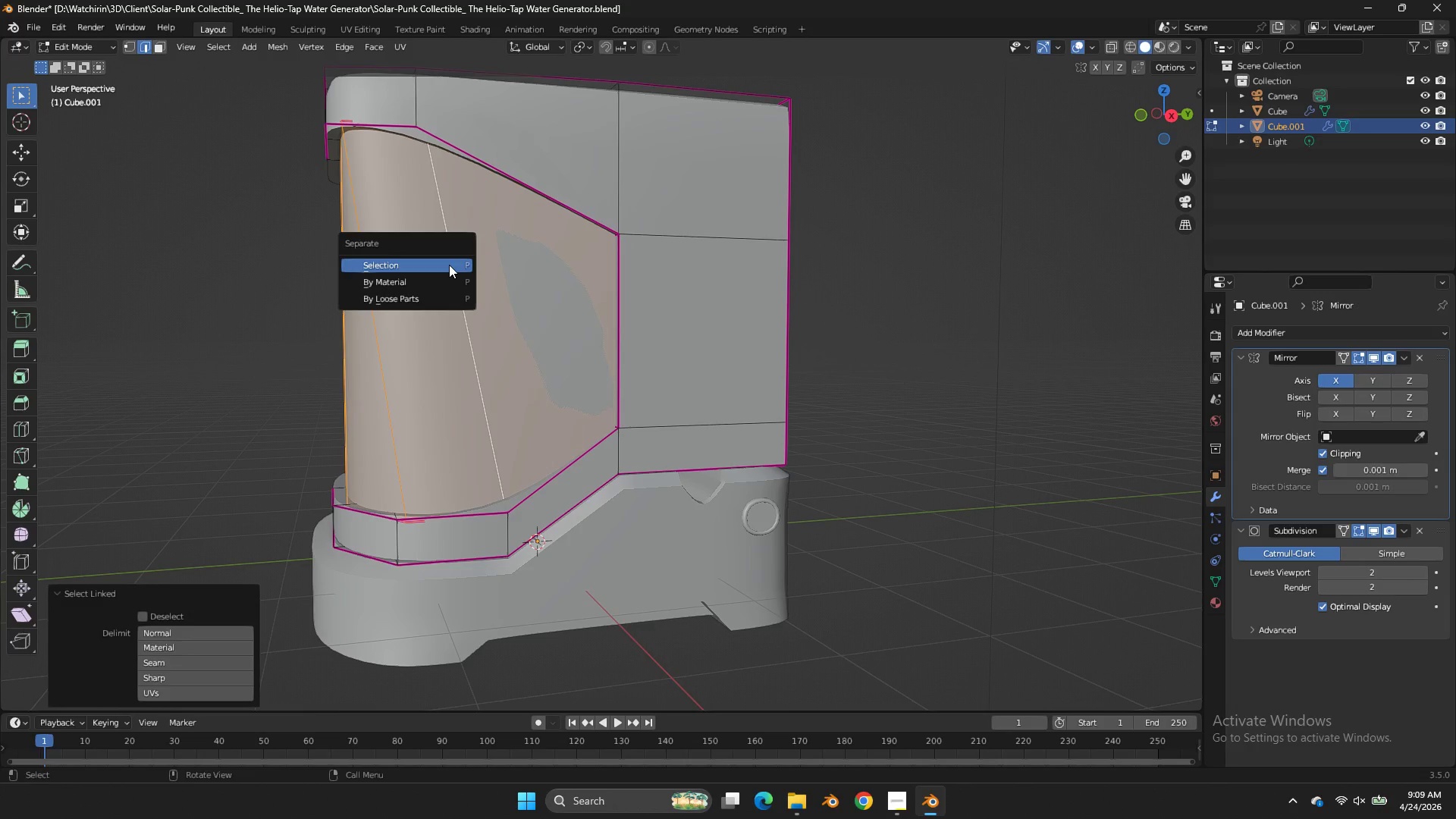 
left_click([449, 265])
 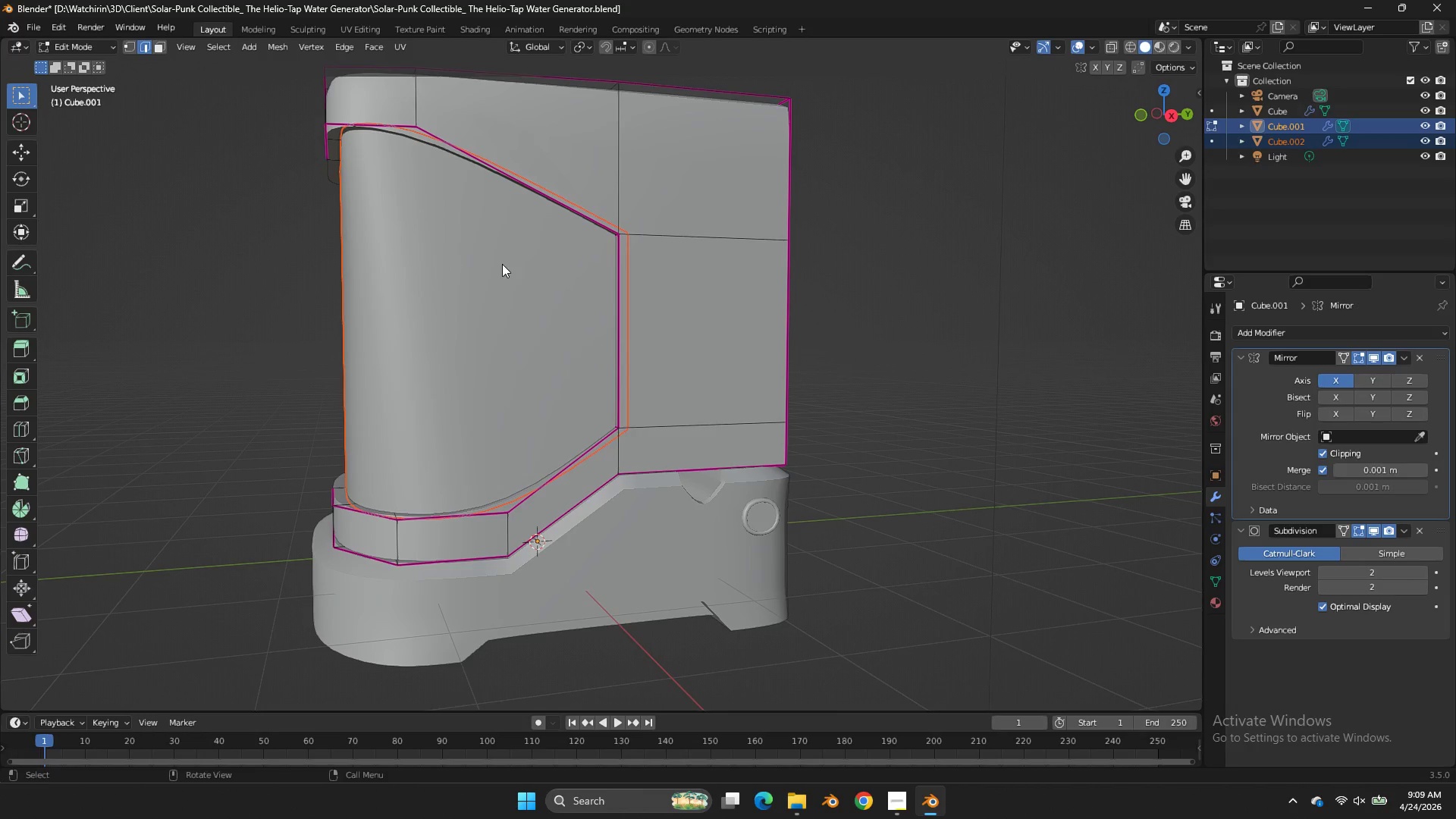 
key(Tab)
 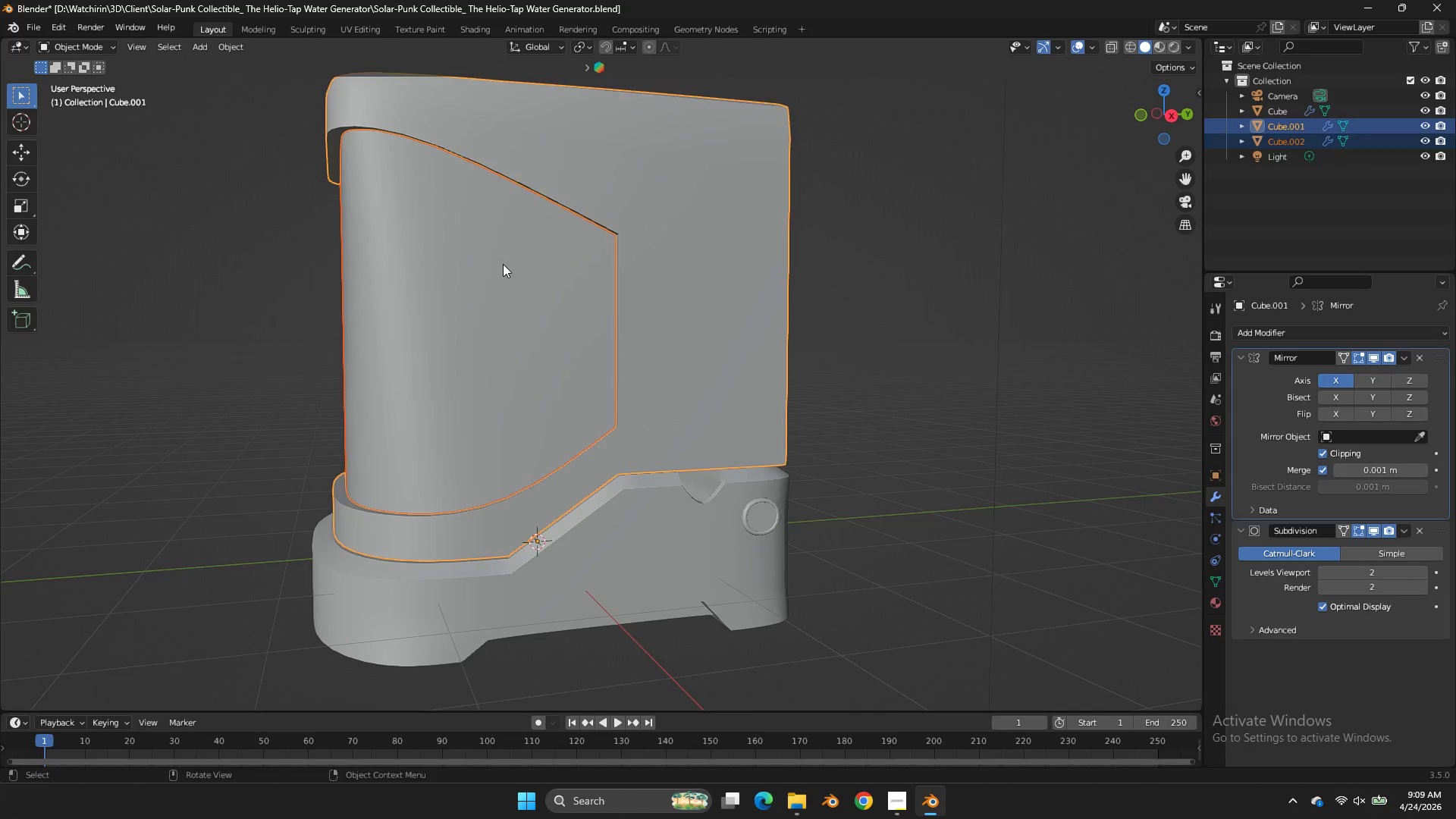 
left_click([503, 264])
 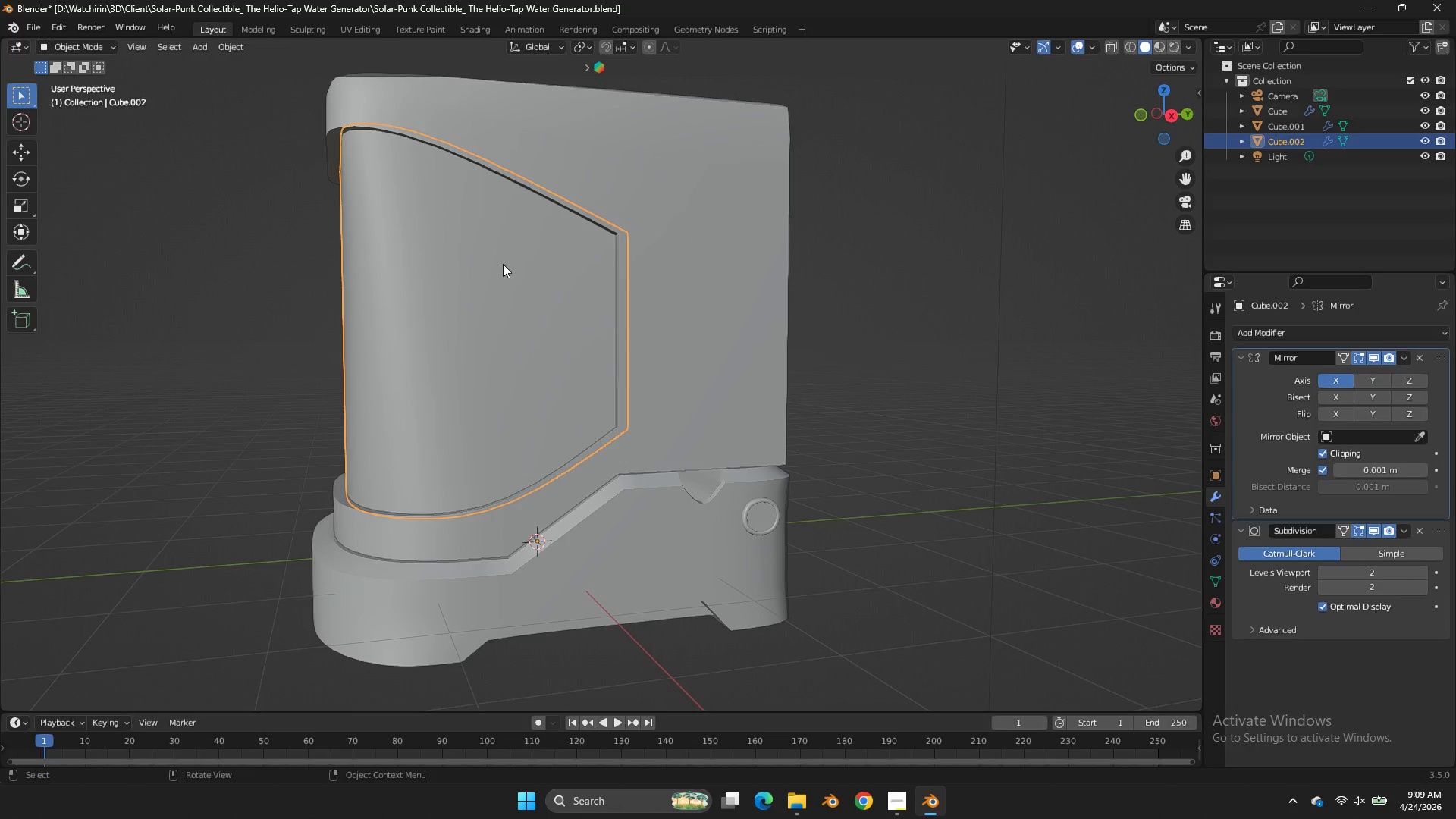 
key(H)
 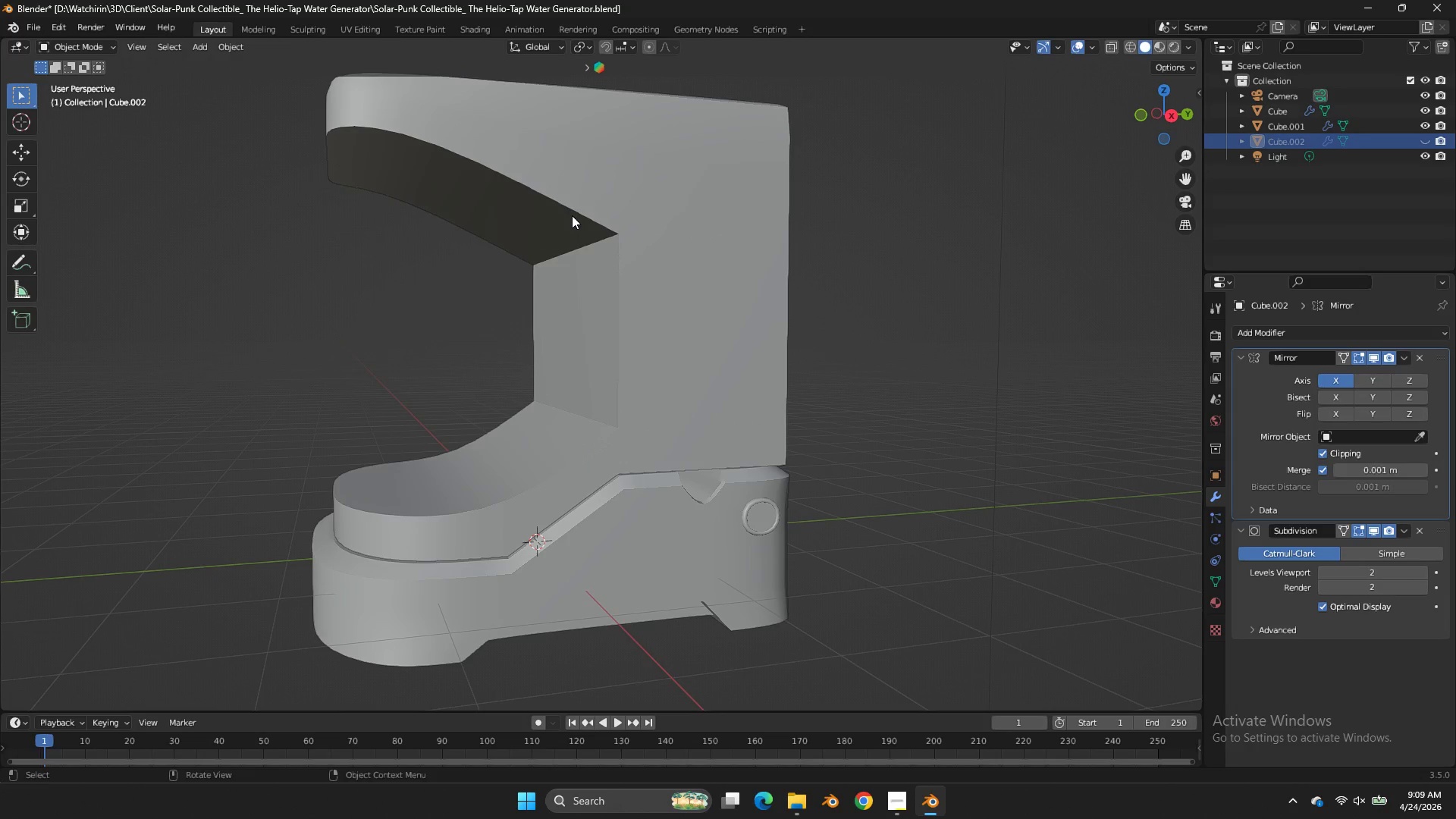 
key(Tab)
 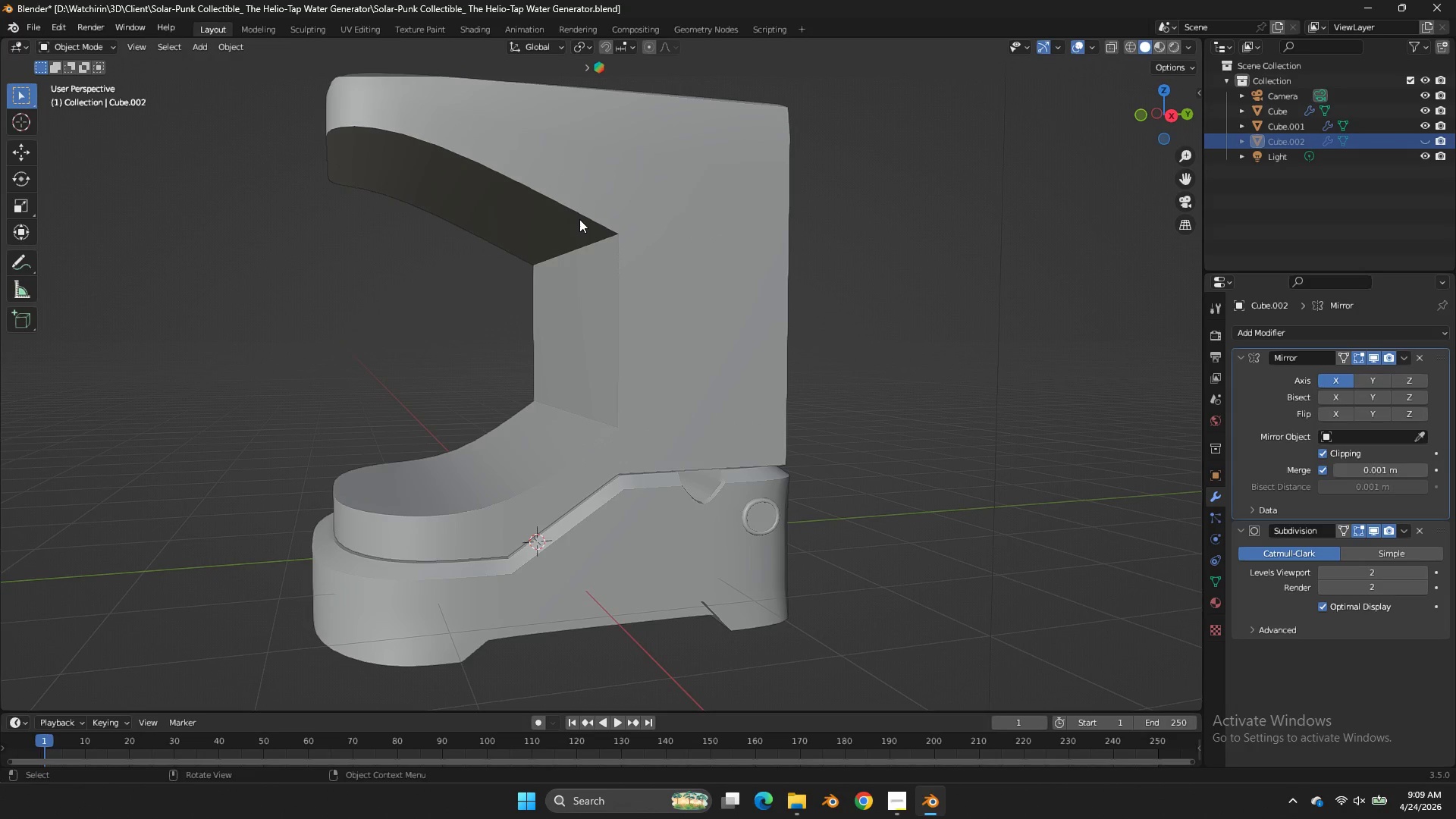 
left_click([579, 219])
 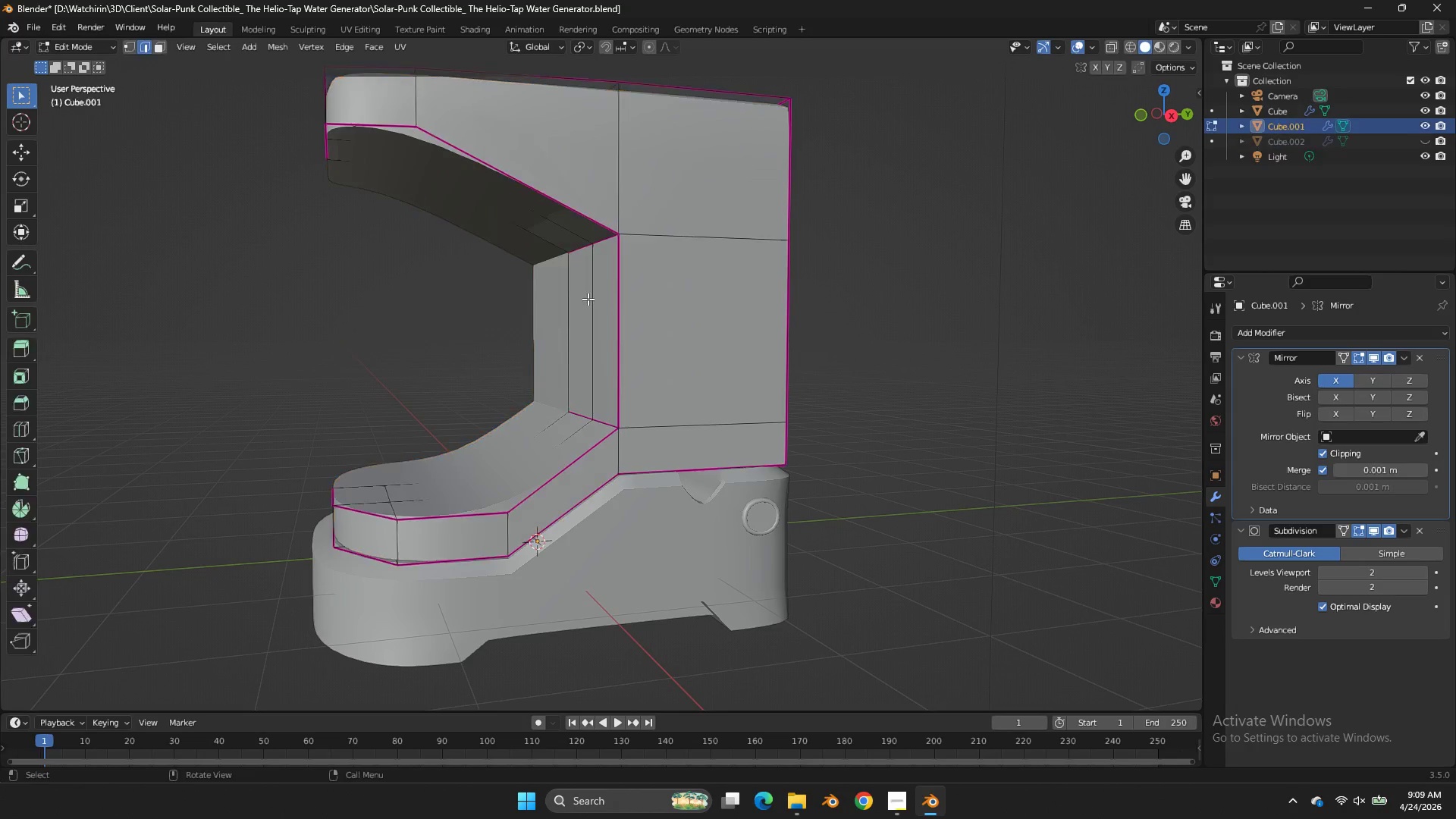 
key(Tab)
 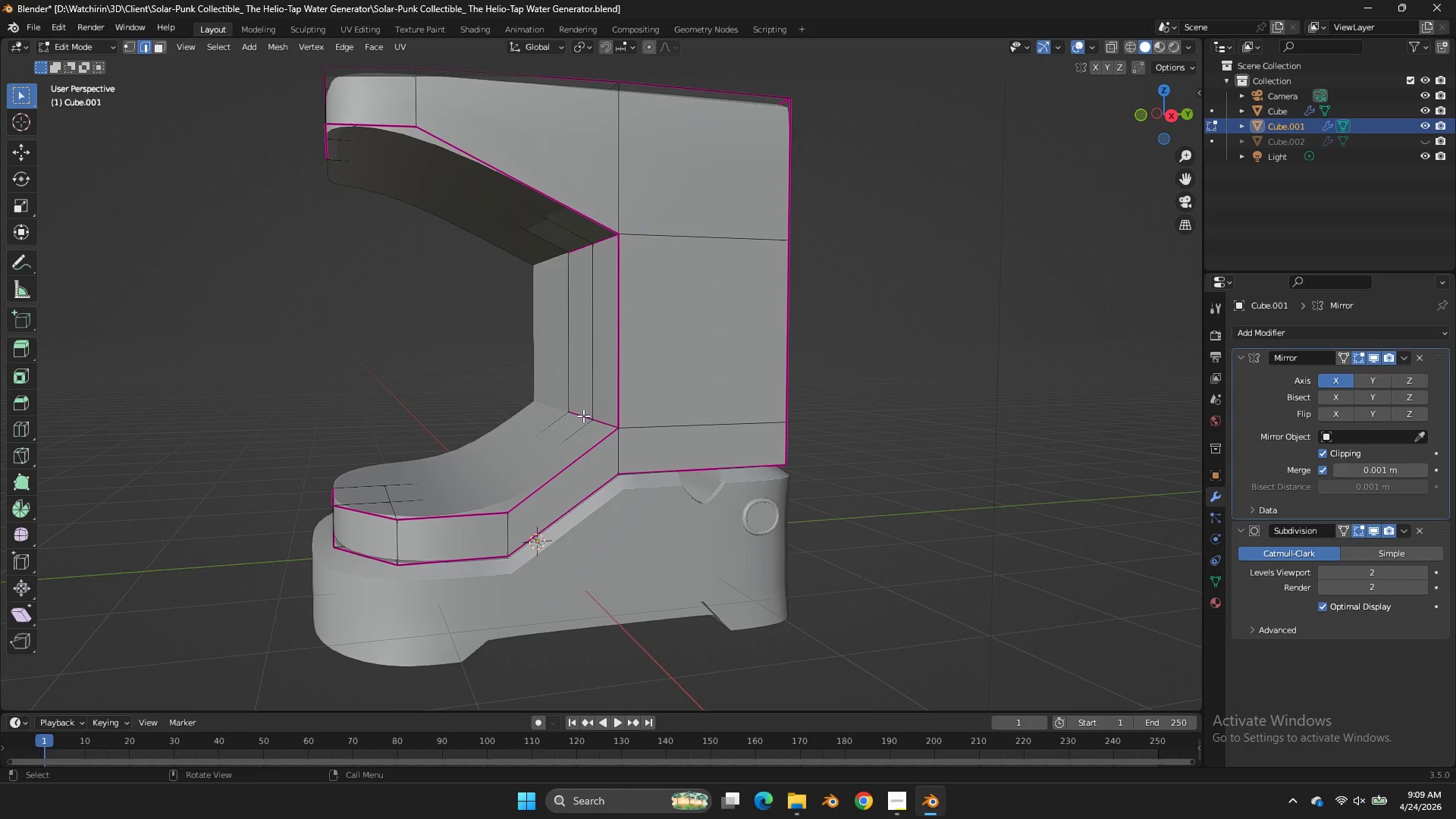 
hold_key(key=AltLeft, duration=1.28)
left_click([498, 489])
 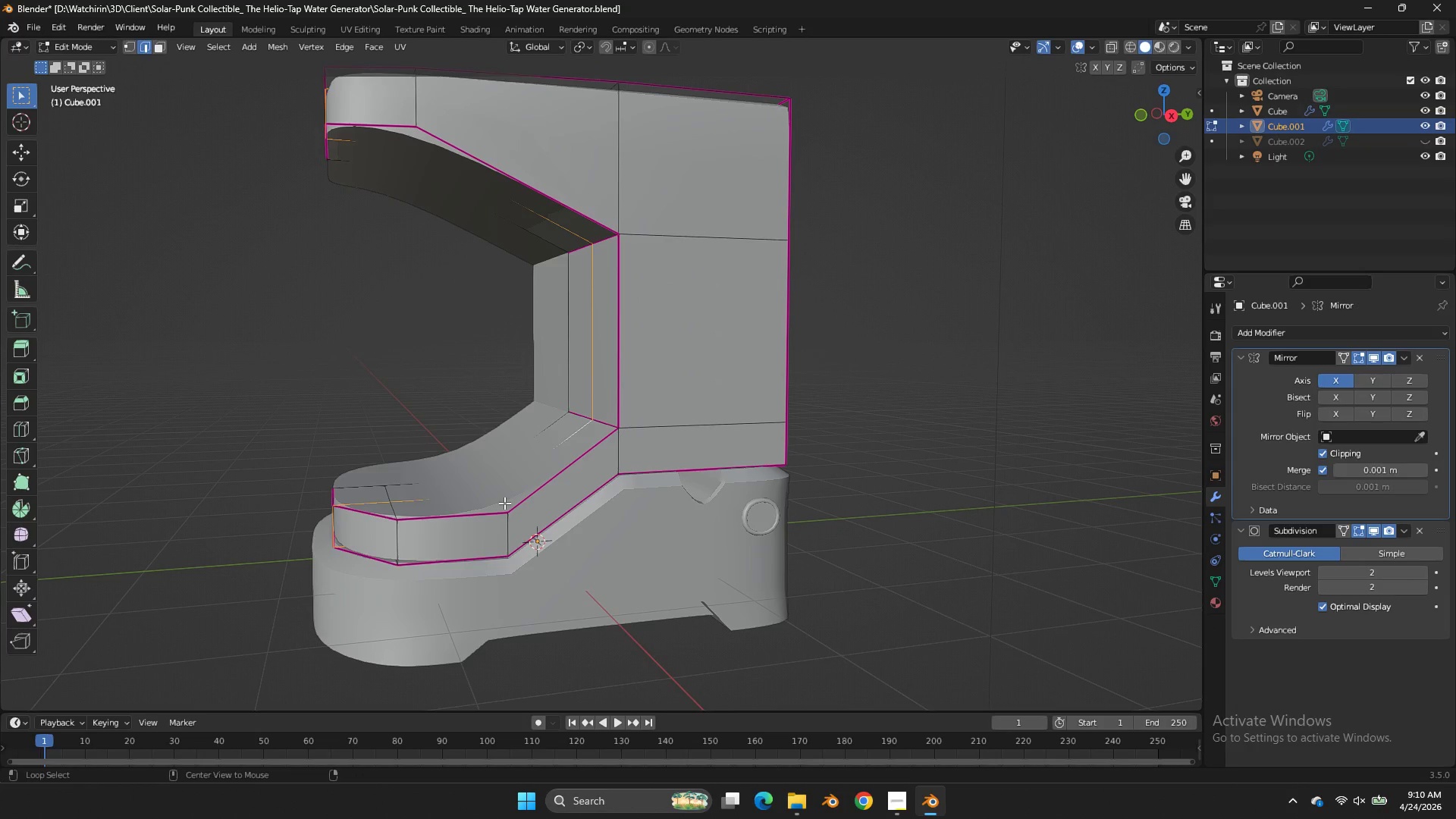 
left_click([504, 503])
 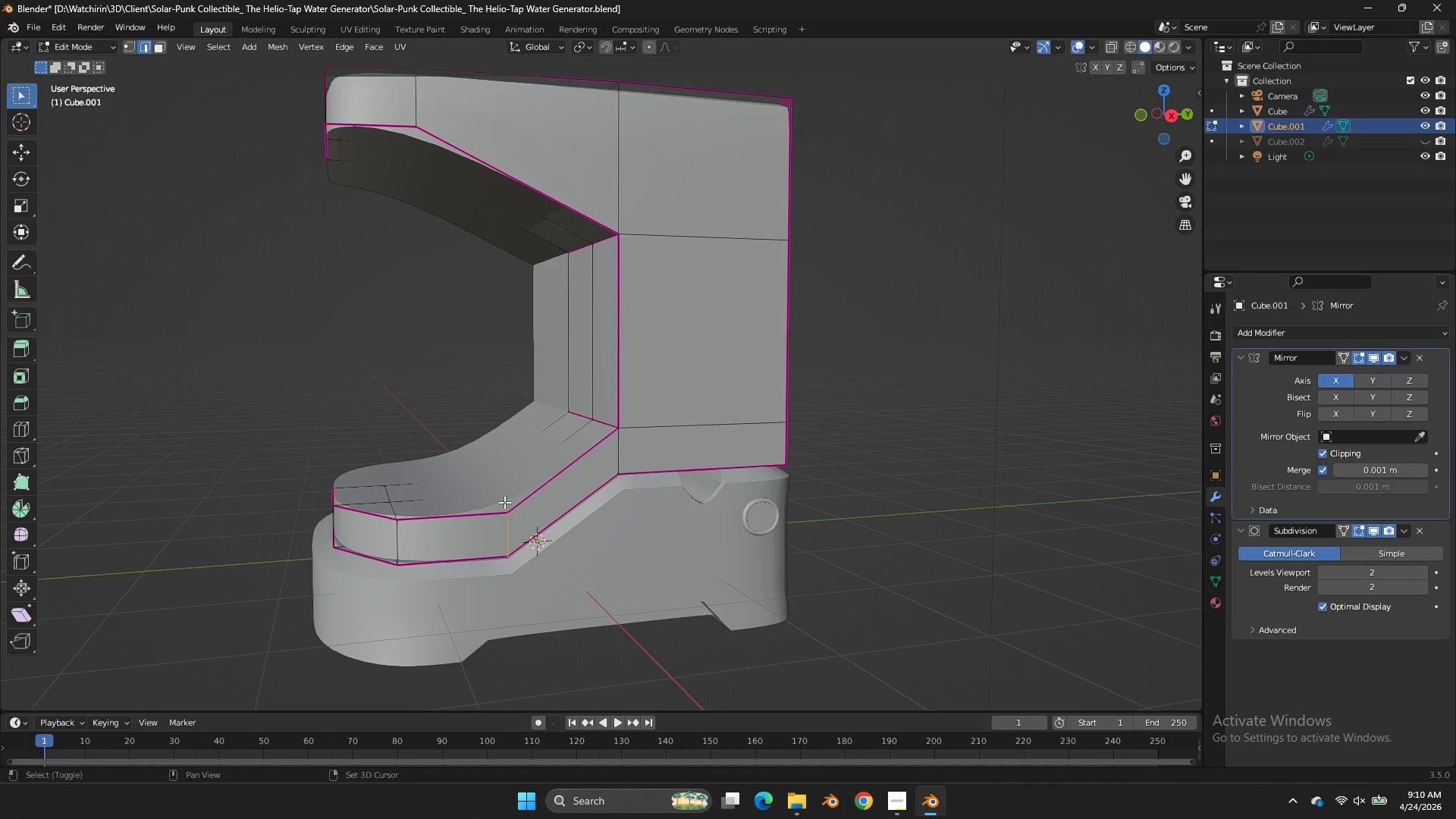 
key(Shift+E)
 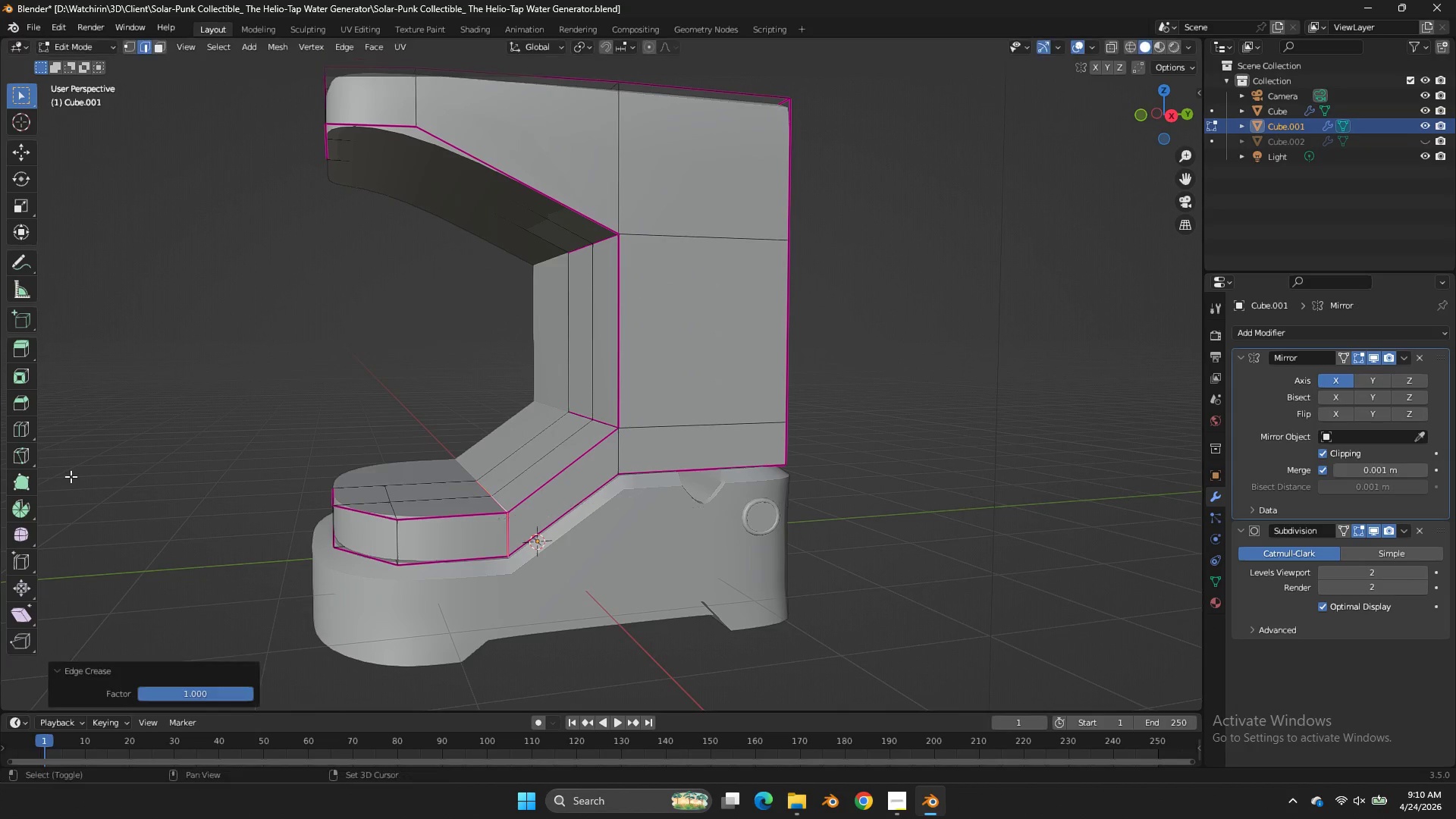 
left_click([71, 476])
 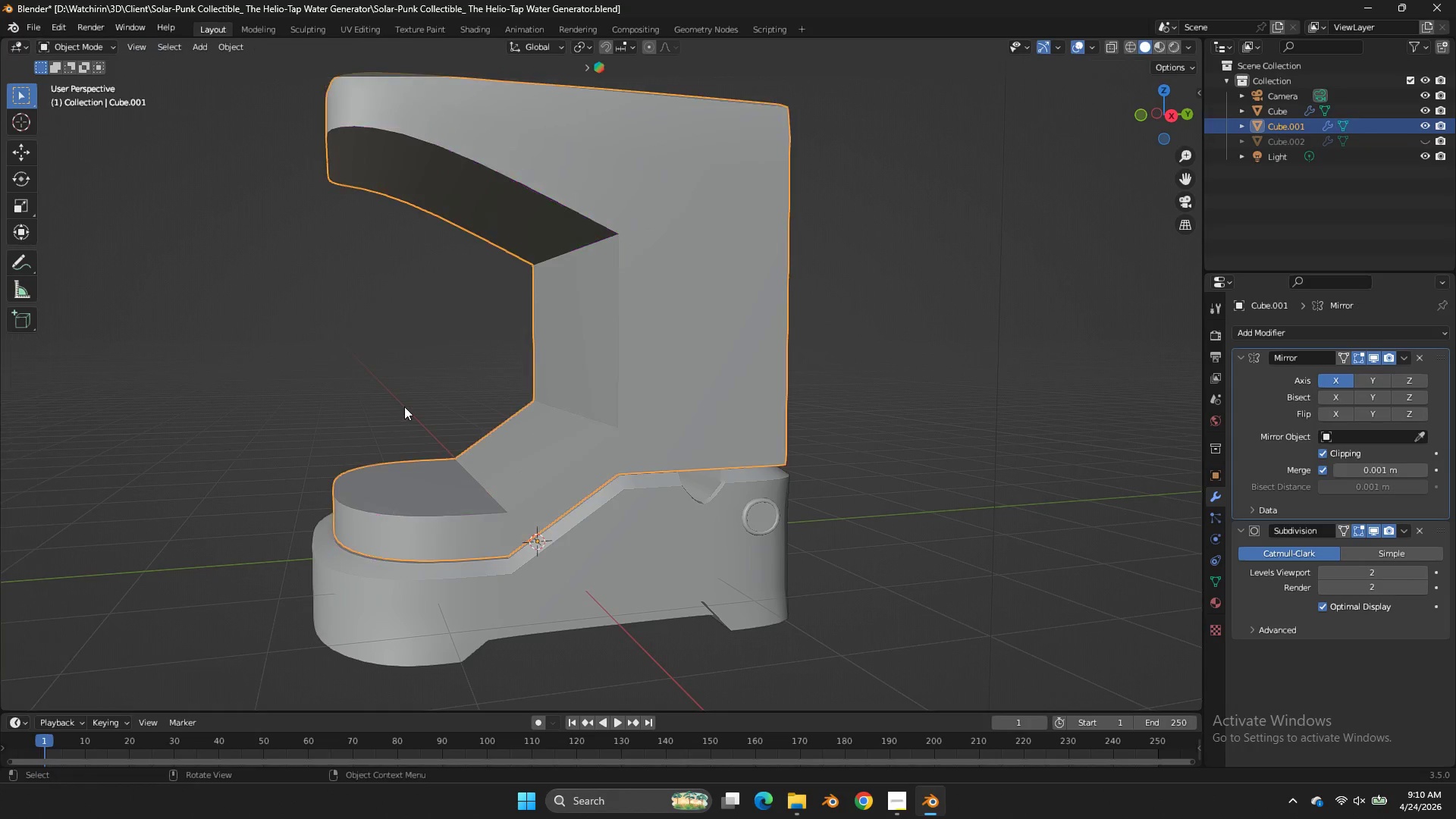 
key(Tab)
 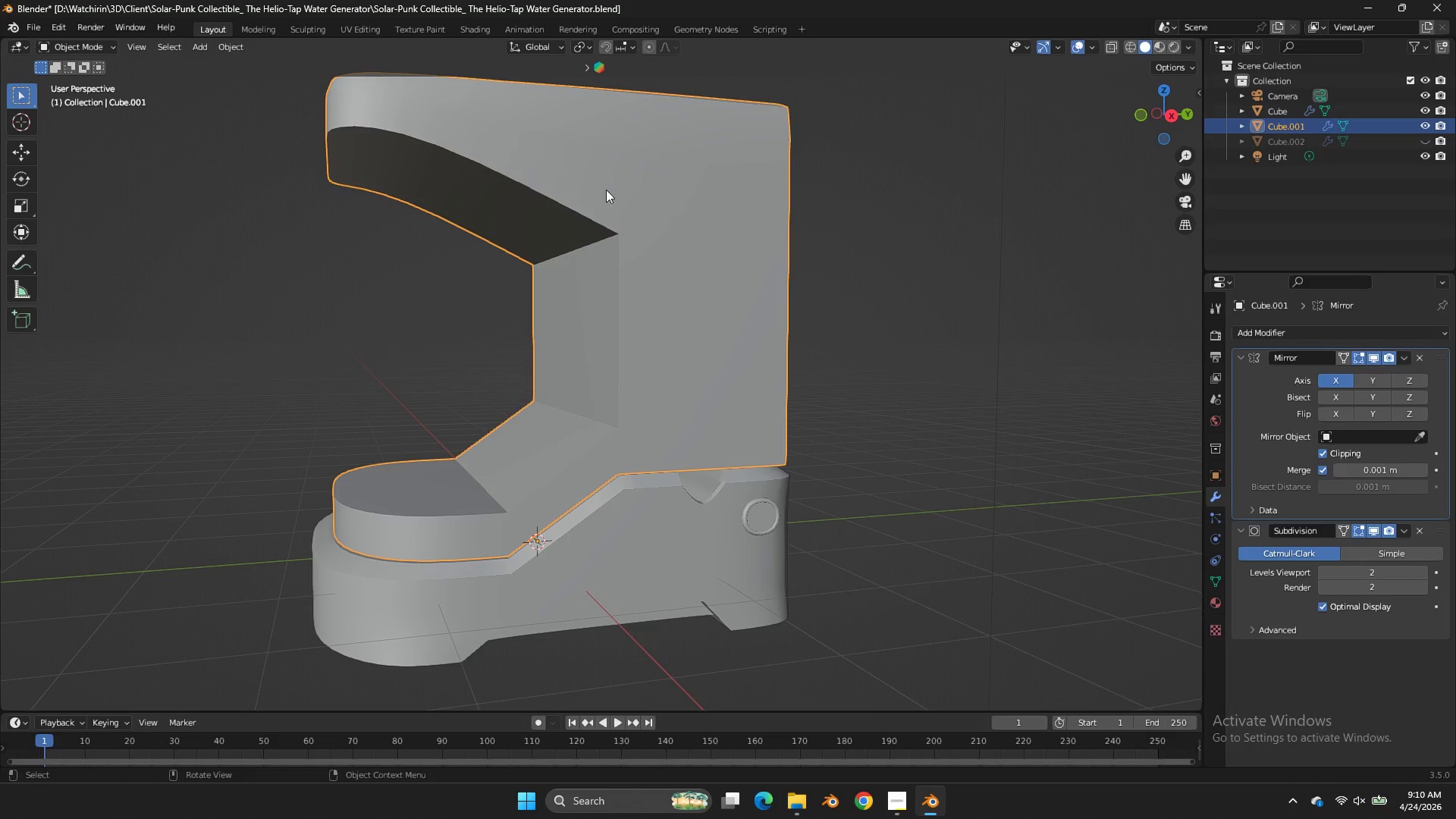 
key(Tab)
 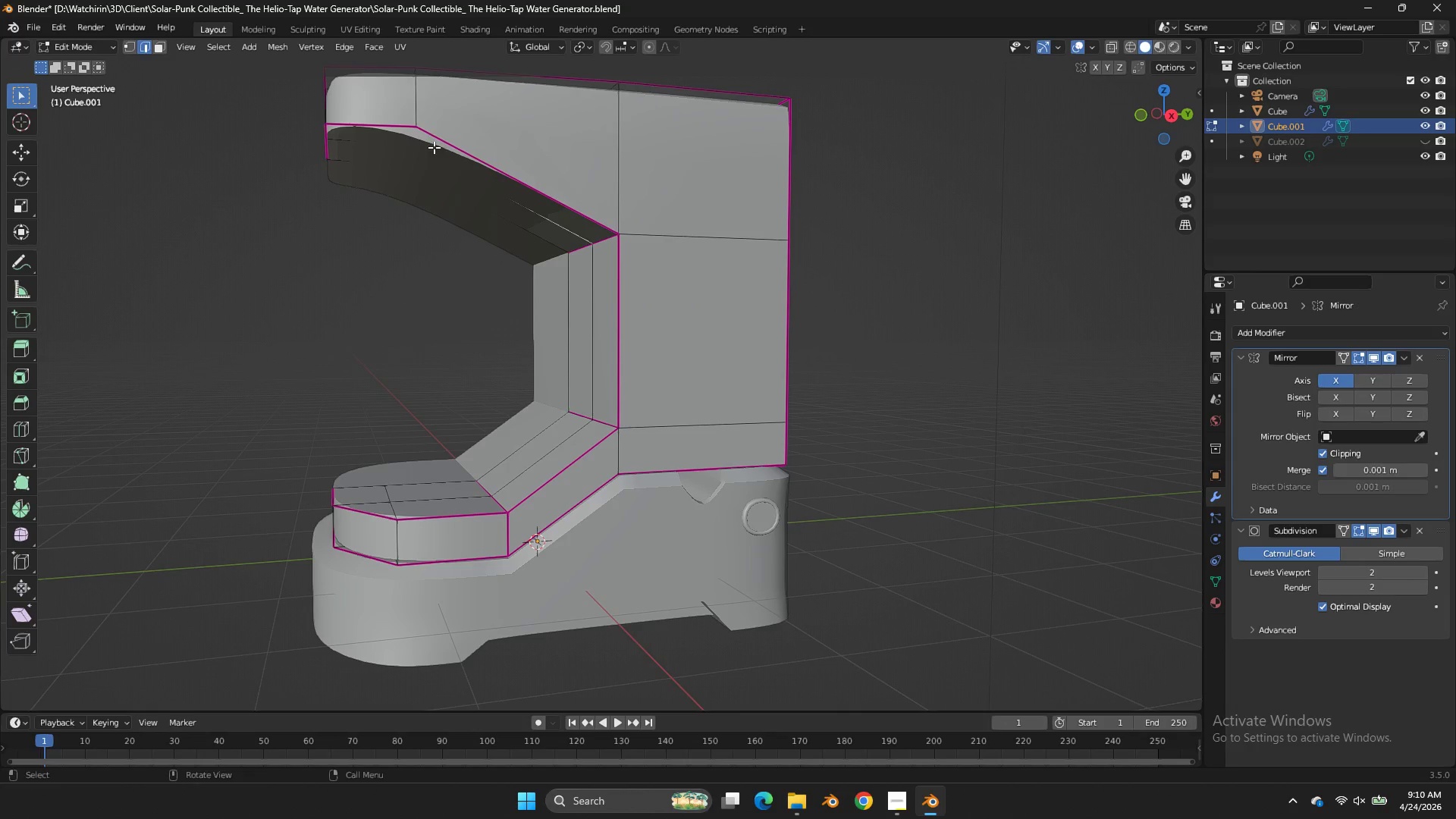 
hold_key(key=AltLeft, duration=0.58)
left_click([411, 138])
 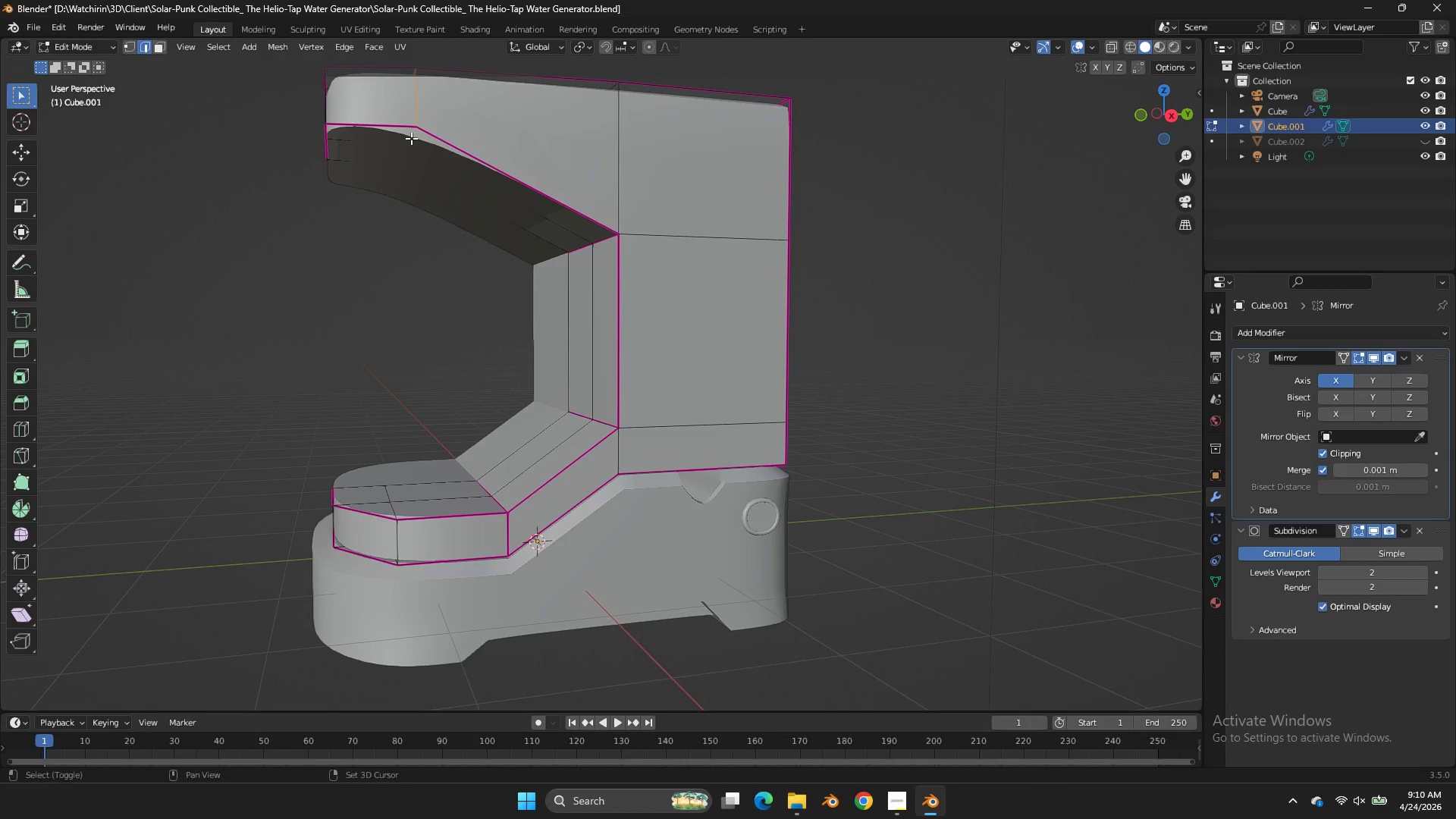 
key(Shift+E)
 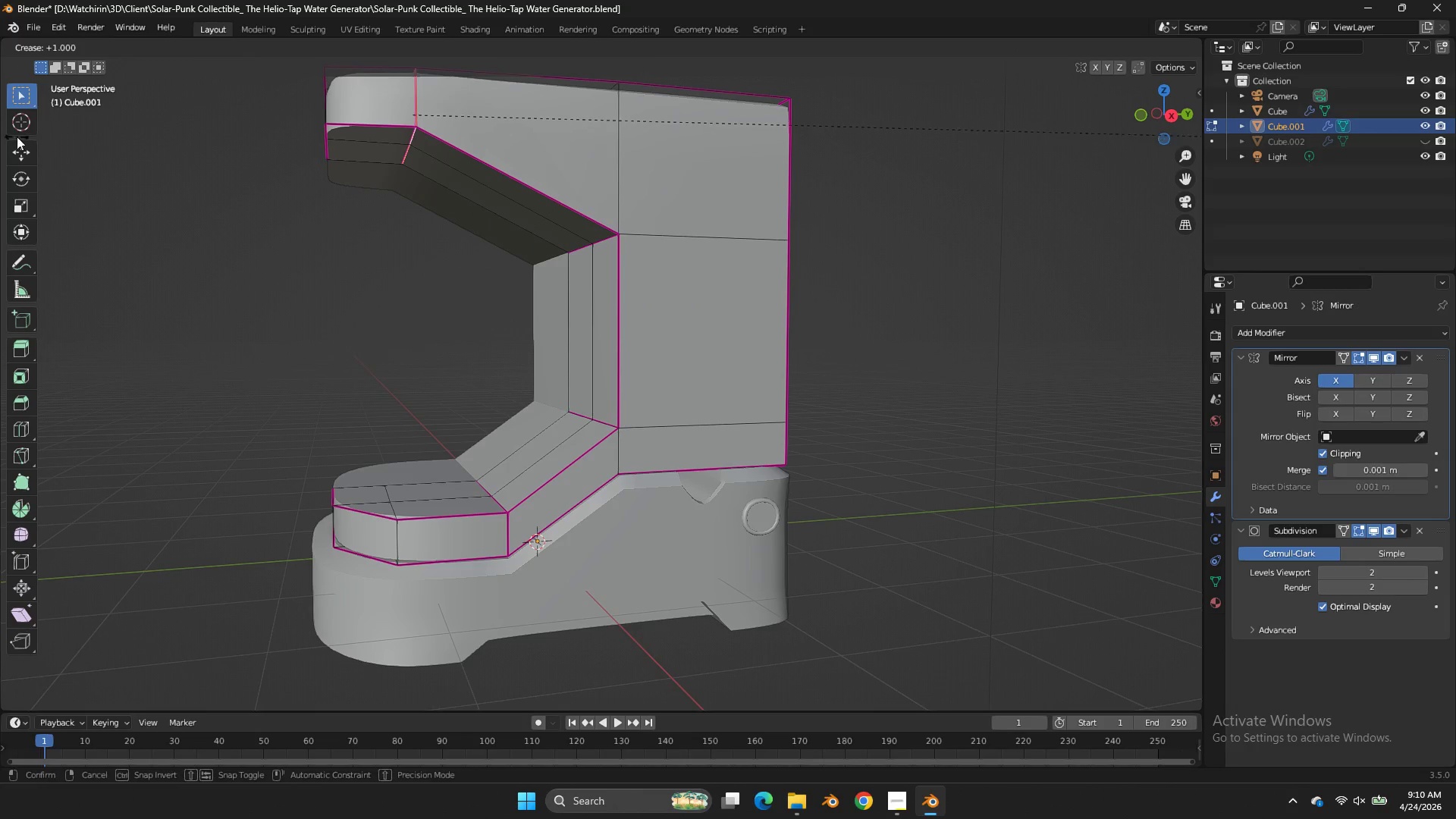 
left_click([17, 136])
 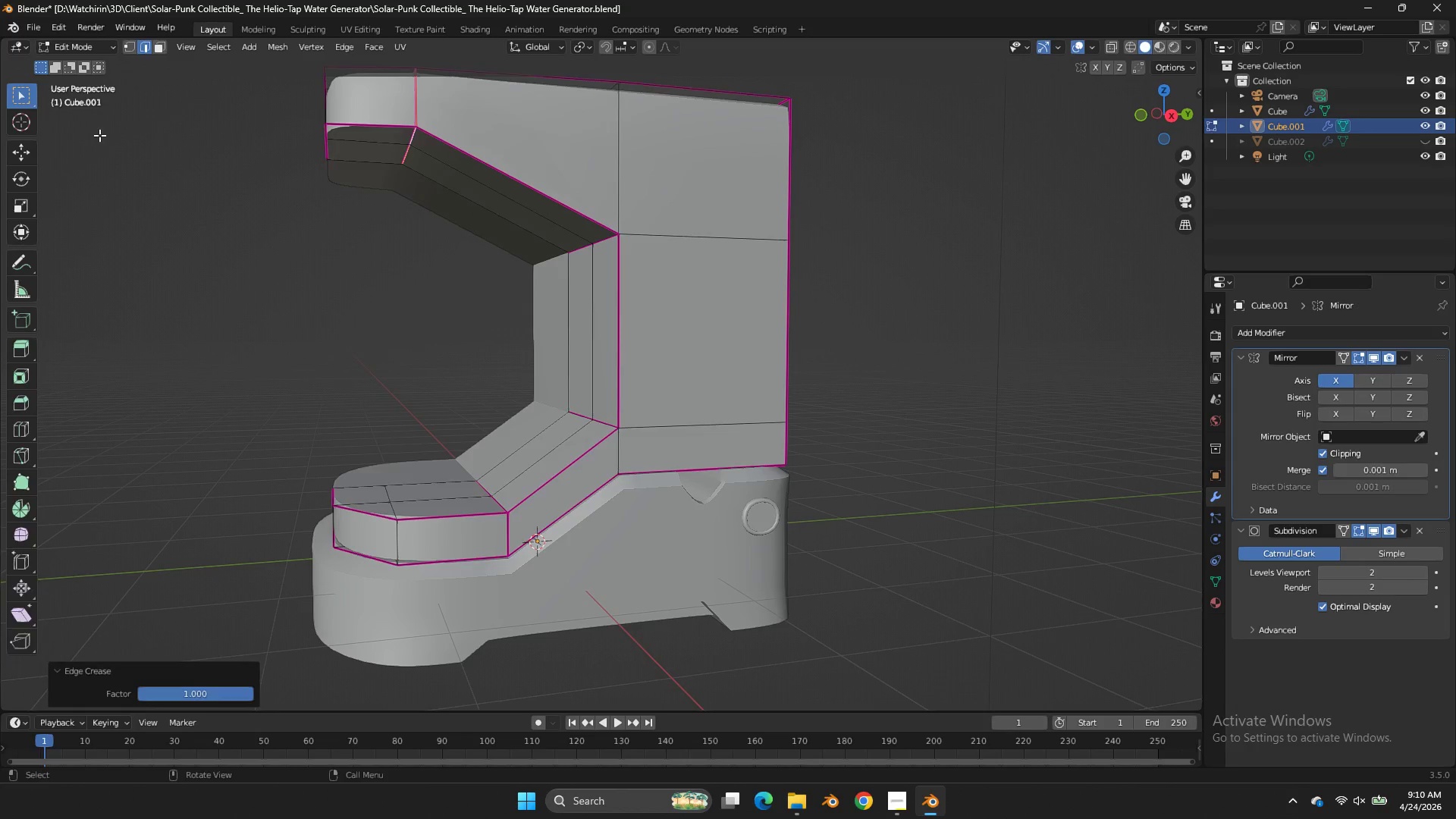 
key(Tab)
 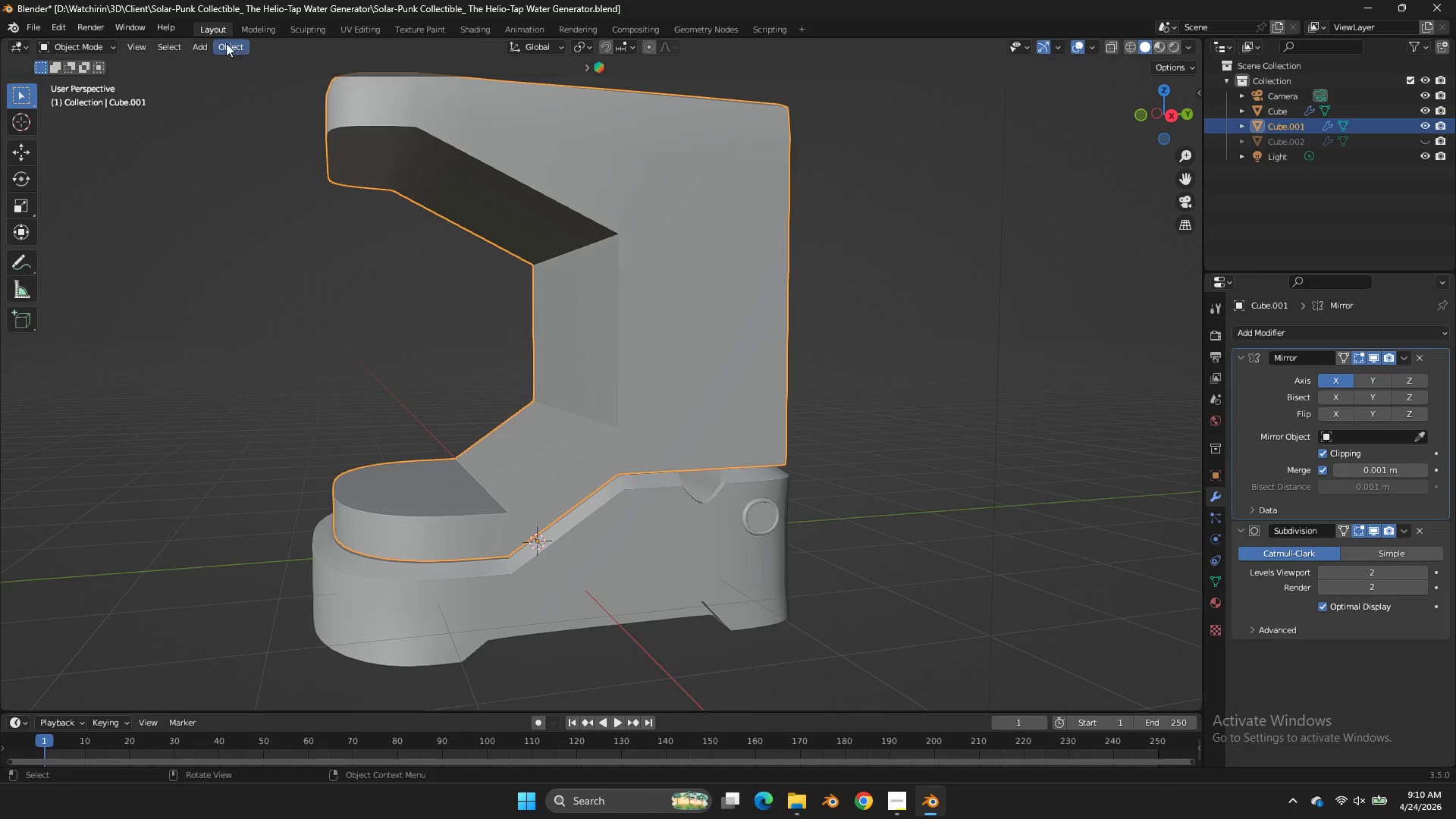 
key(Tab)
 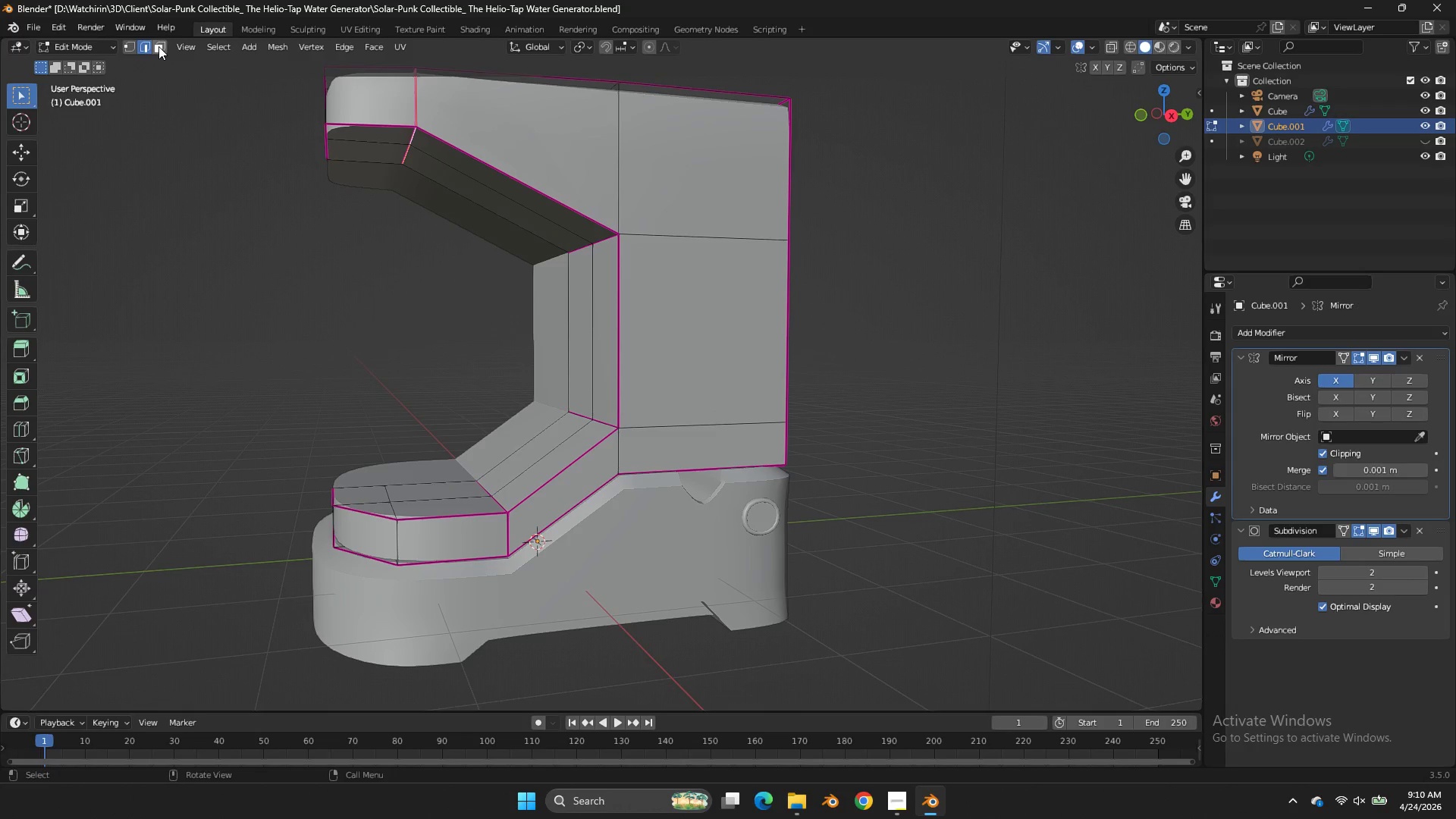 
left_click_drag(start_coordinate=[158, 46], to_coordinate=[162, 47])
 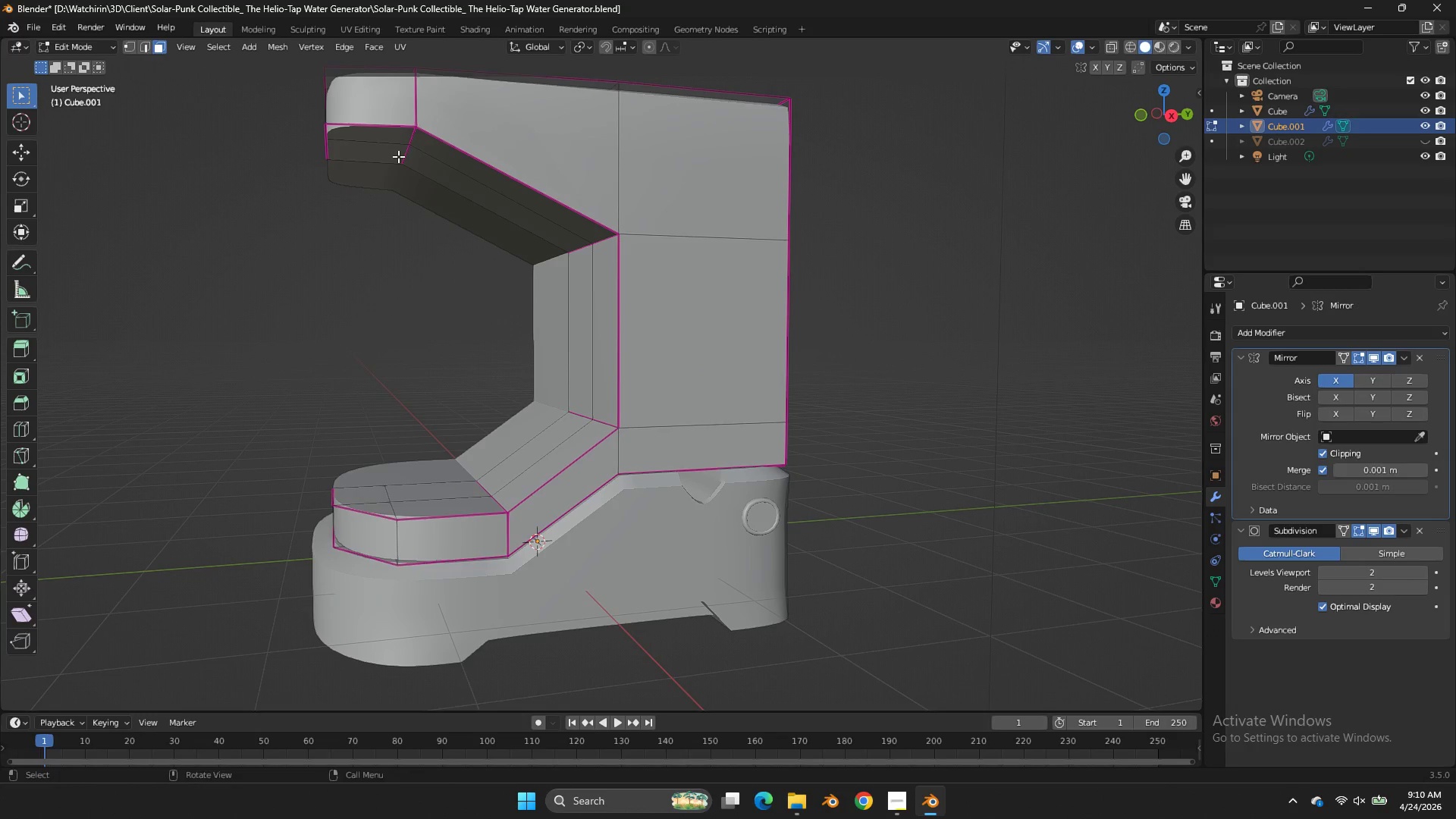 
double_click([398, 156])
 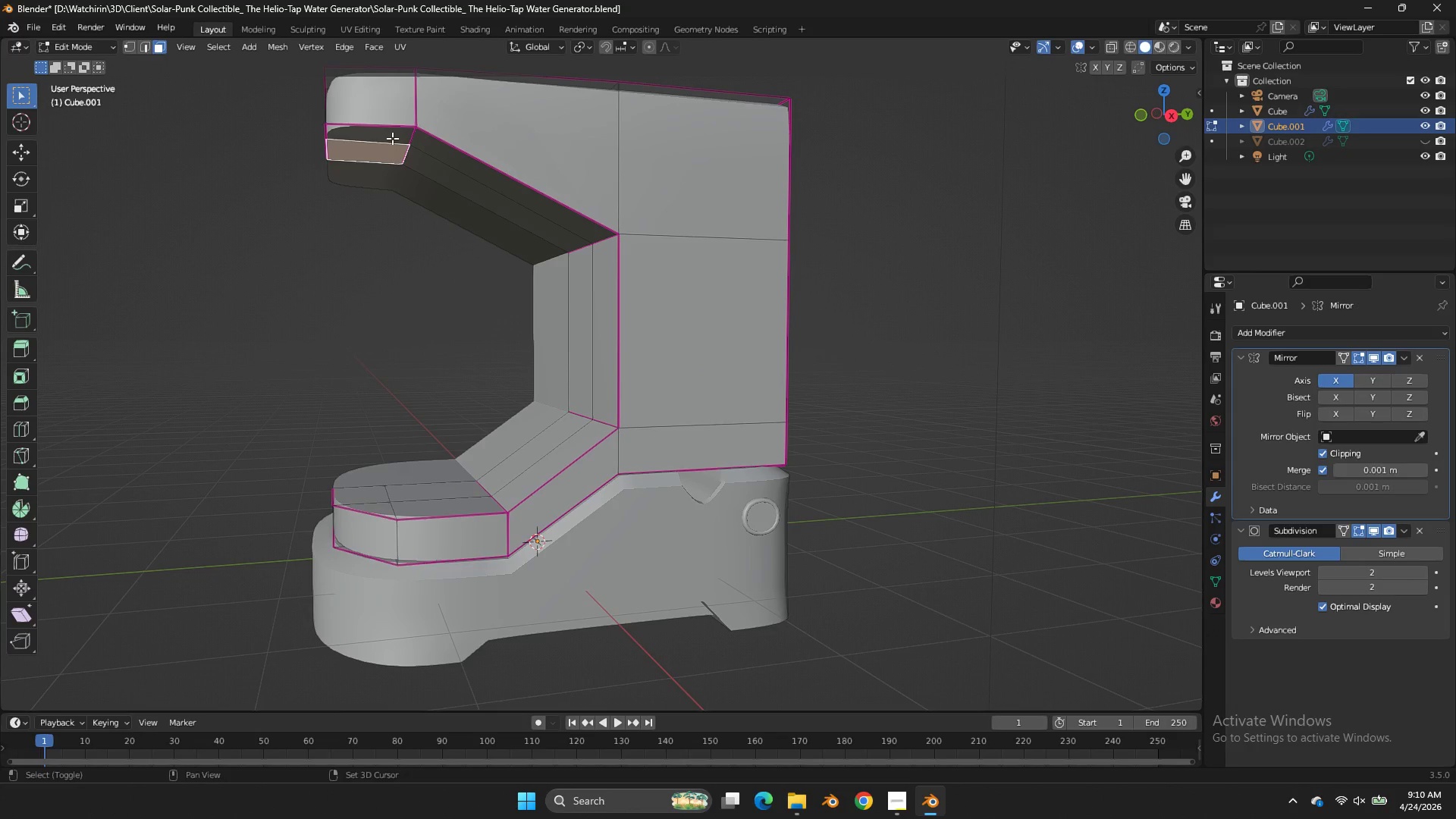 
hold_key(key=ShiftLeft, duration=6.34)
left_click_drag(start_coordinate=[432, 143], to_coordinate=[434, 146])
 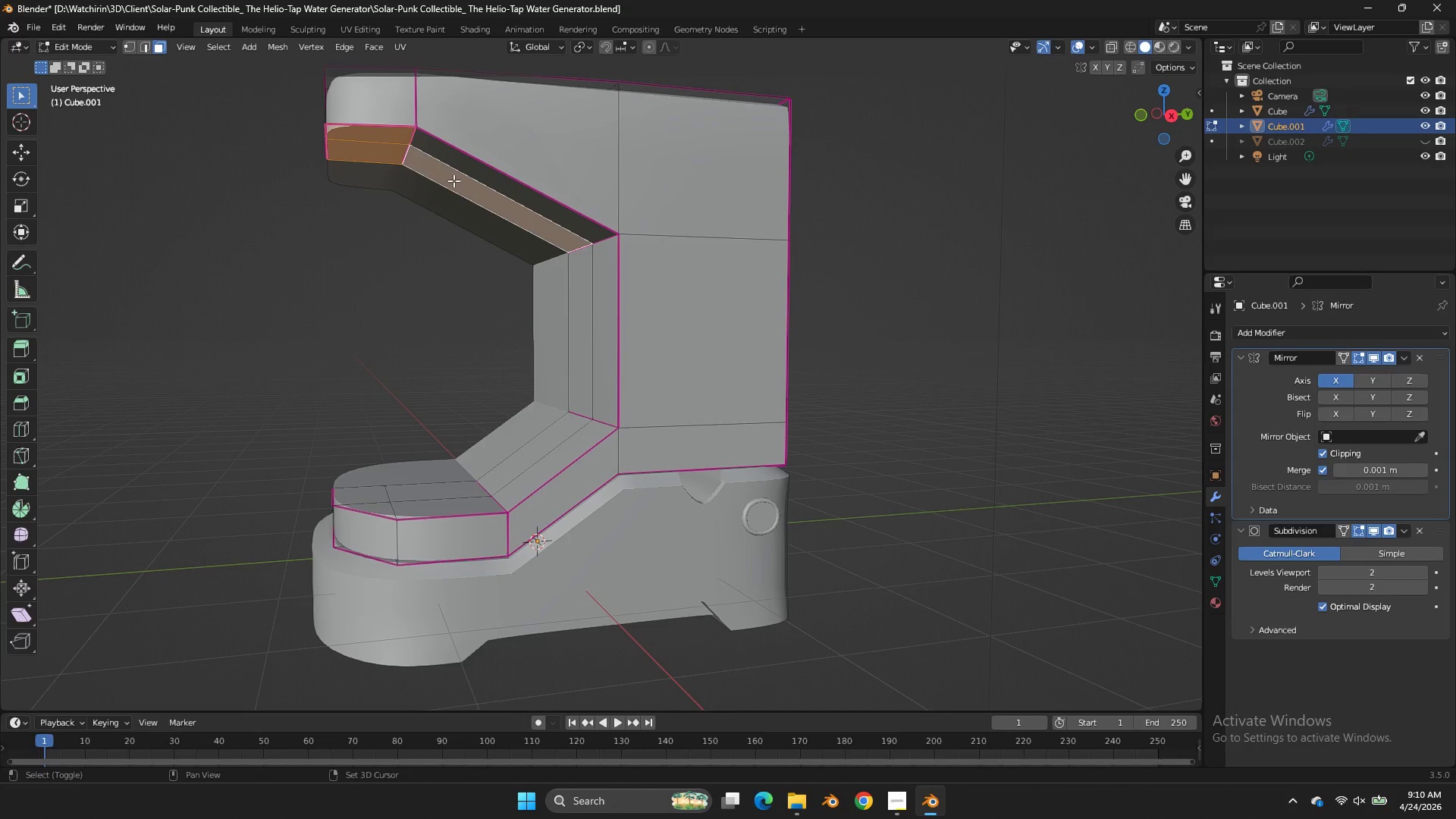 
triple_click([448, 171])
 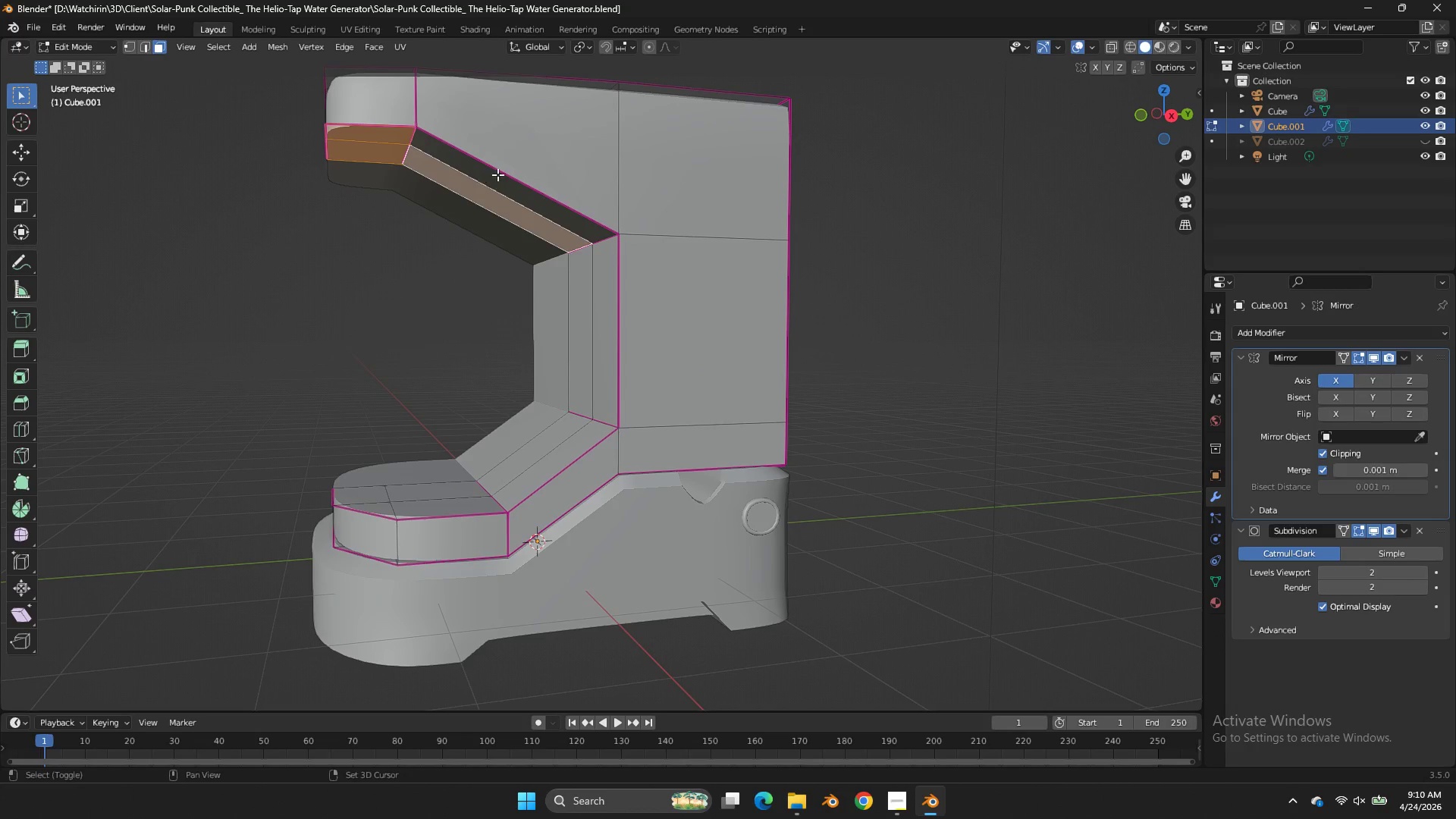 
triple_click([497, 174])
 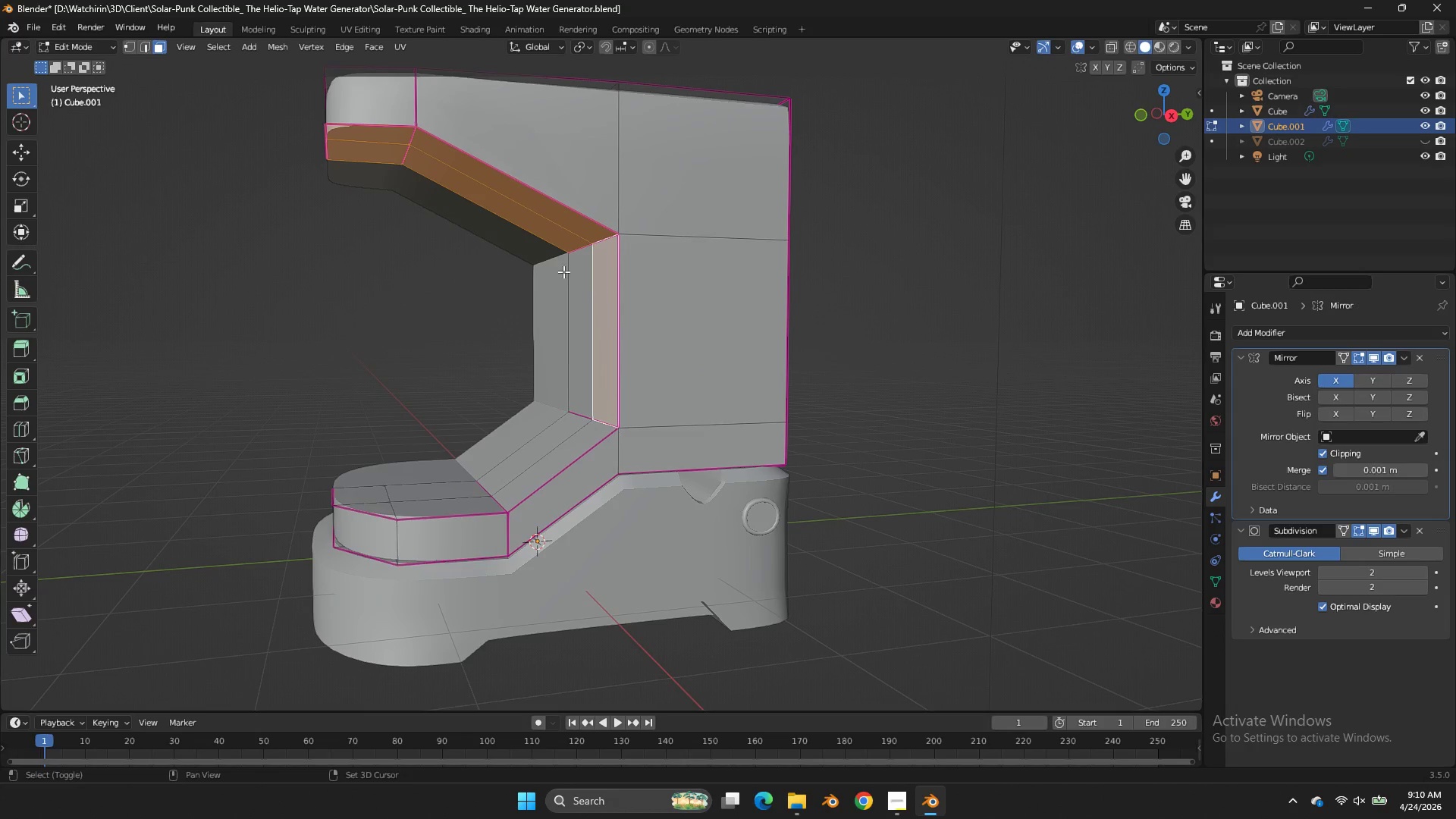 
double_click([563, 271])
 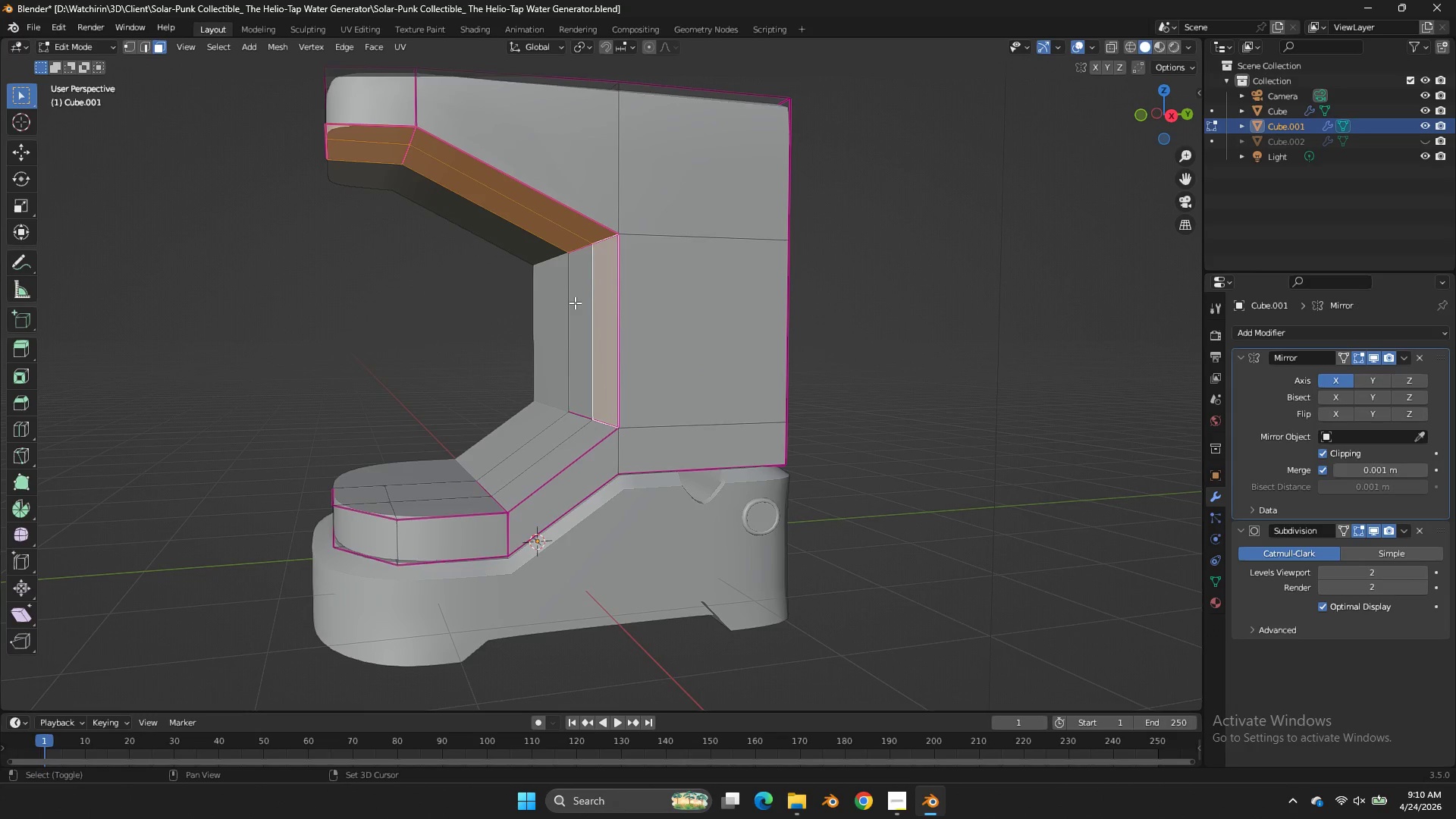 
triple_click([576, 303])
 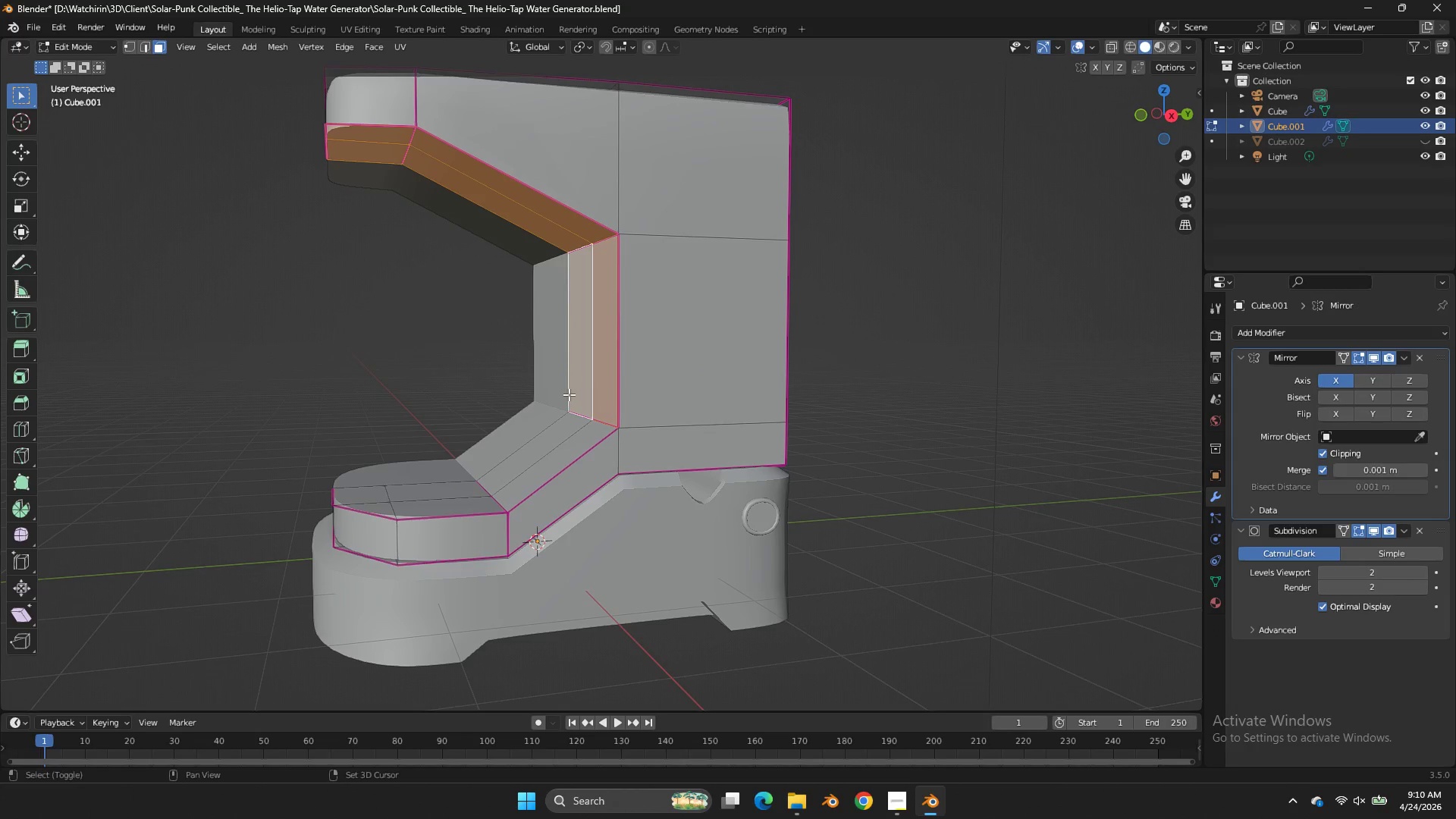 
left_click_drag(start_coordinate=[569, 394], to_coordinate=[569, 399])
 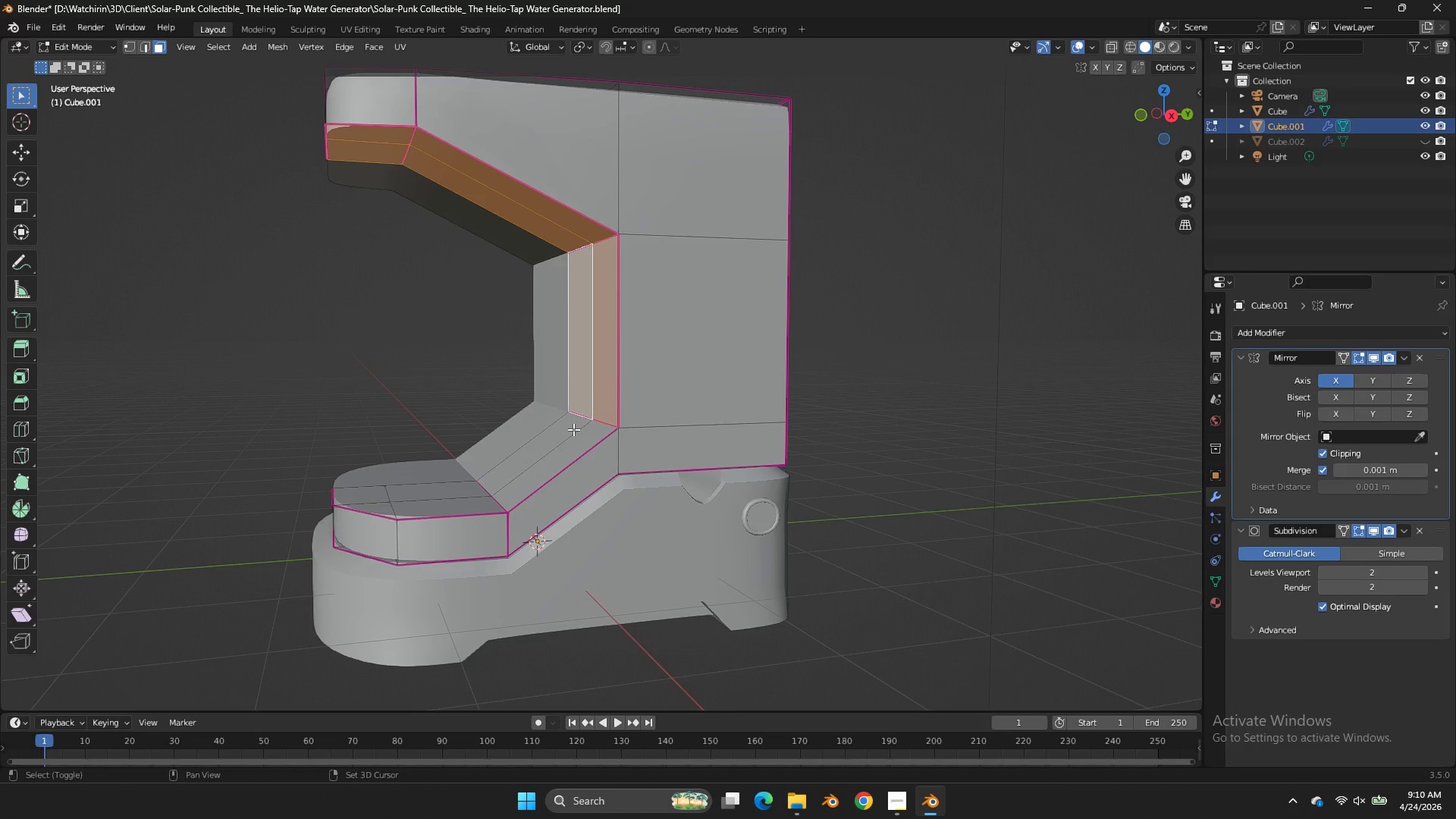 
triple_click([573, 429])
 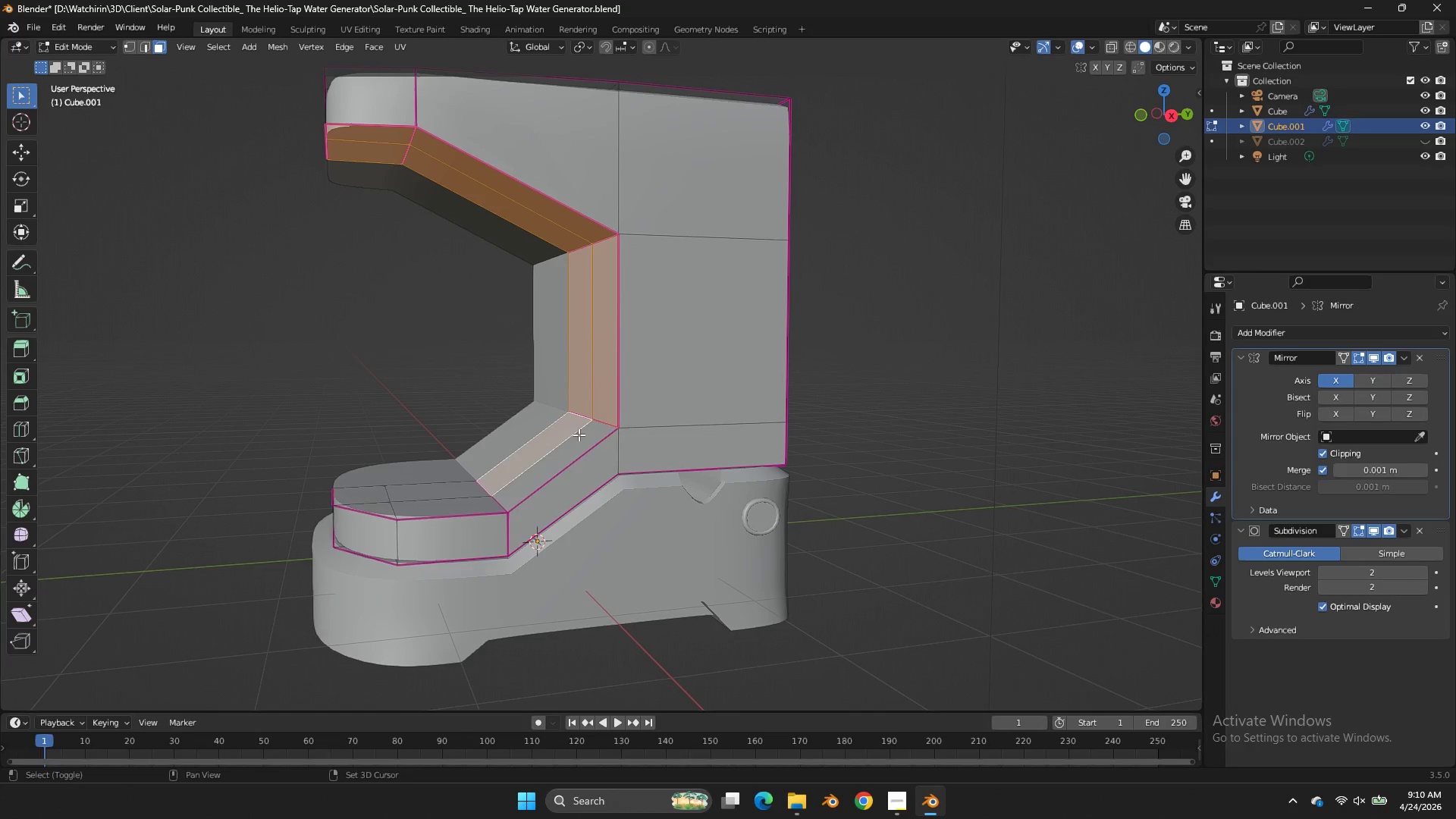 
triple_click([579, 435])
 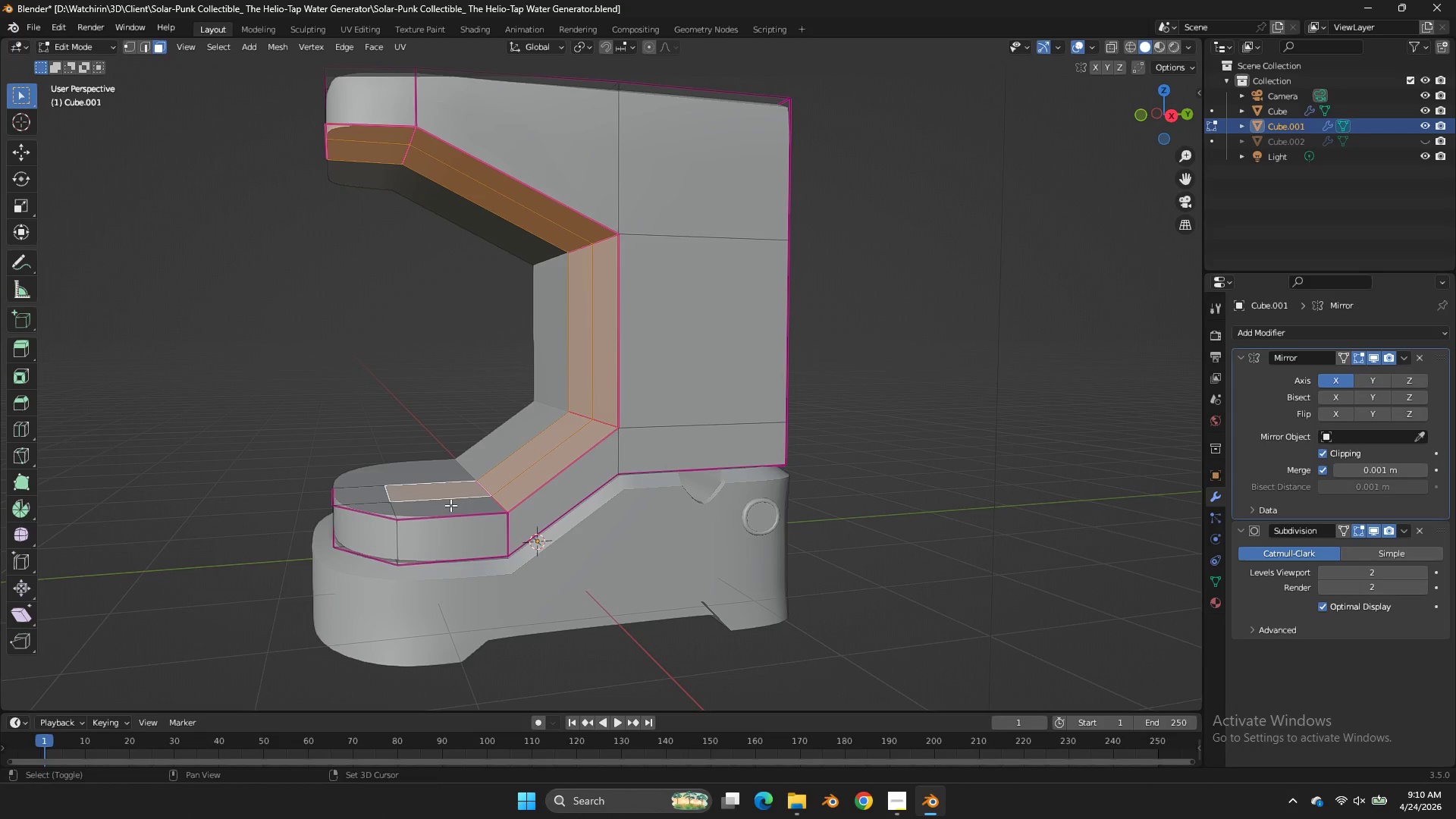 
double_click([450, 507])
 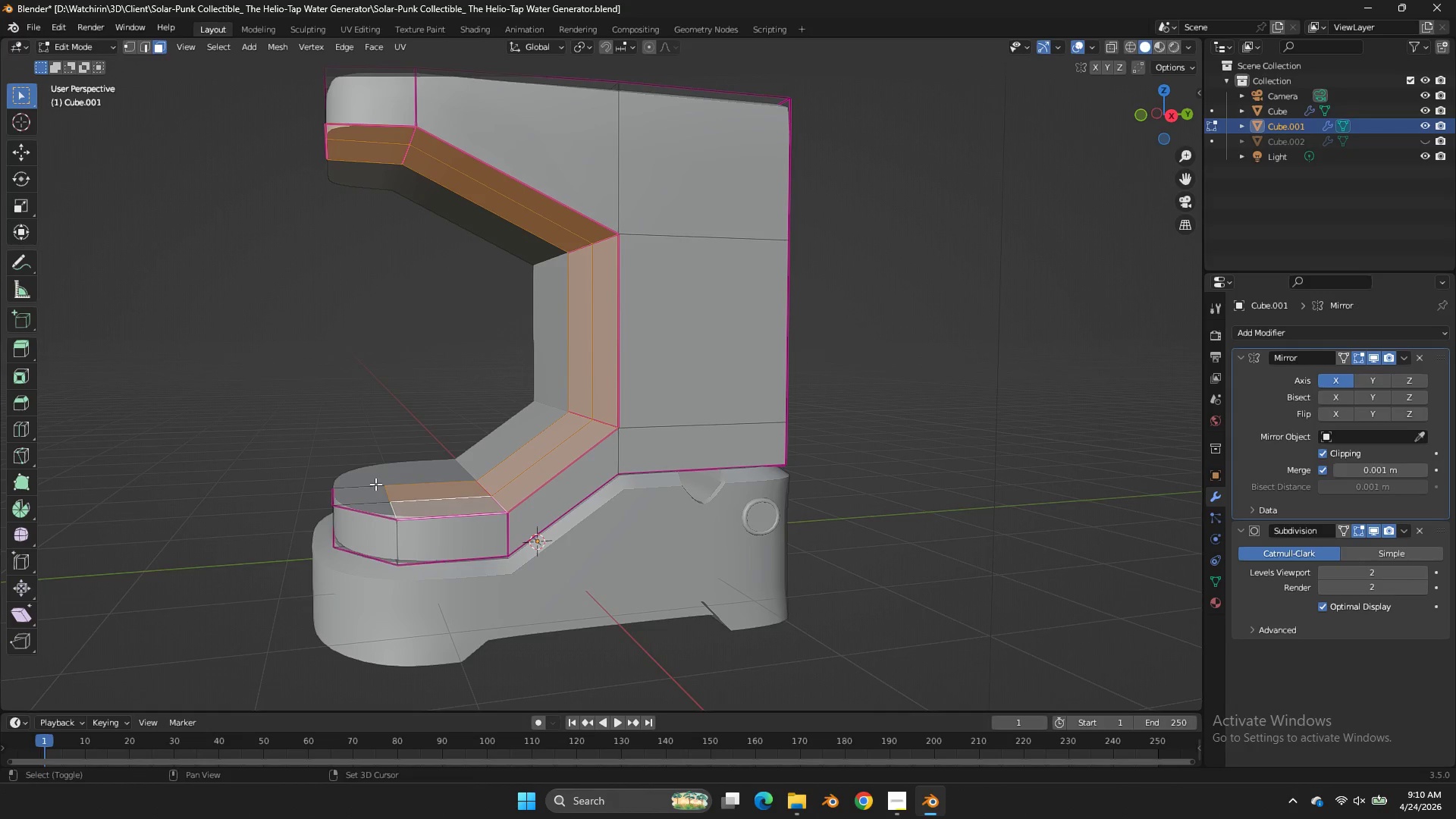 
triple_click([375, 484])
 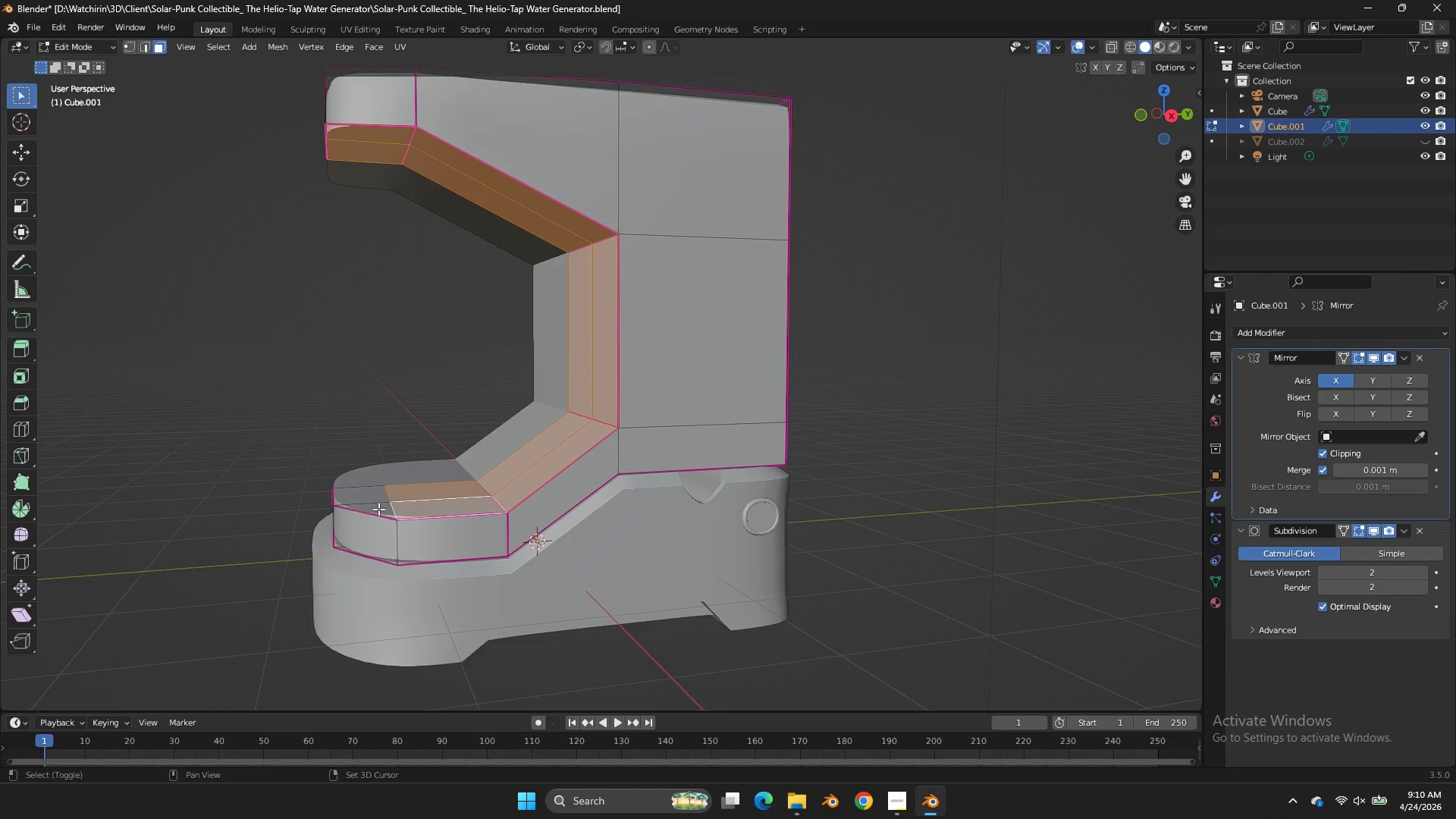 
triple_click([378, 509])
 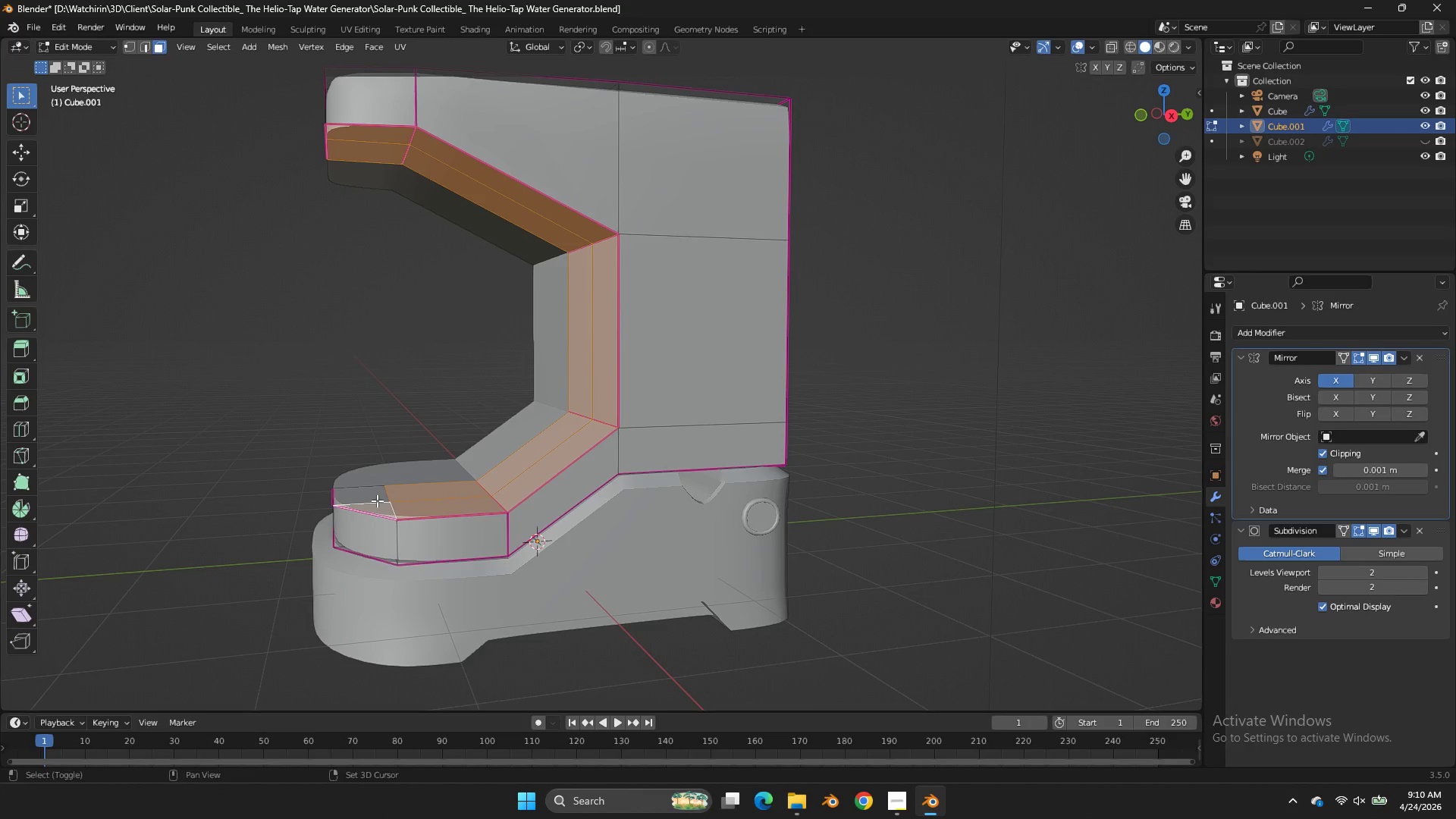 
triple_click([377, 500])
 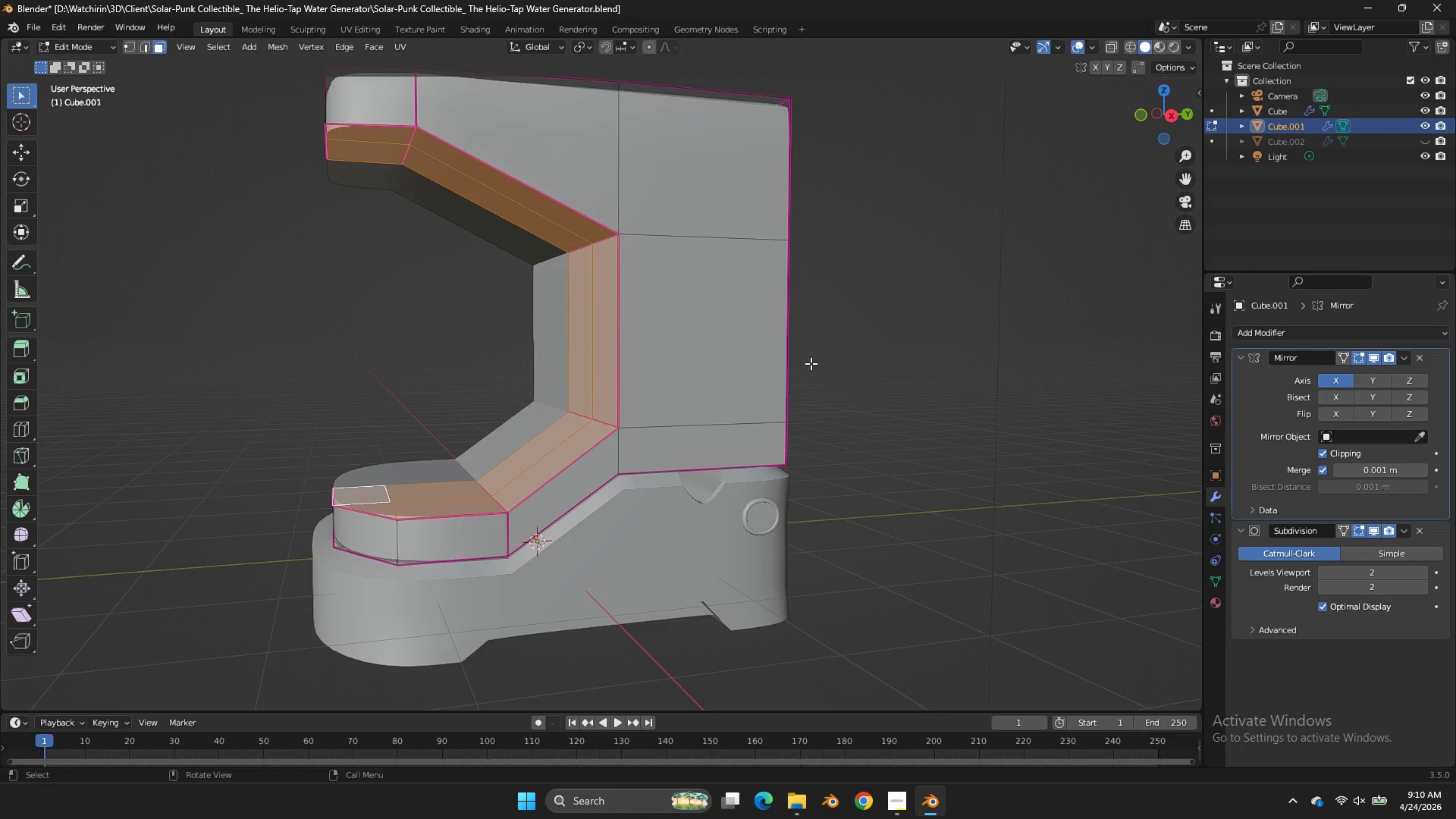 
key(E)
 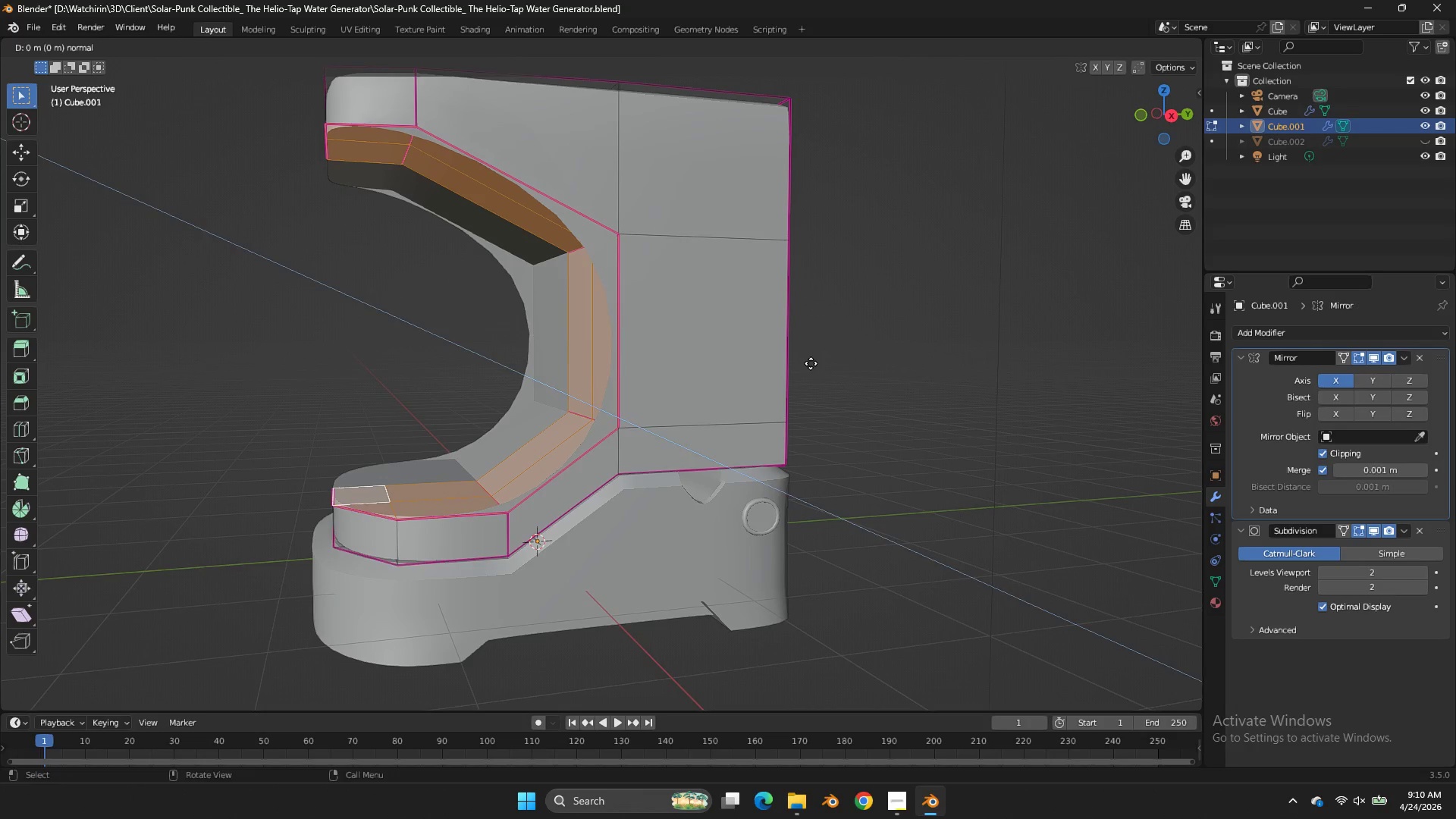 
right_click([811, 363])
 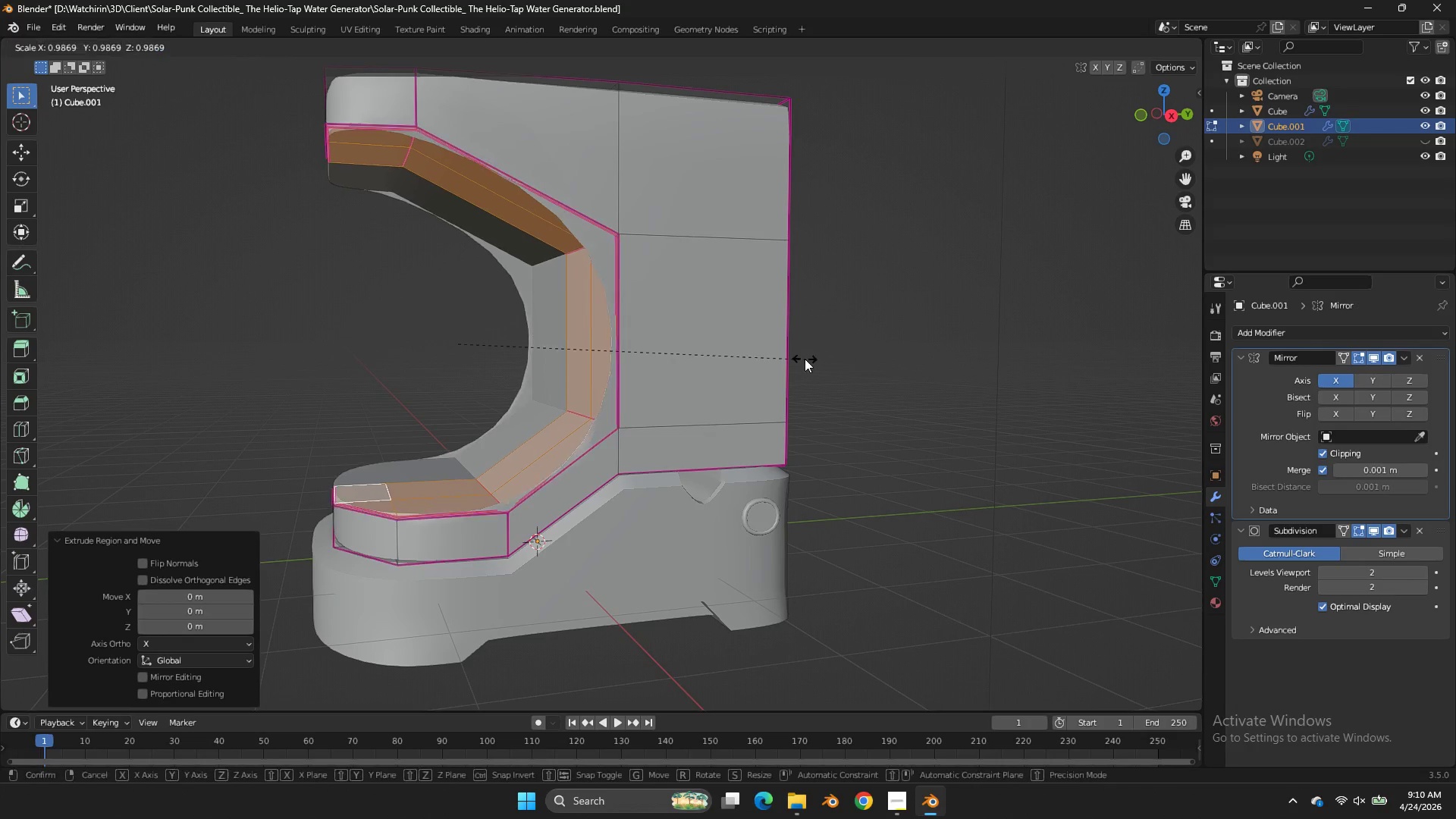 
key(S)
 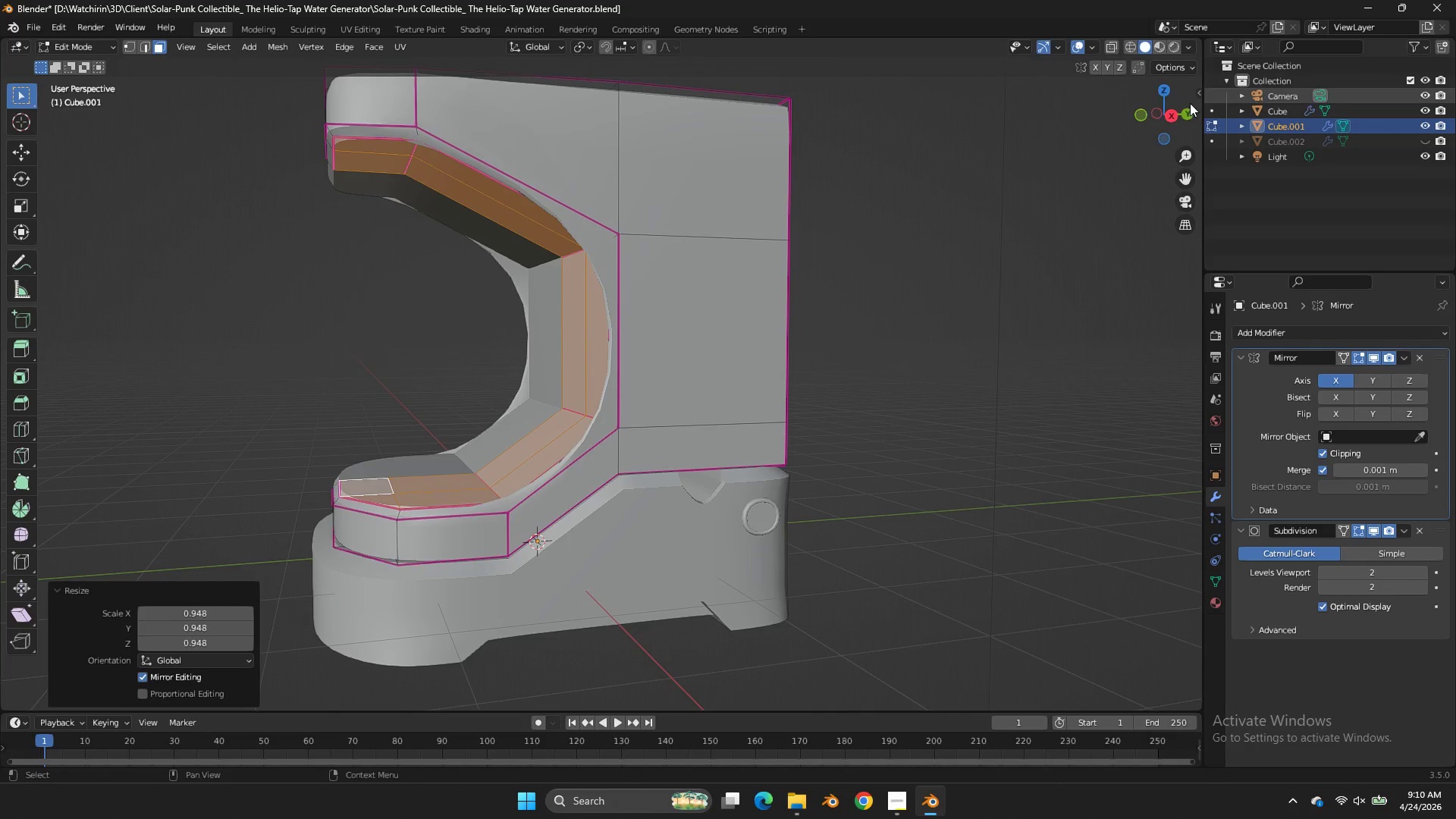 
left_click_drag(start_coordinate=[1163, 111], to_coordinate=[106, 119])
 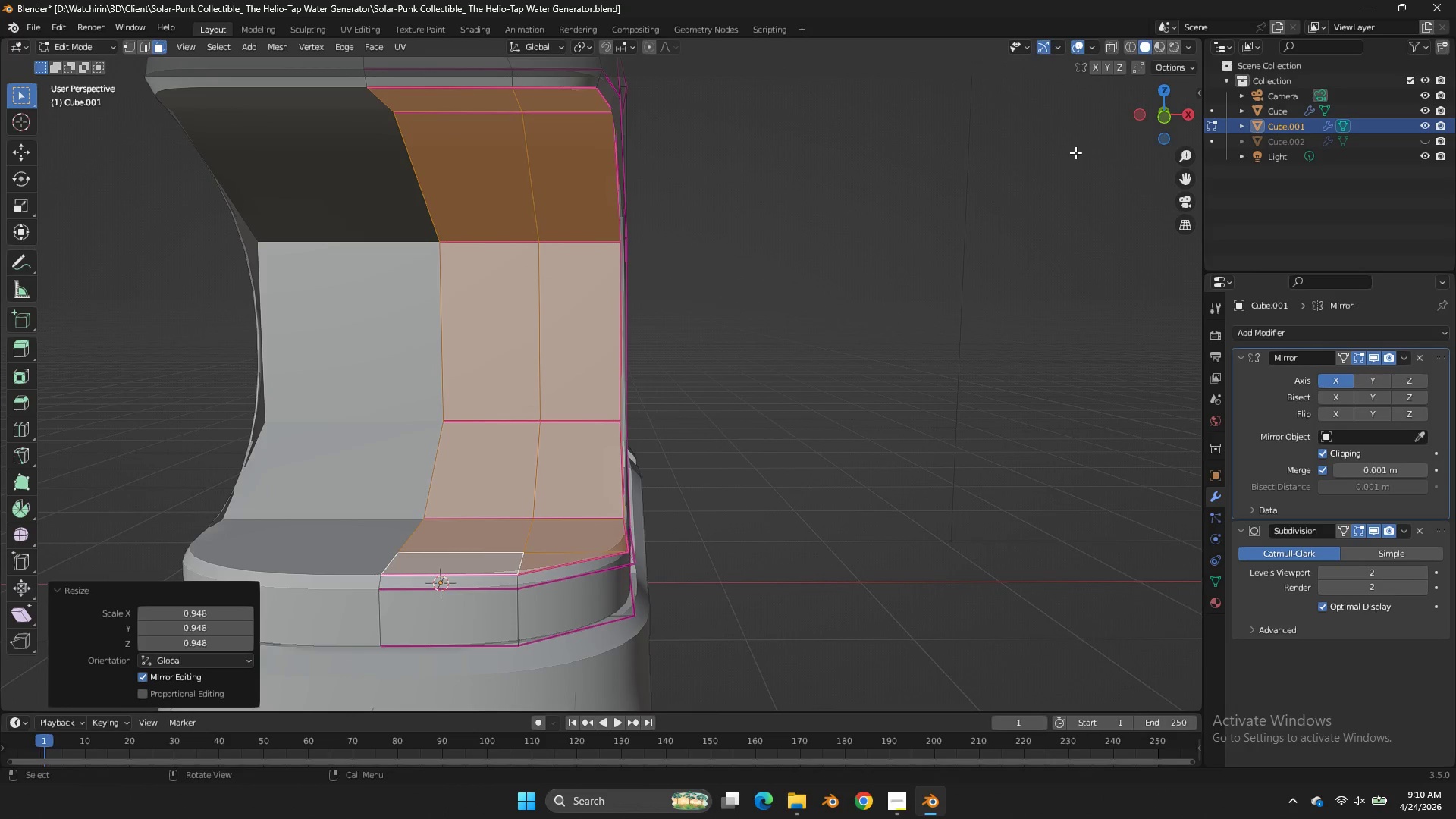 
type(sxsu)
 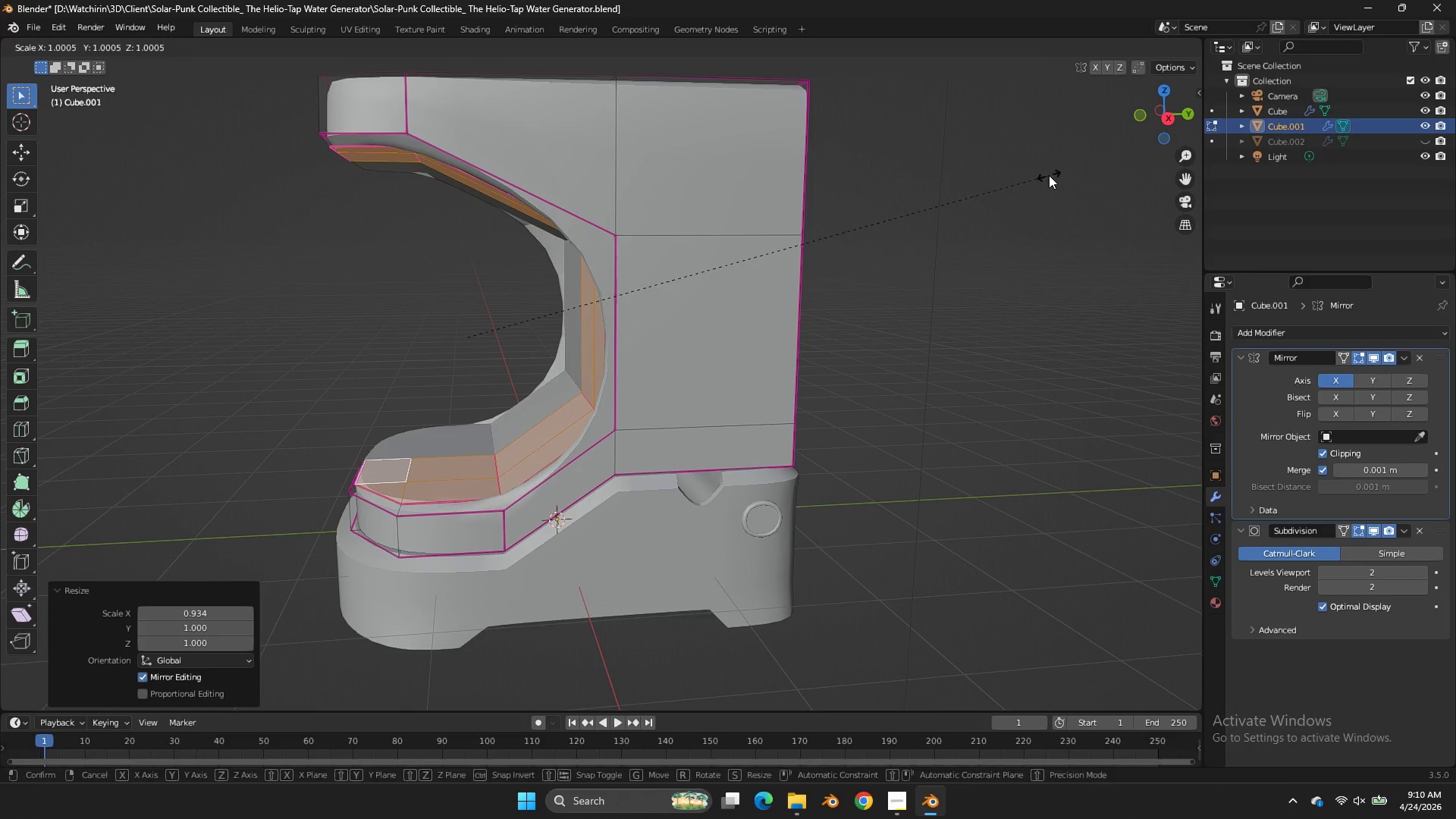 
left_click_drag(start_coordinate=[1034, 152], to_coordinate=[1045, 146])
 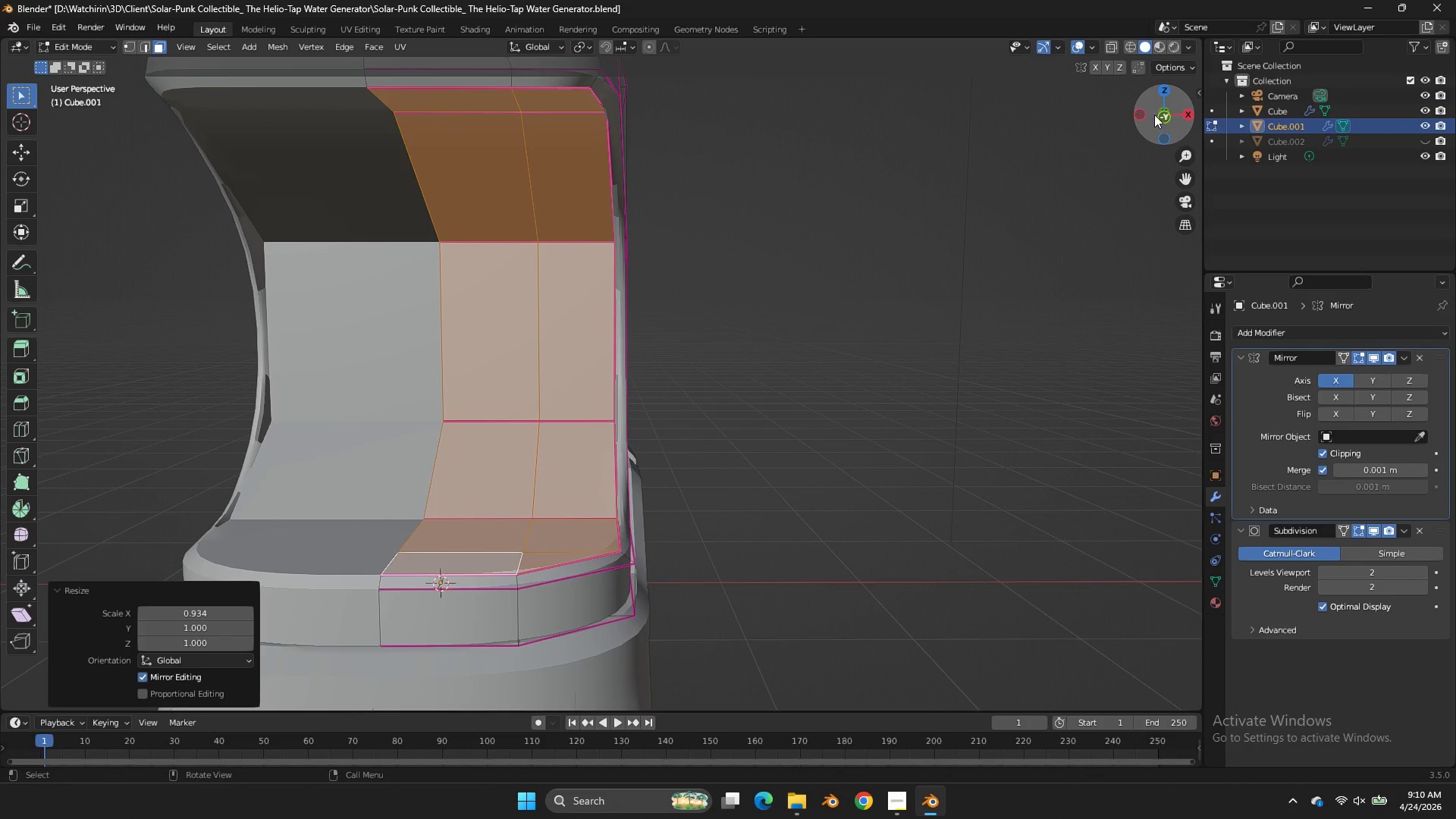 
left_click_drag(start_coordinate=[1155, 115], to_coordinate=[997, 124])
 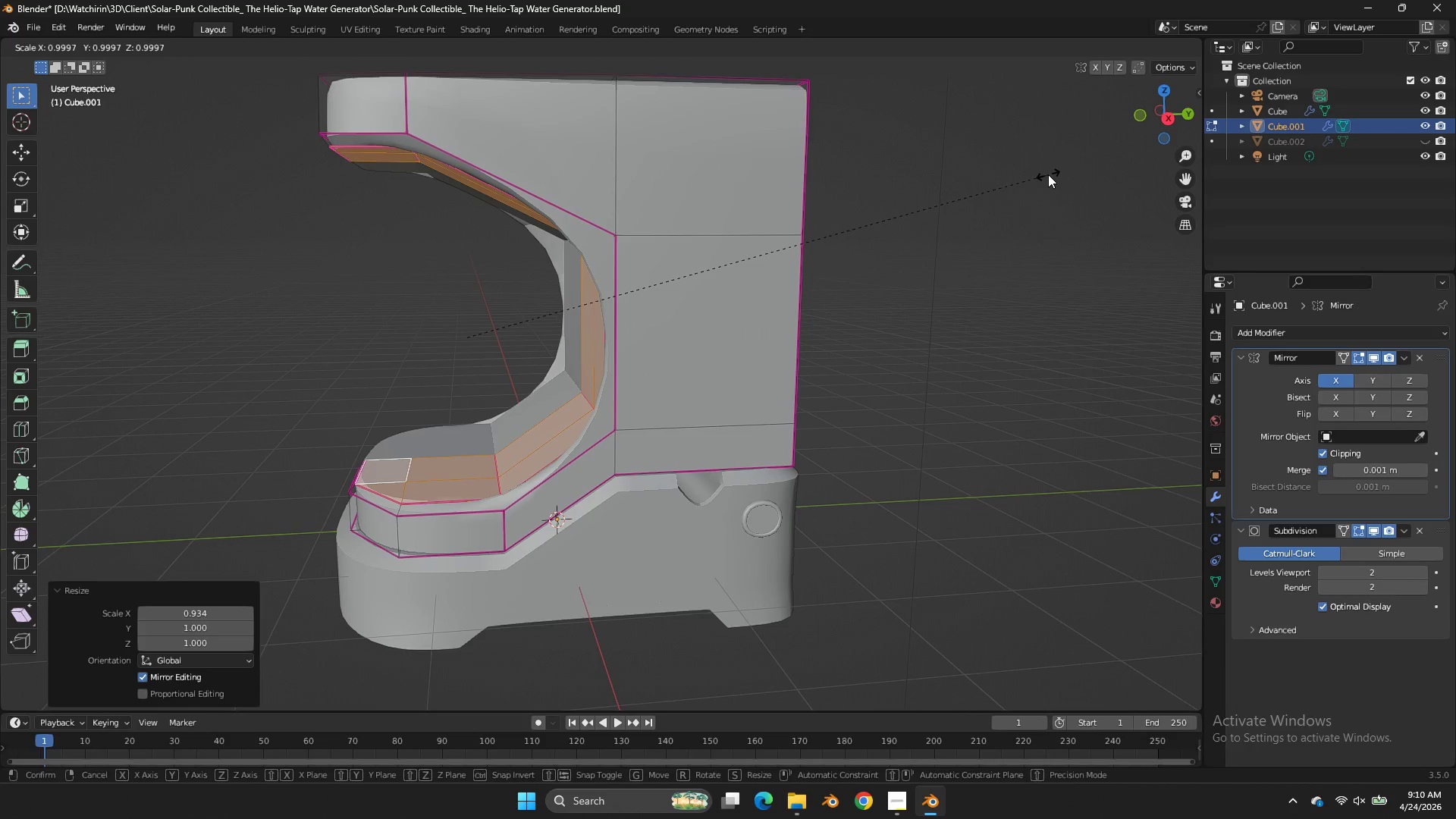 
right_click([1049, 175])
 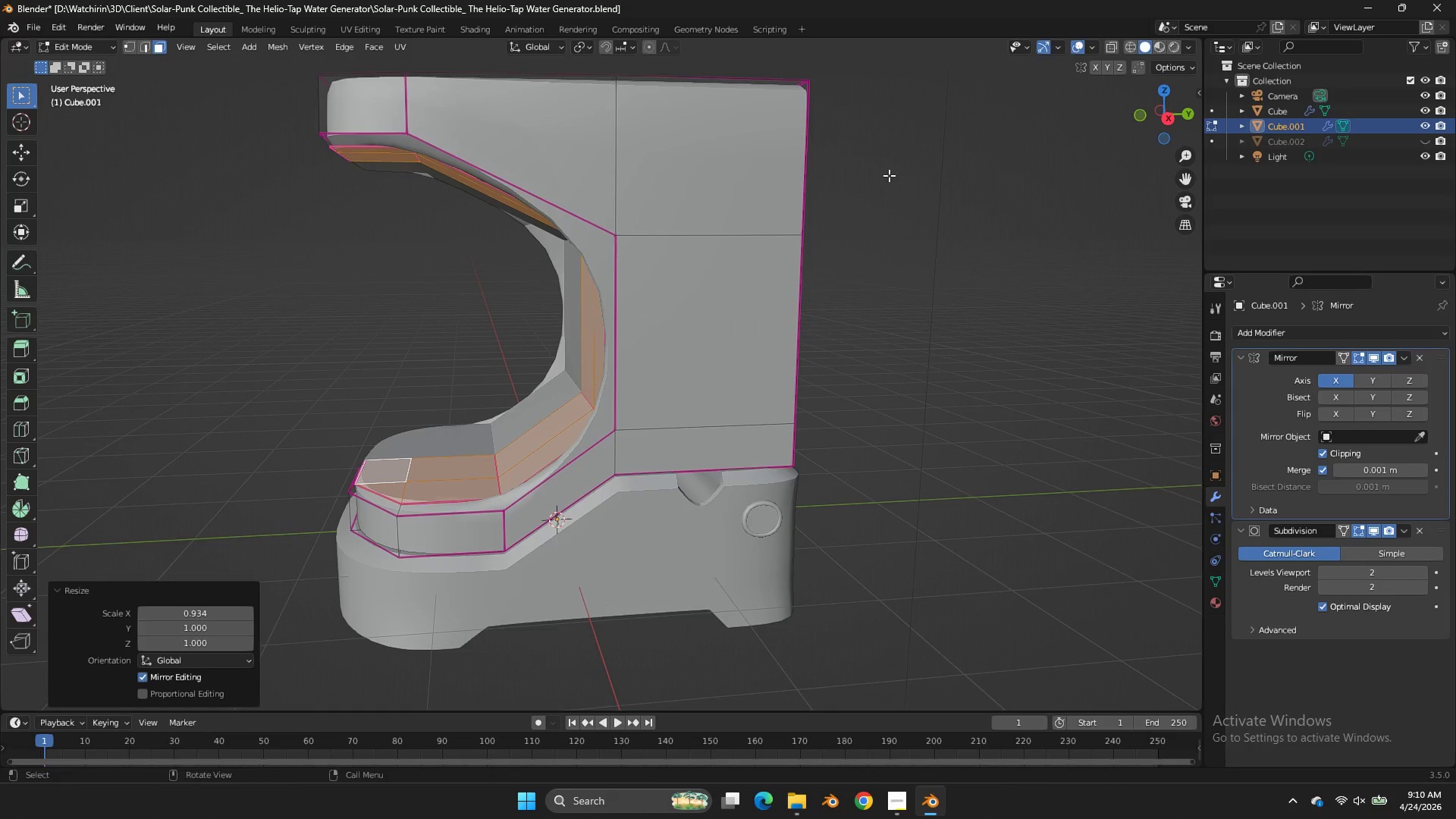 
type(gy)
 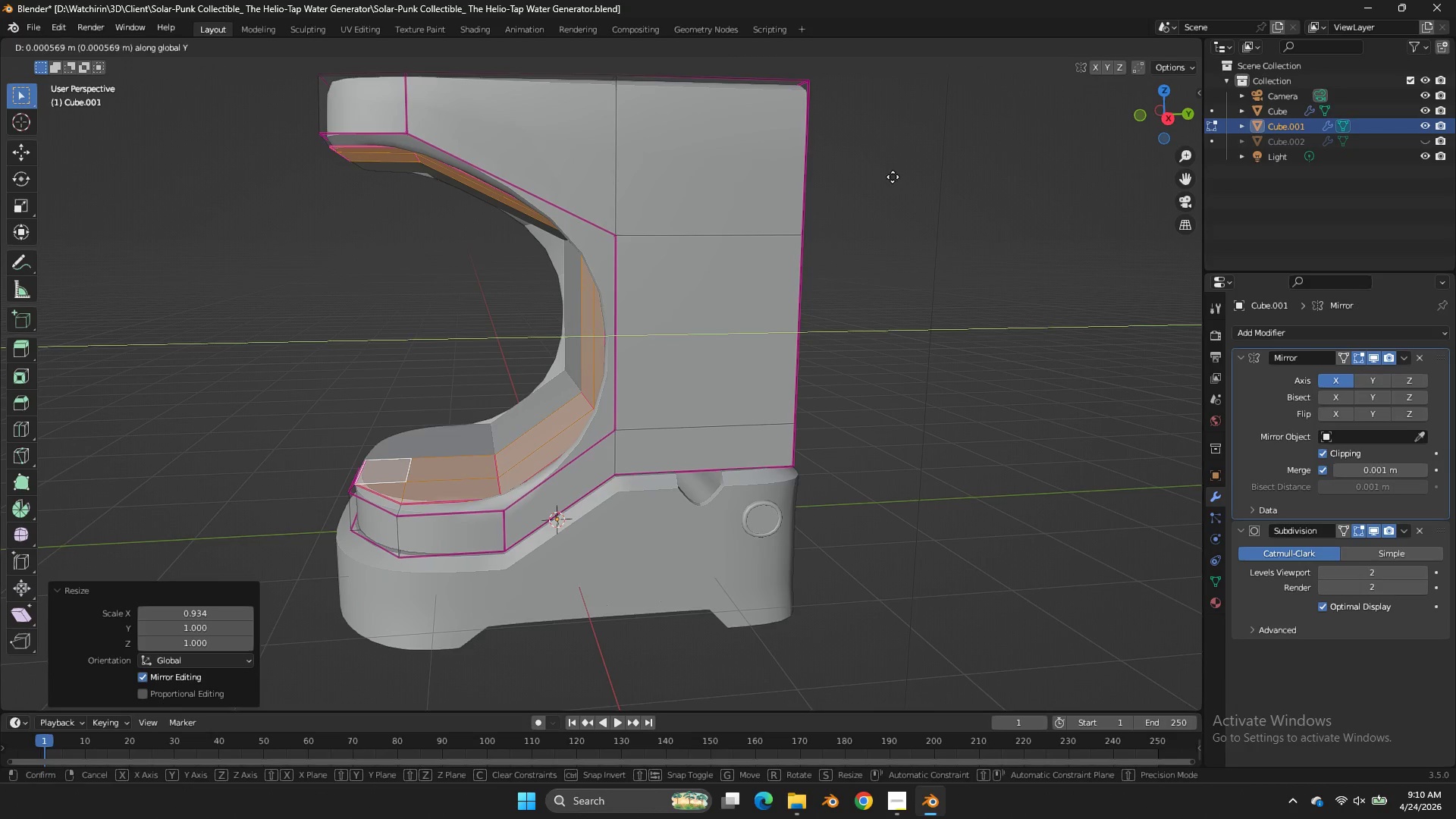 
hold_key(key=ShiftLeft, duration=0.77)
left_click([940, 186])
 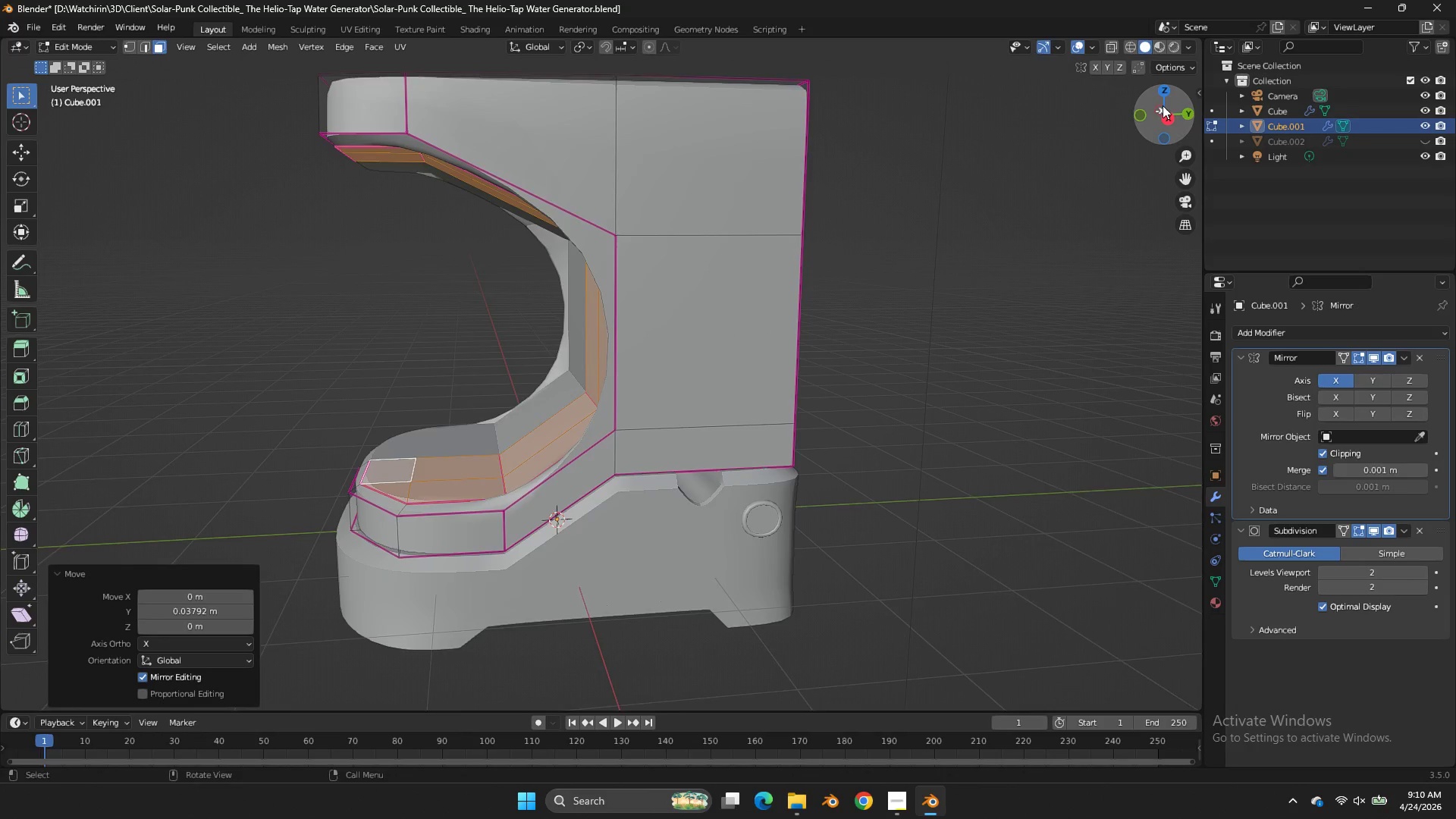 
left_click_drag(start_coordinate=[1159, 104], to_coordinate=[20, 113])
 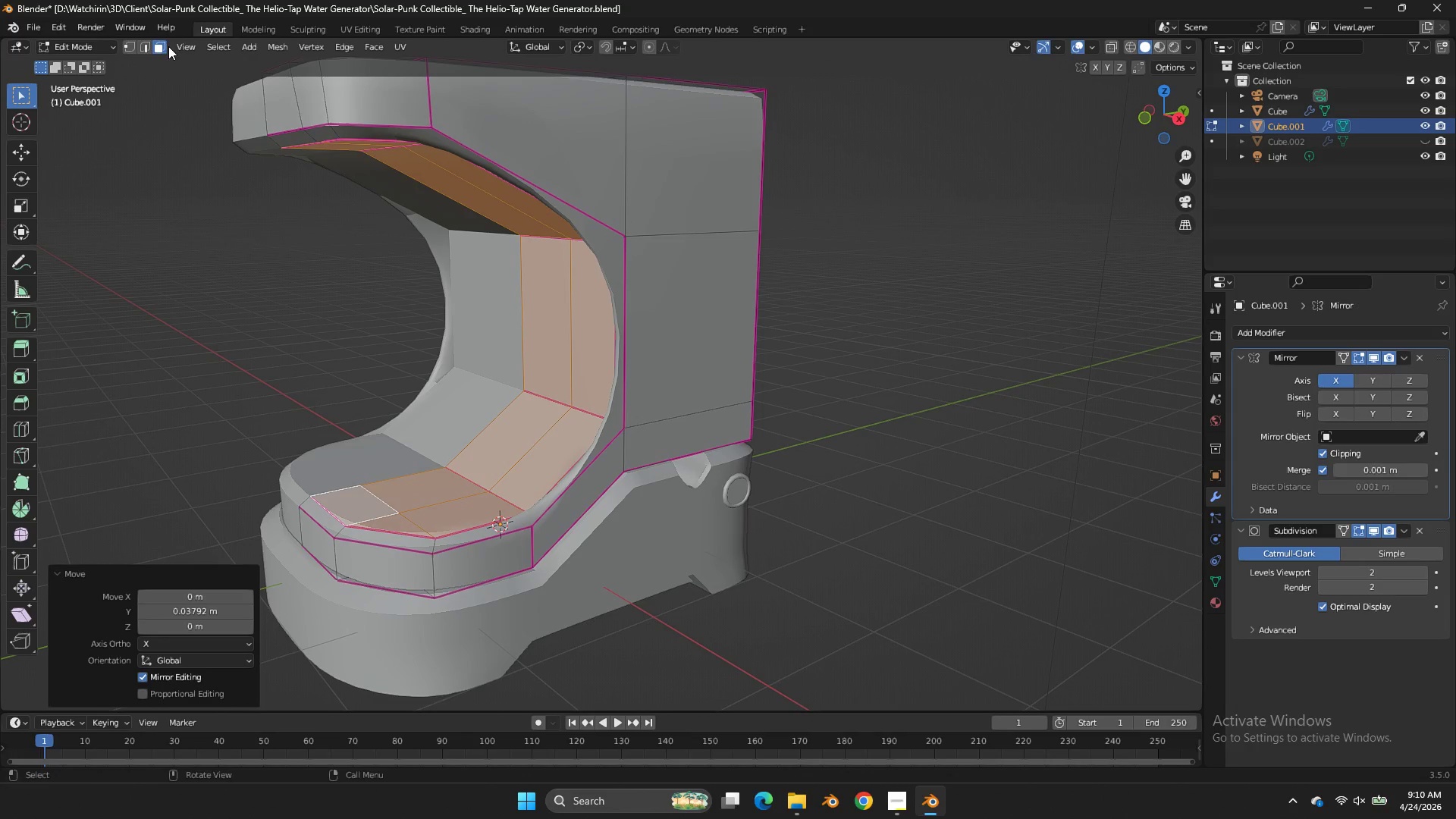 
left_click([163, 46])
 